 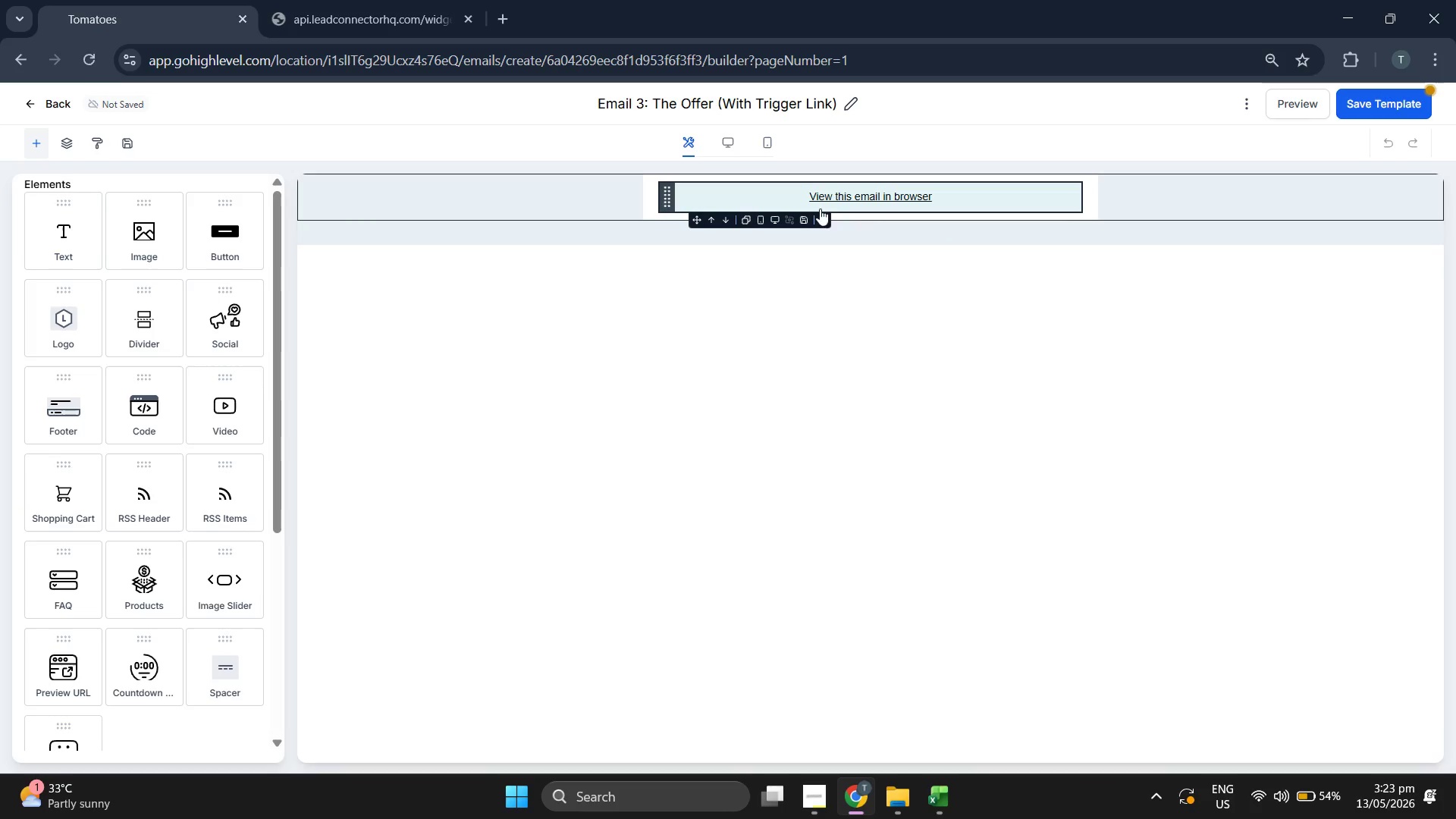 
left_click([824, 226])
 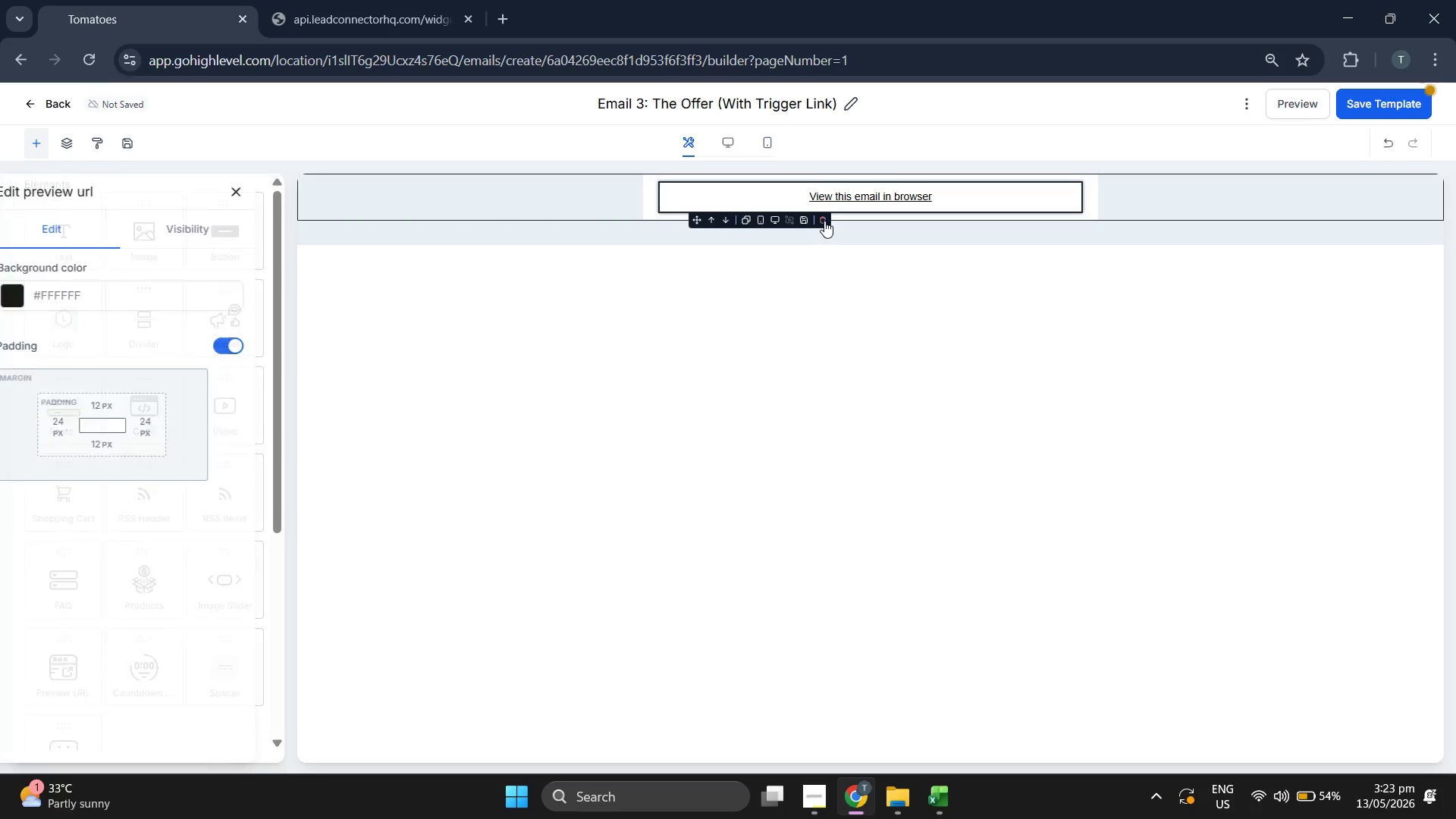 
left_click([824, 221])
 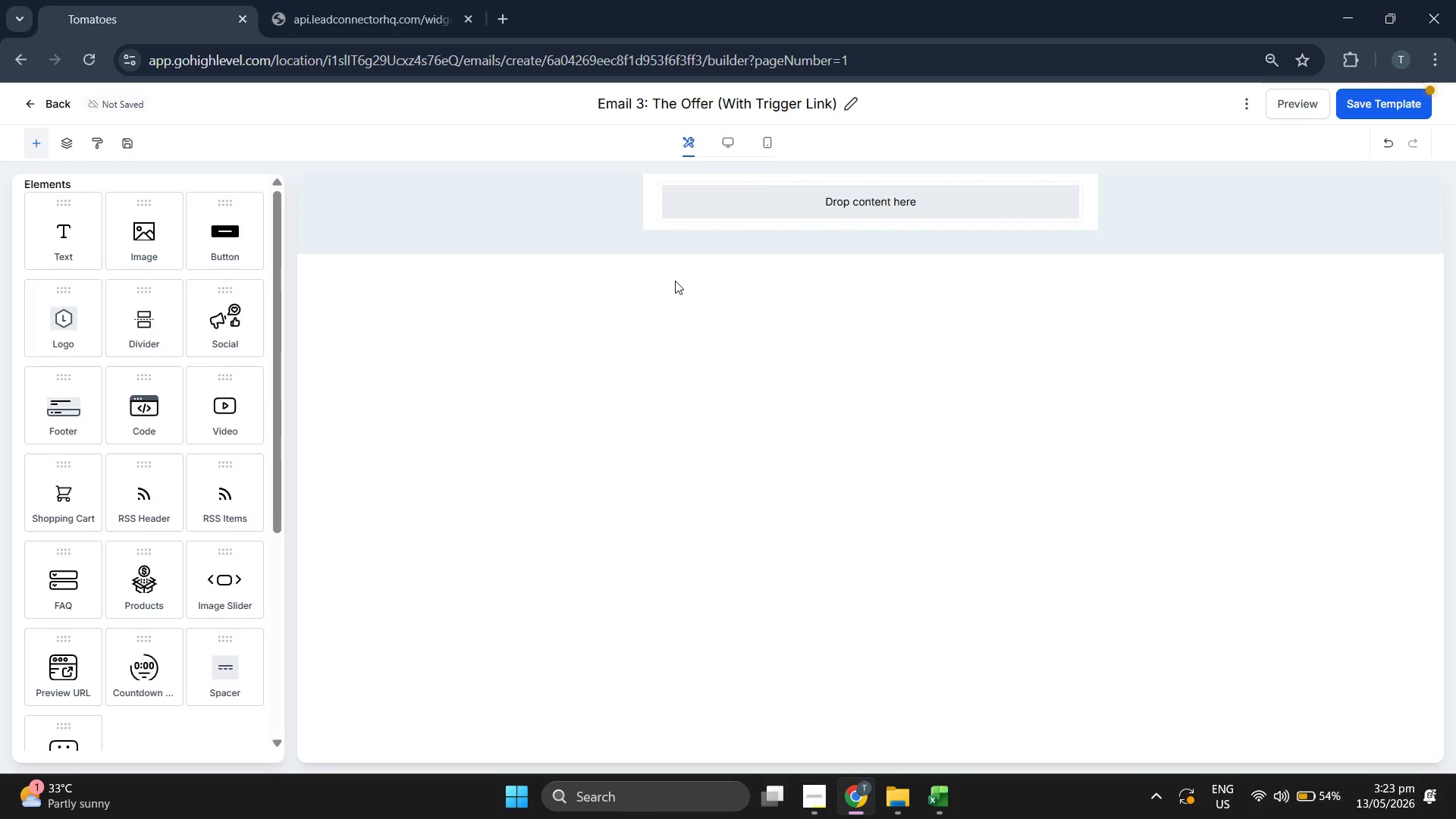 
wait(12.03)
 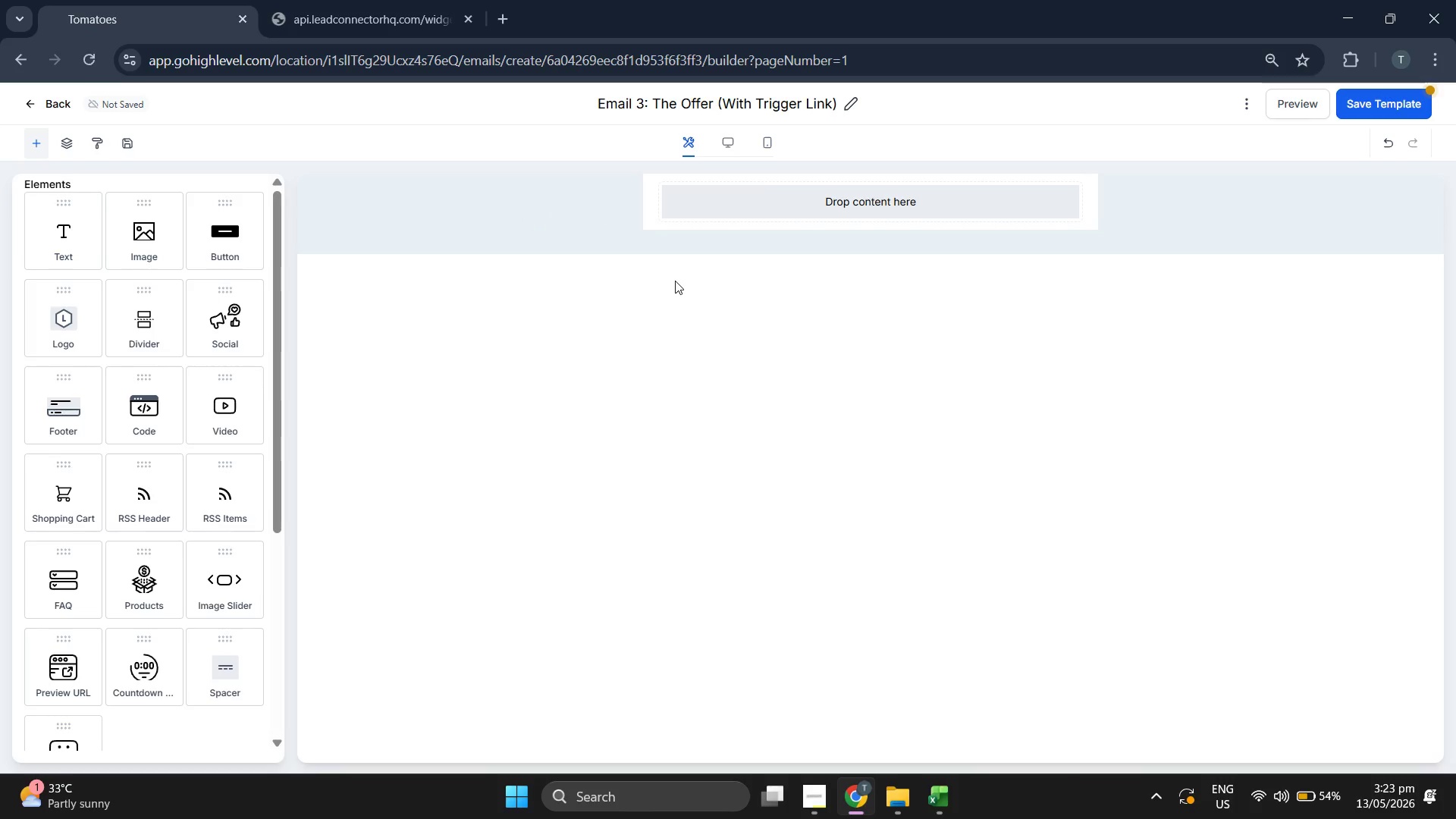 
left_click_drag(start_coordinate=[61, 246], to_coordinate=[716, 219])
 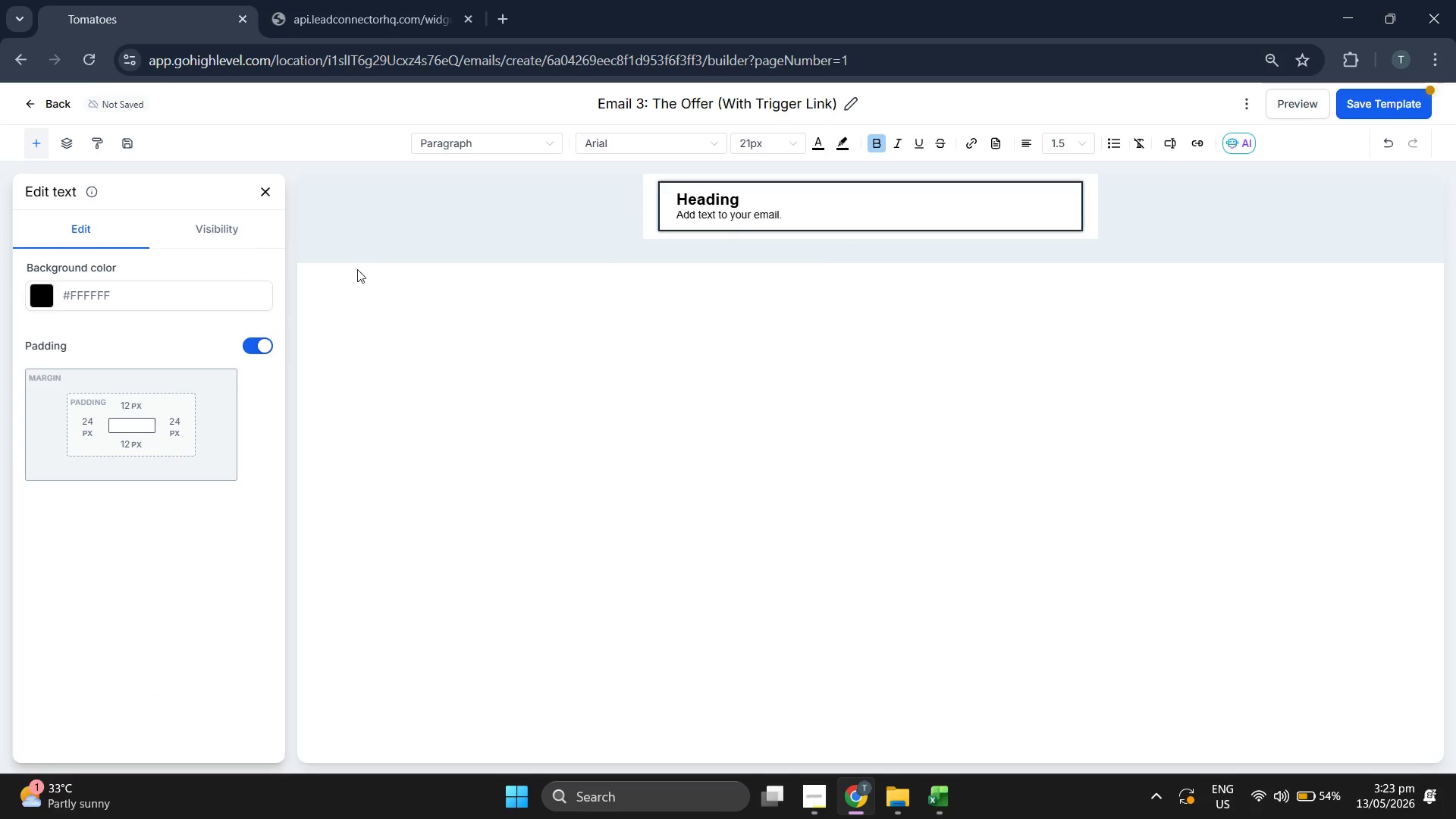 
wait(6.2)
 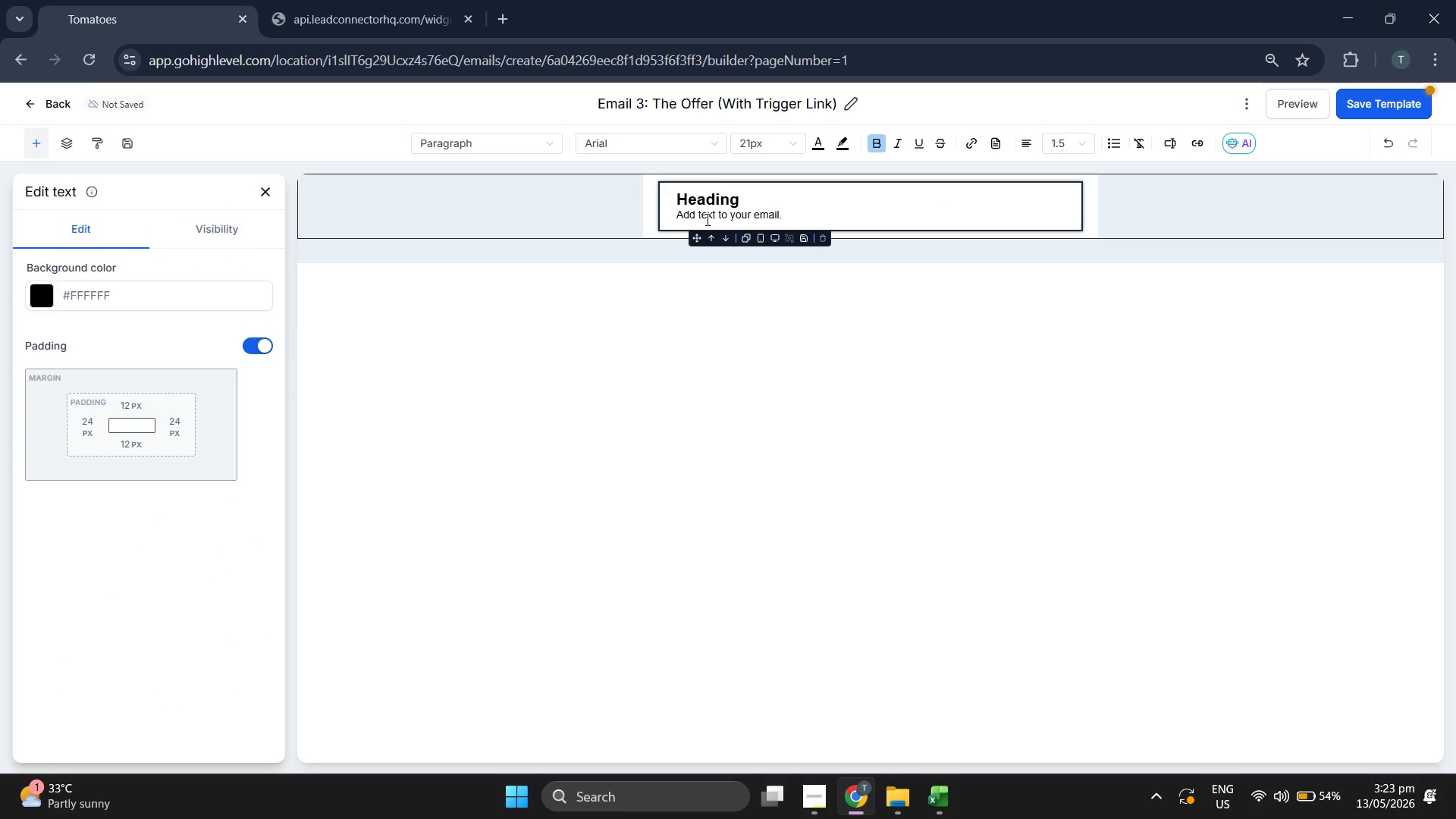 
double_click([734, 219])
 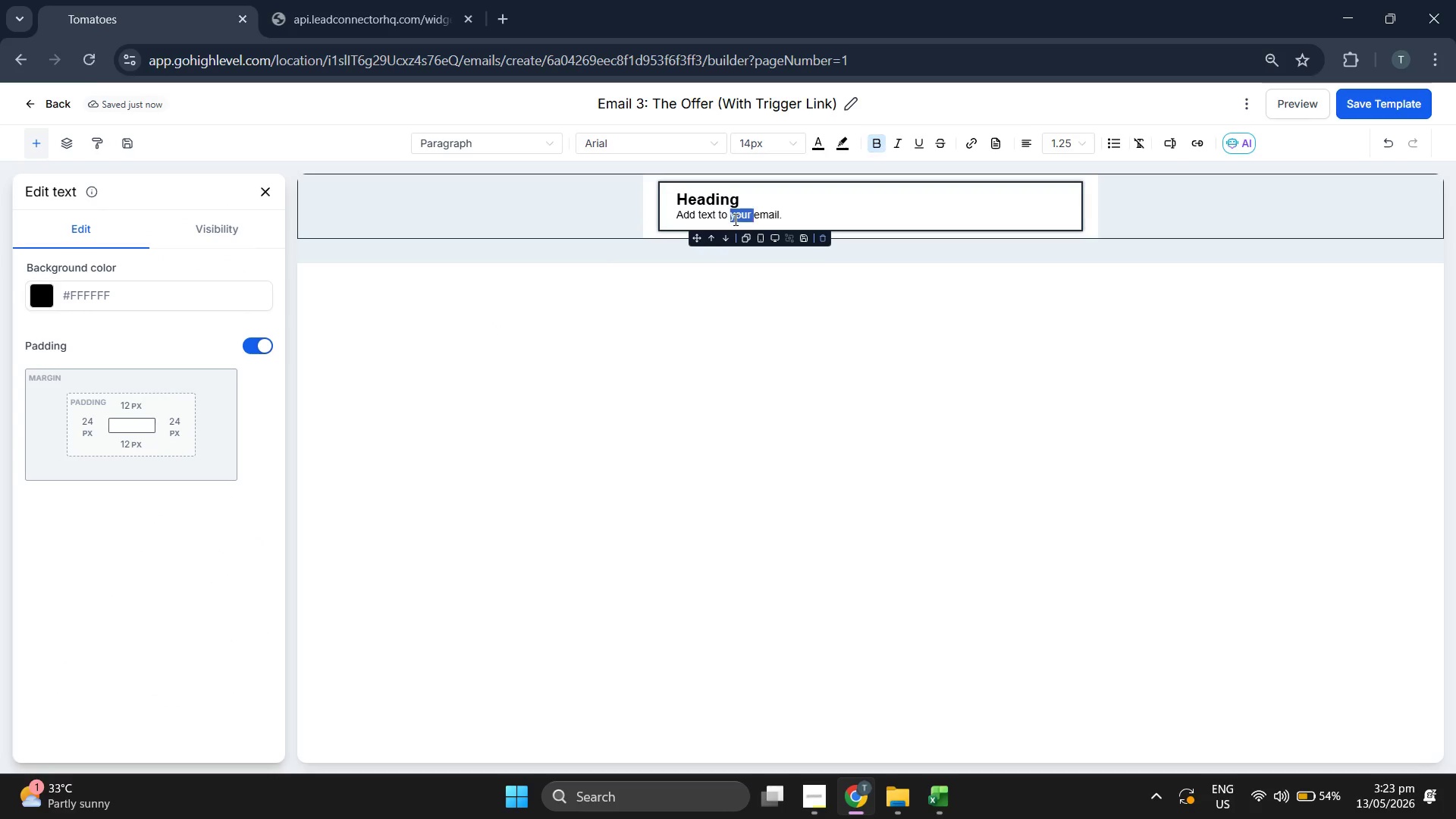 
triple_click([734, 219])
 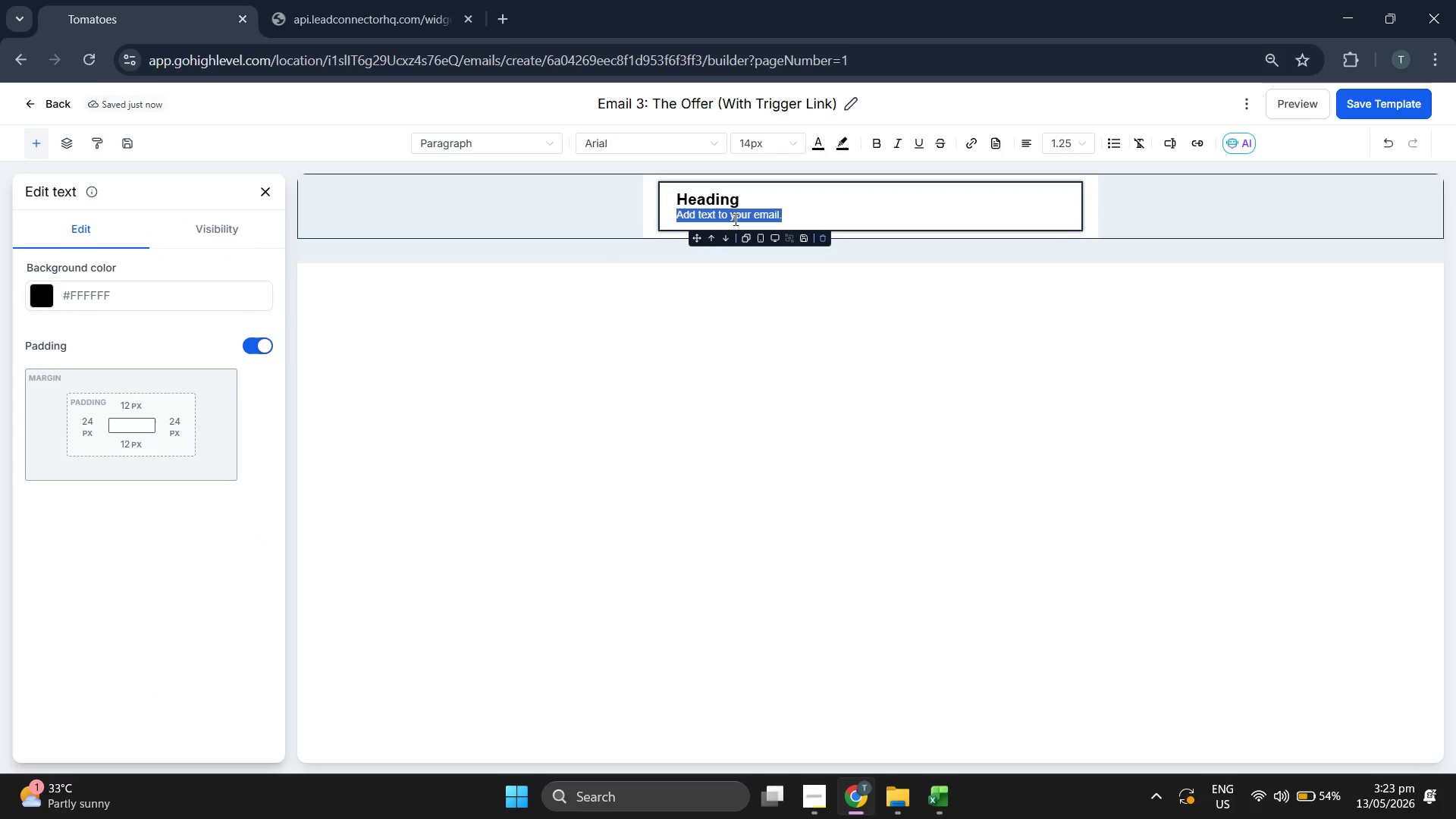 
key(Backspace)
 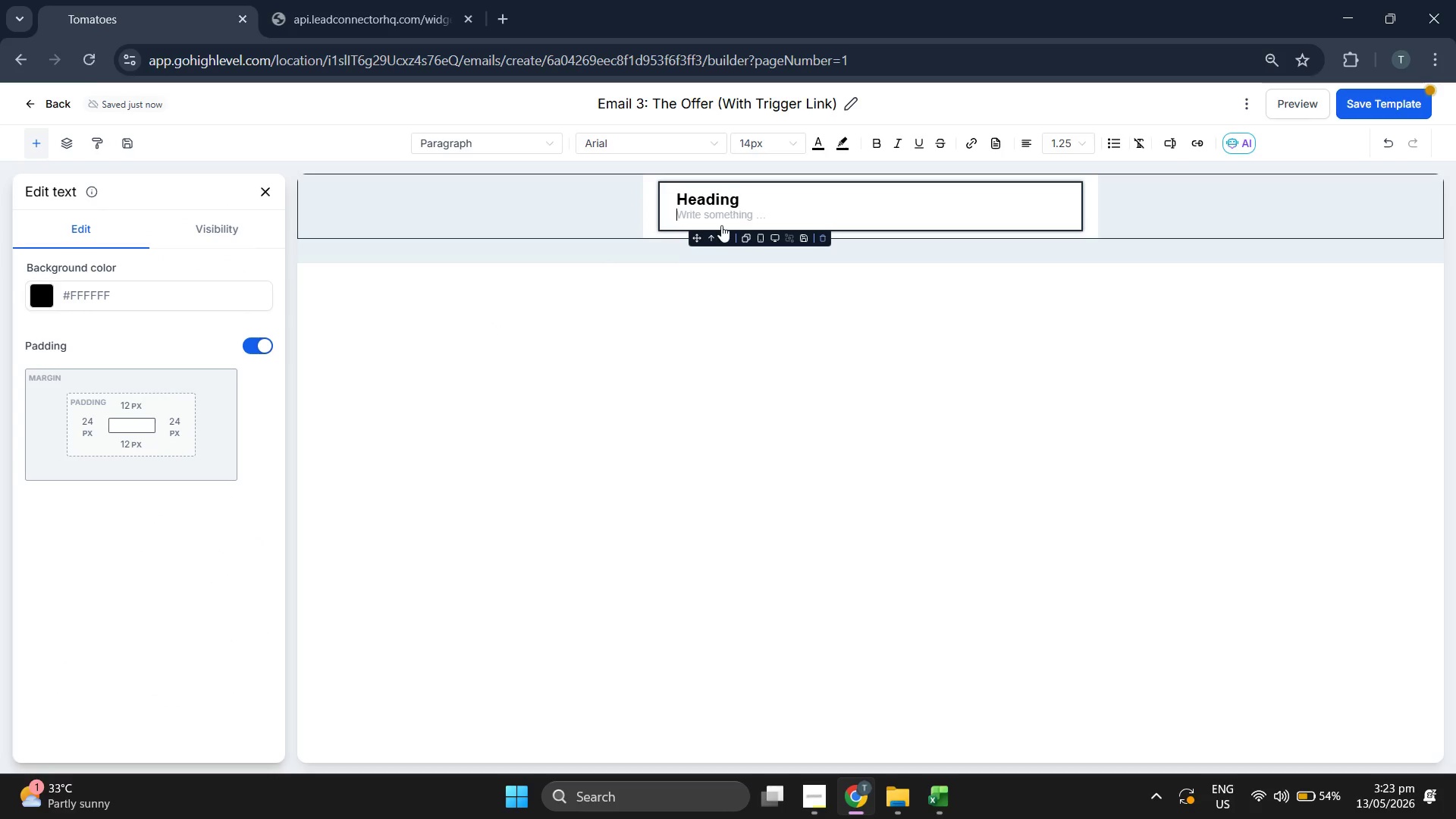 
key(Backspace)
 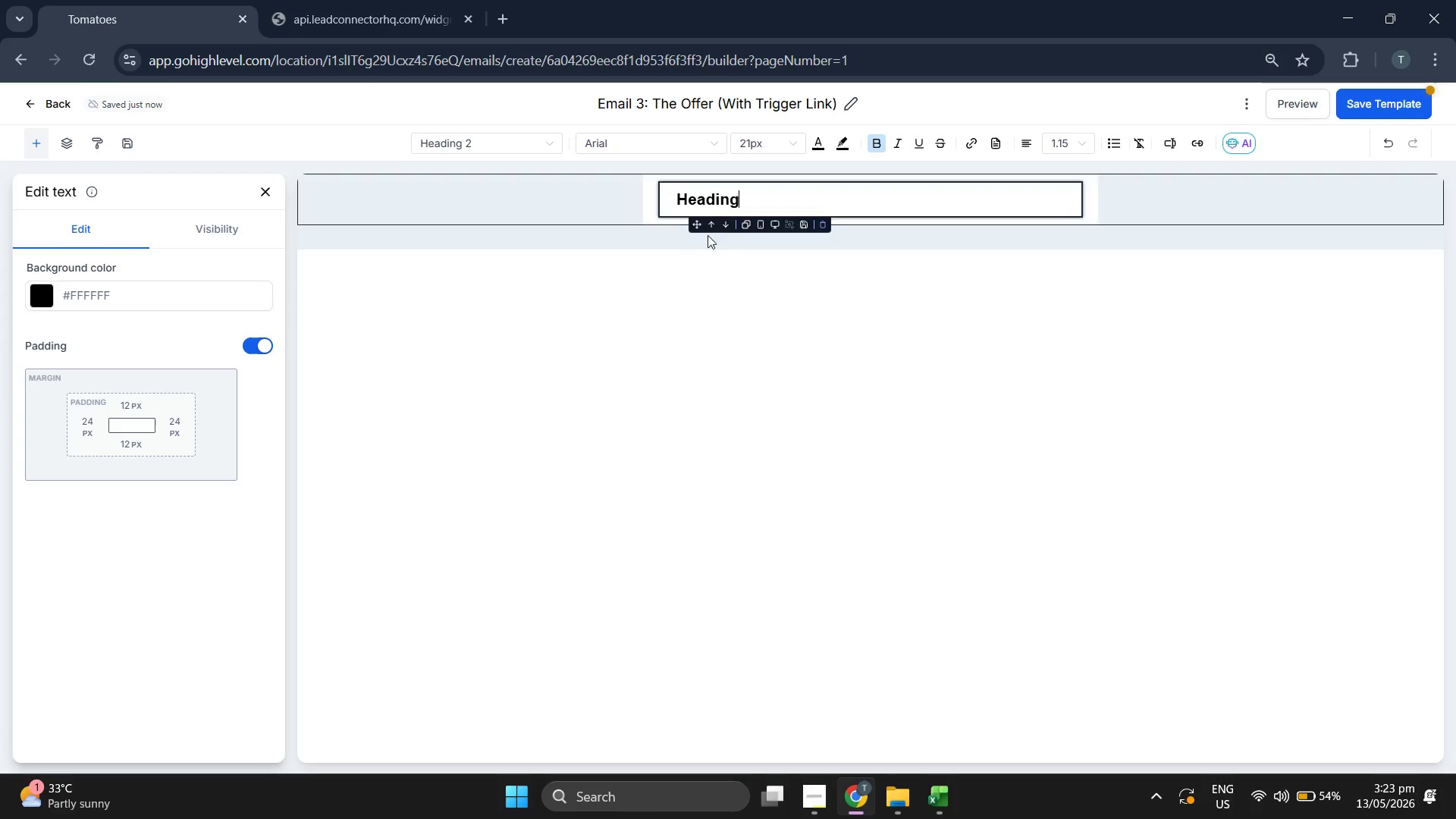 
key(Backspace)
 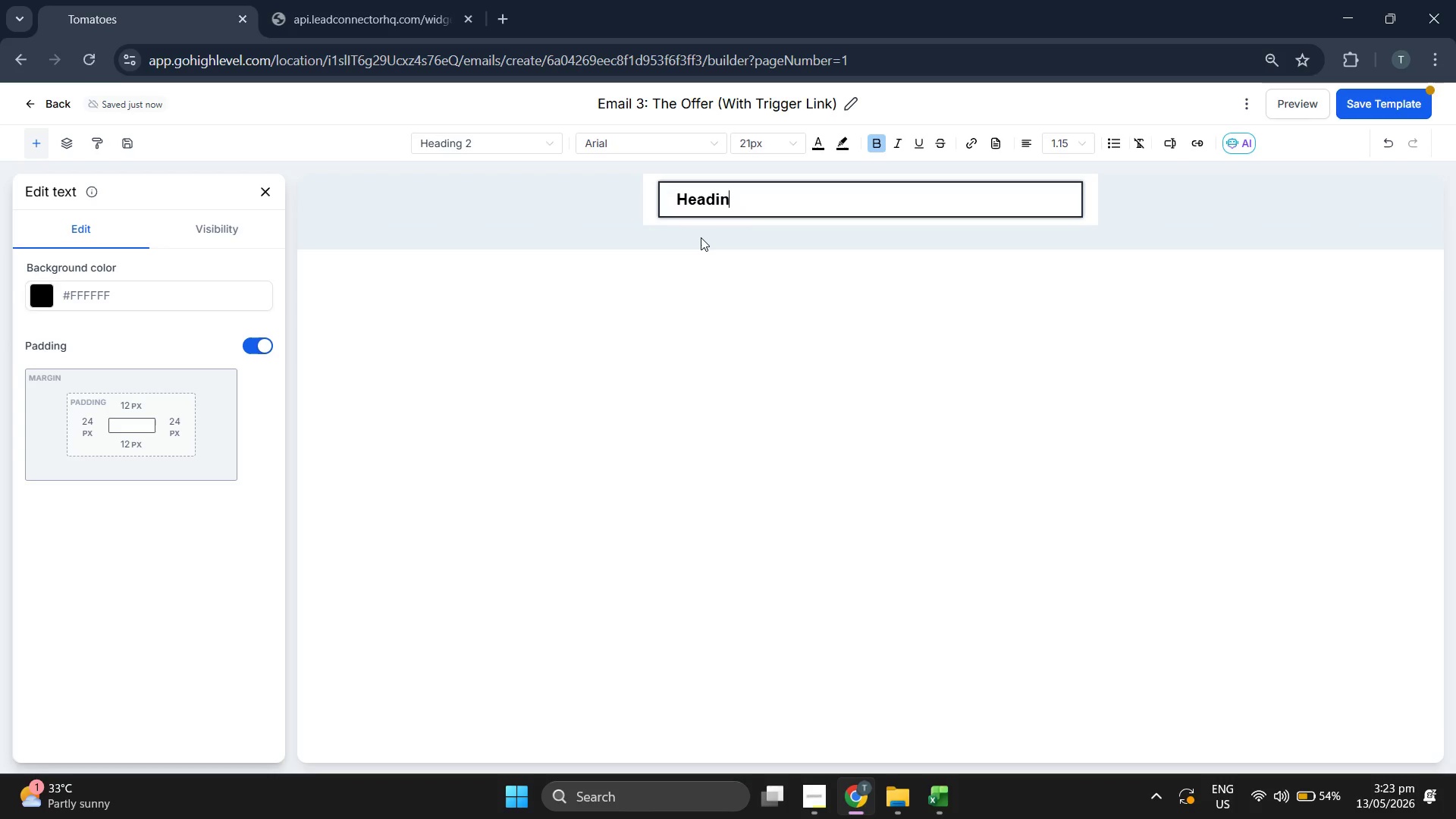 
key(Backspace)
 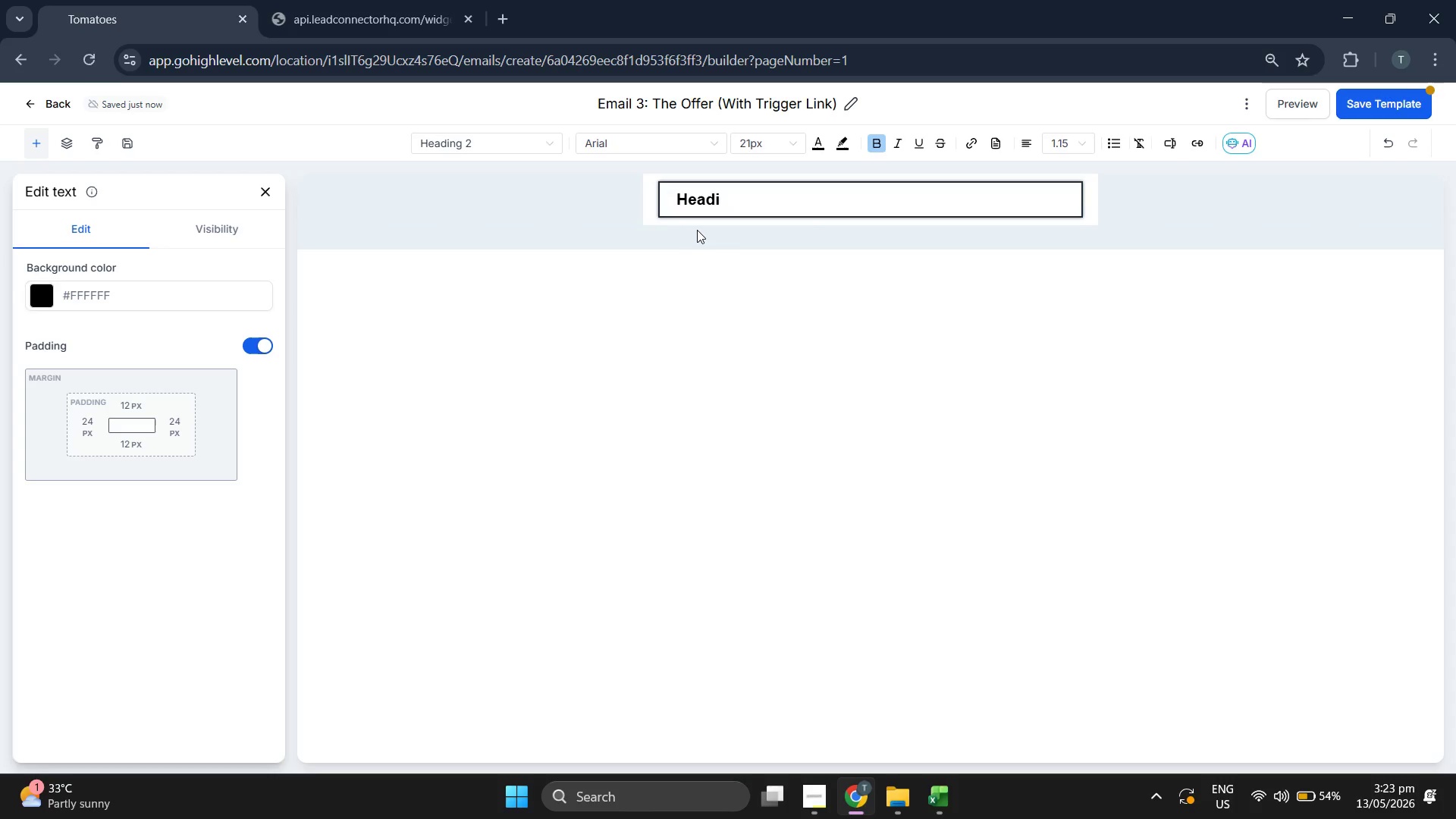 
key(Backspace)
 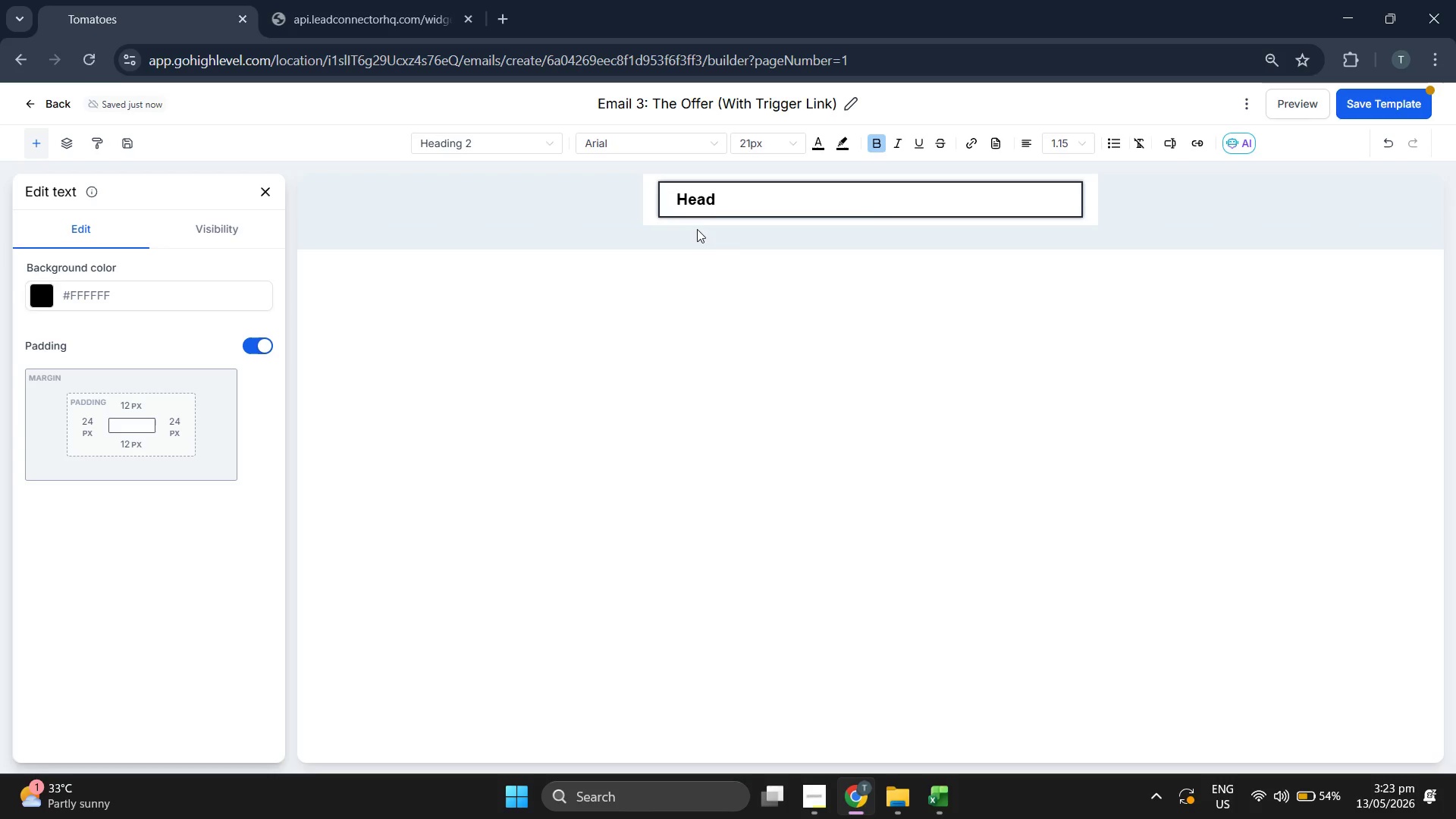 
key(Backspace)
 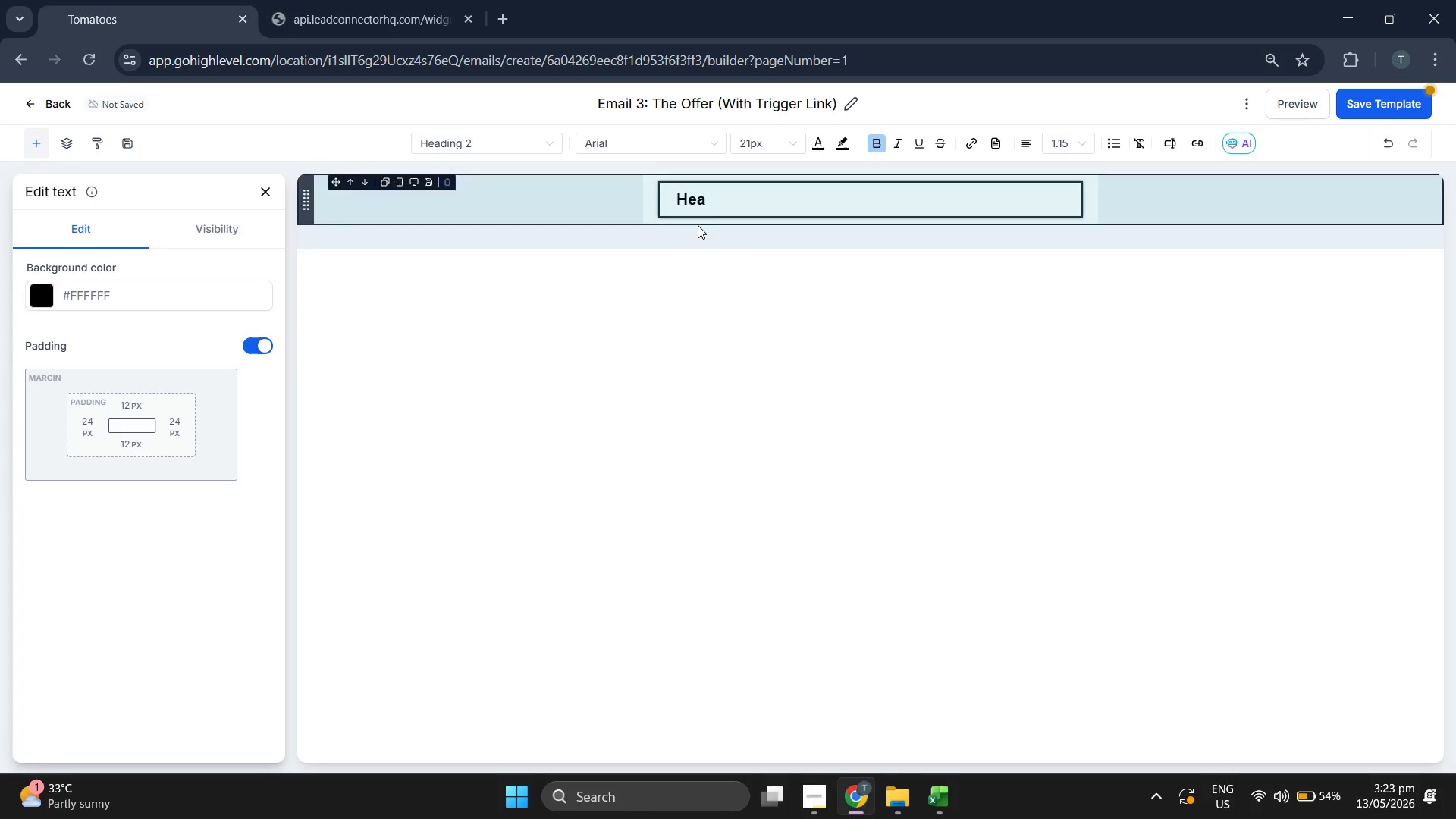 
key(Backspace)
 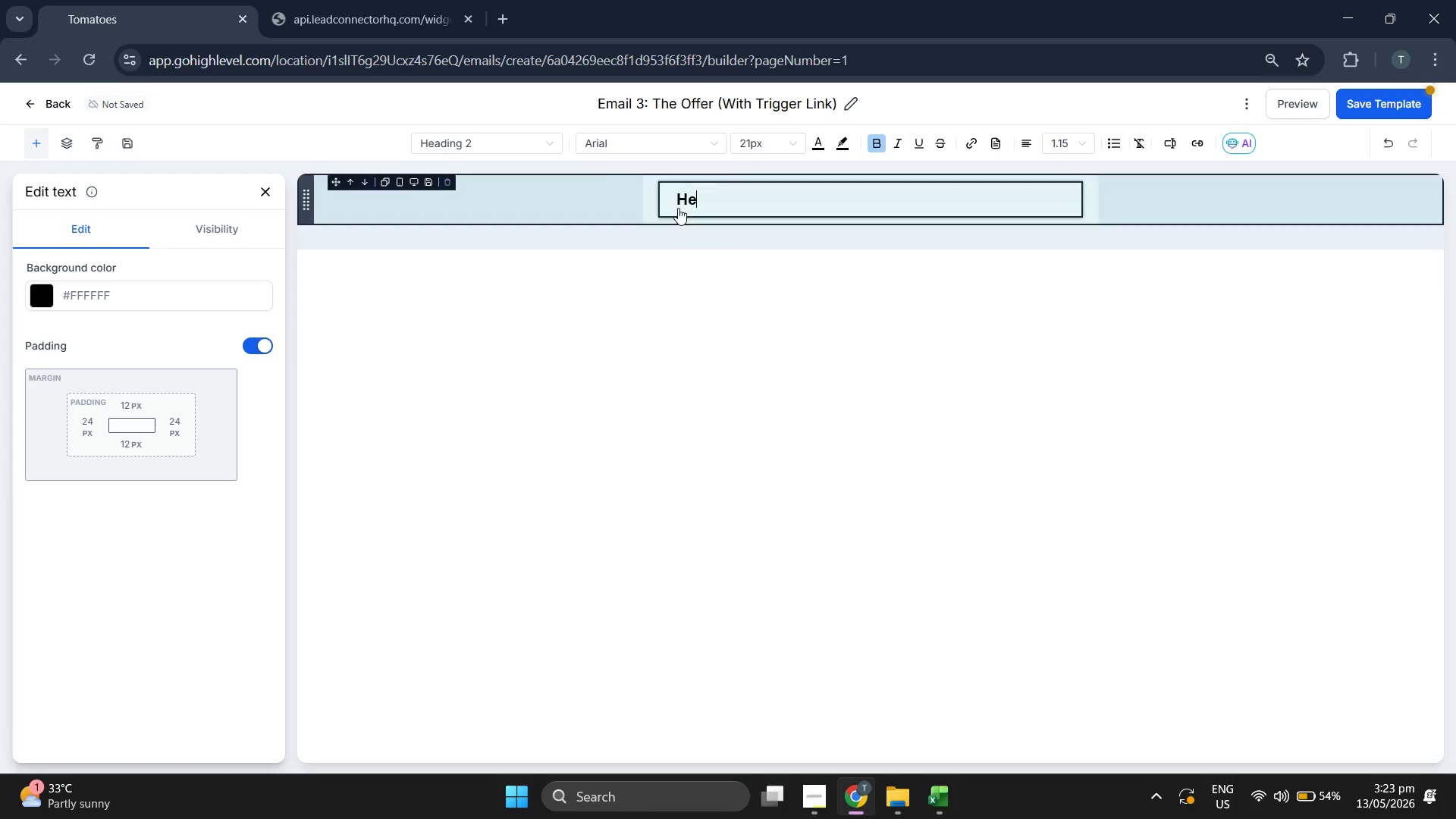 
key(Backspace)
 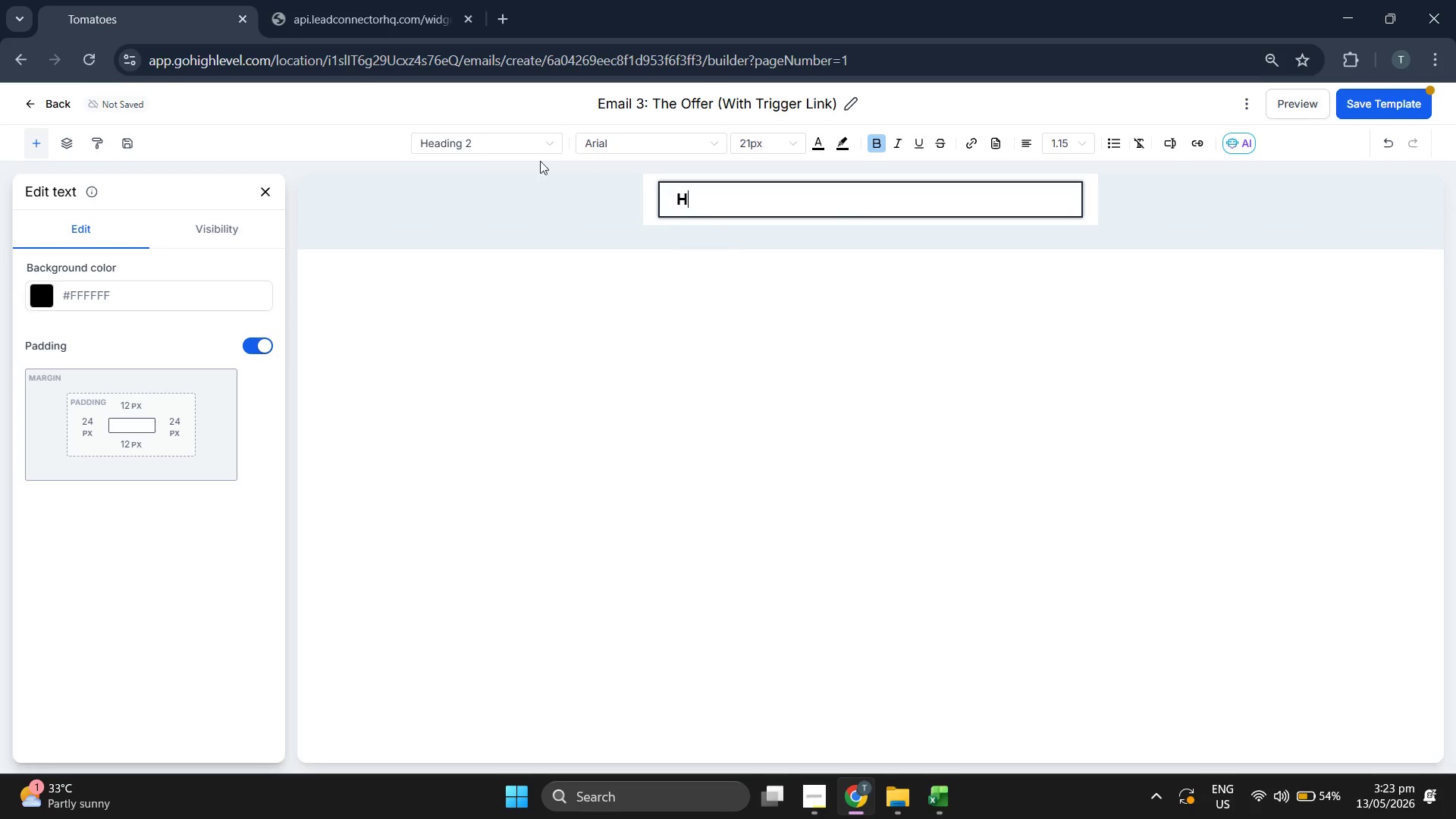 
key(Backspace)
 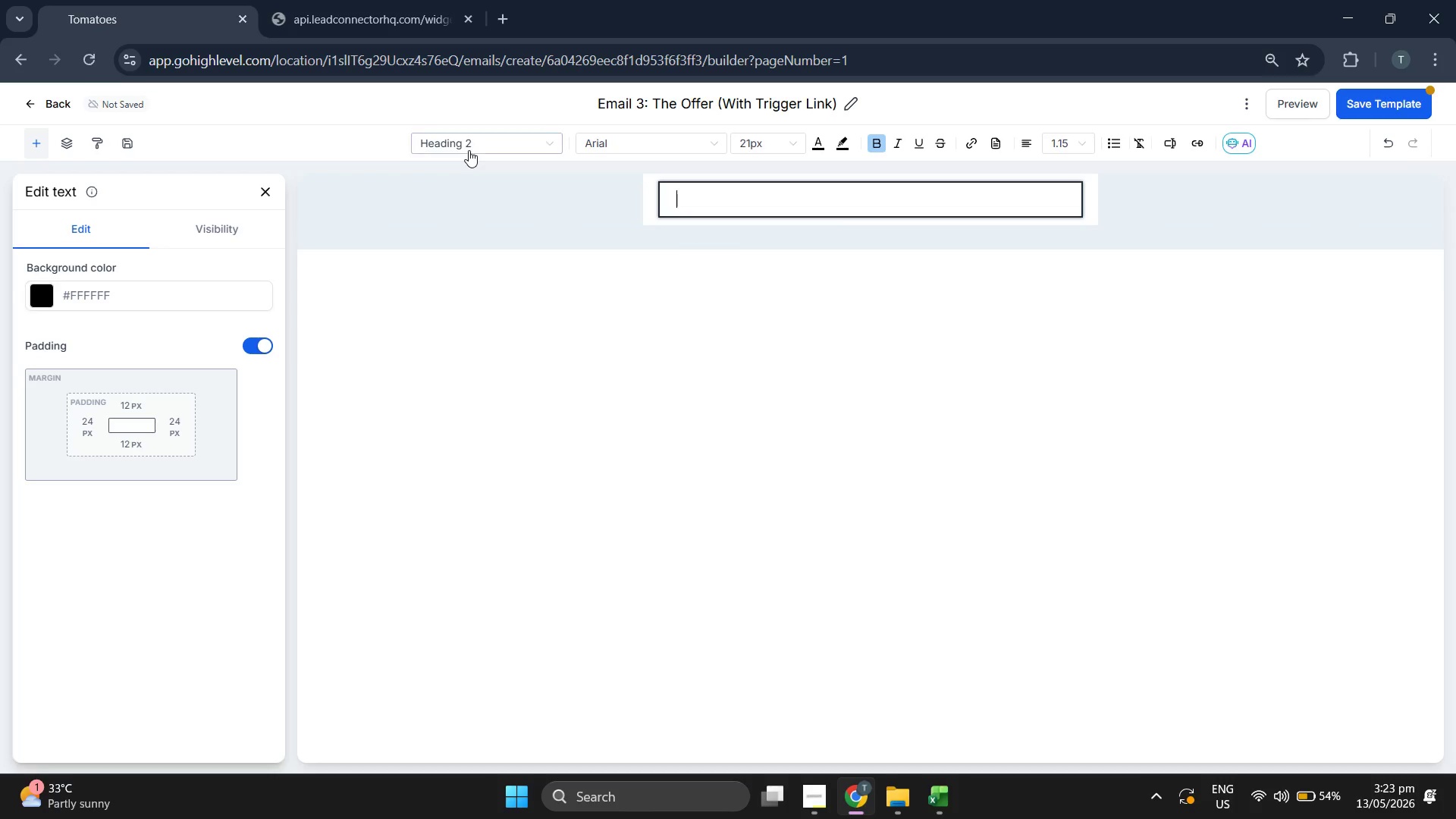 
key(Backspace)
 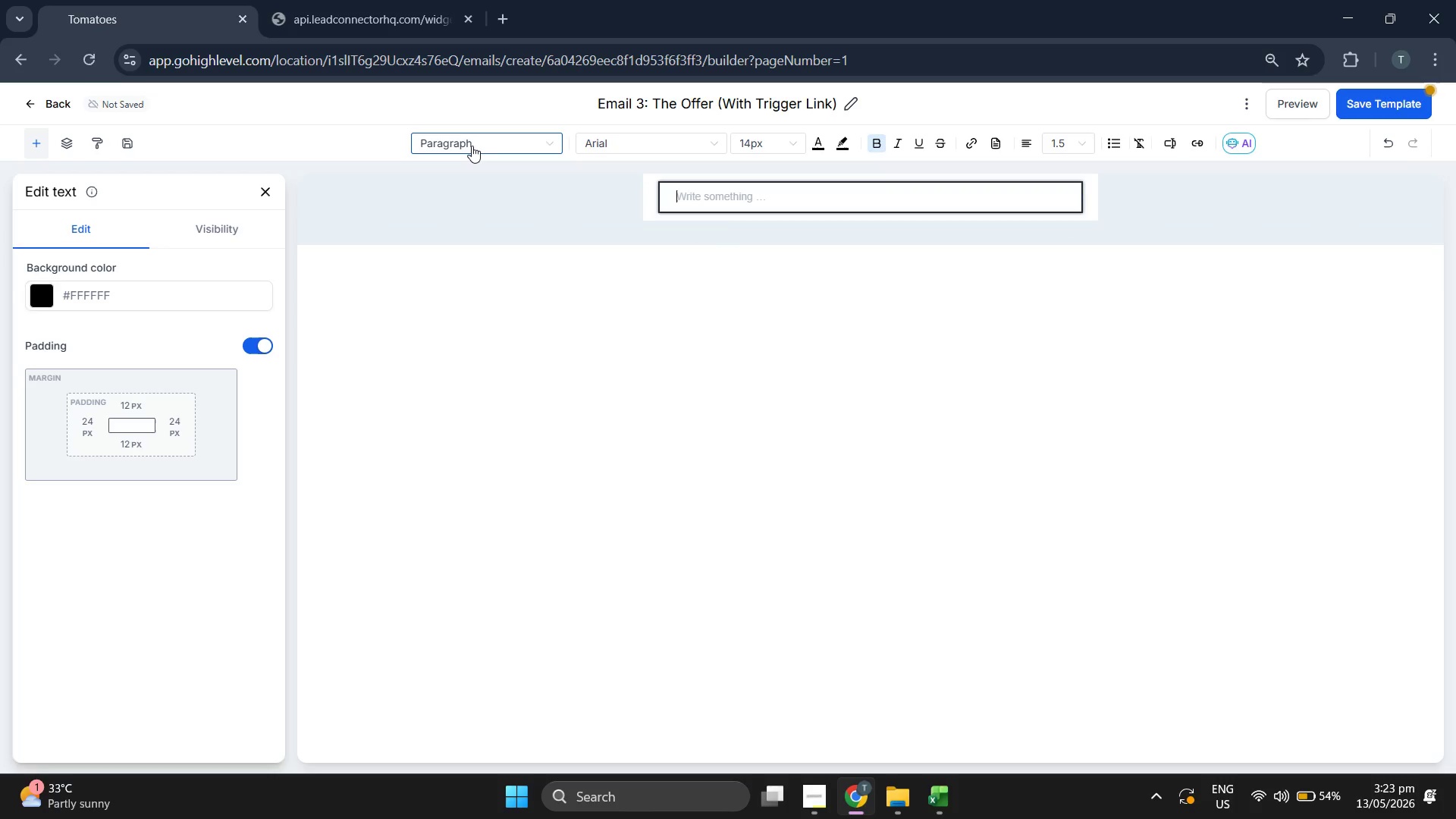 
key(Backspace)
 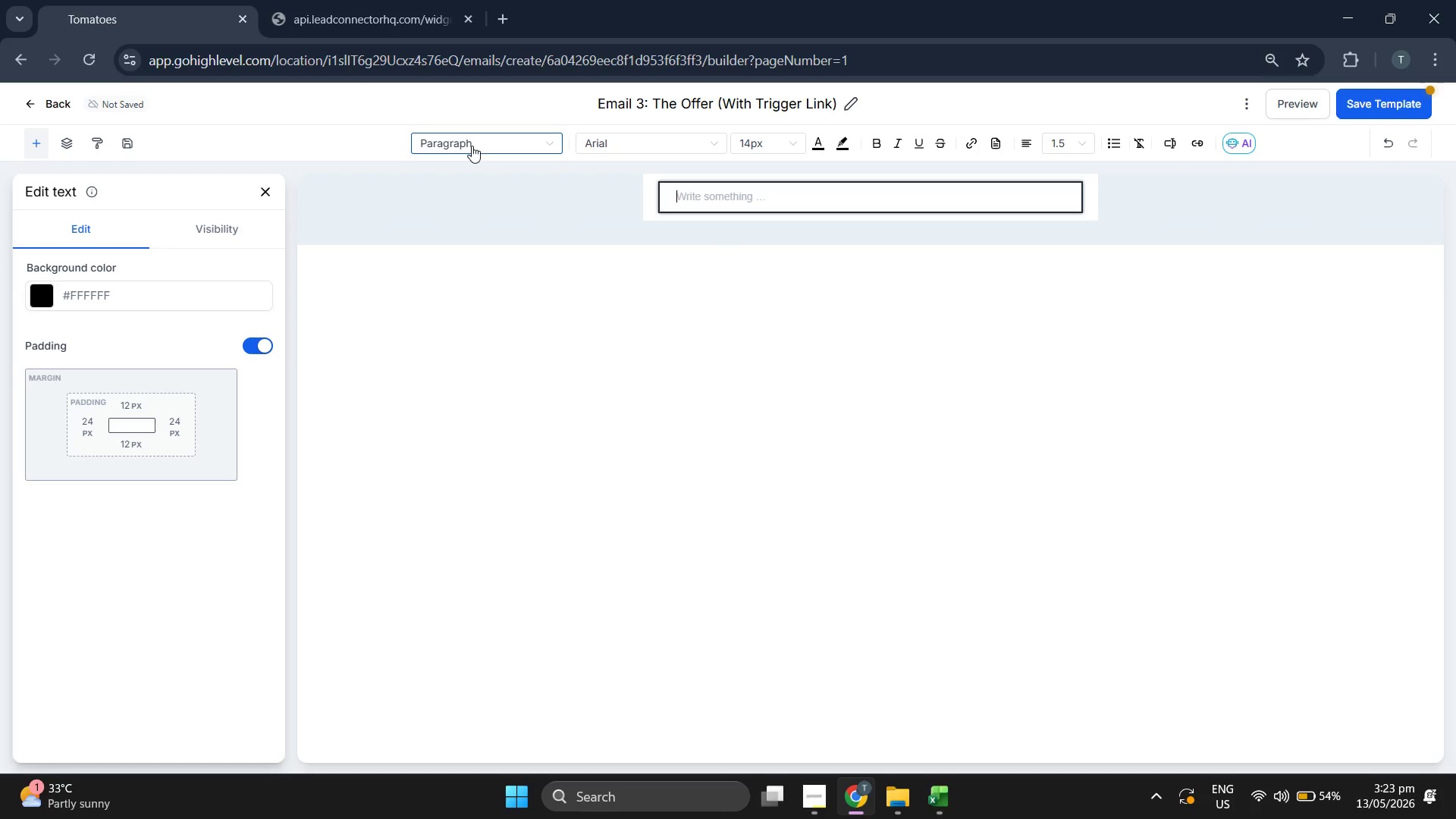 
left_click([472, 146])
 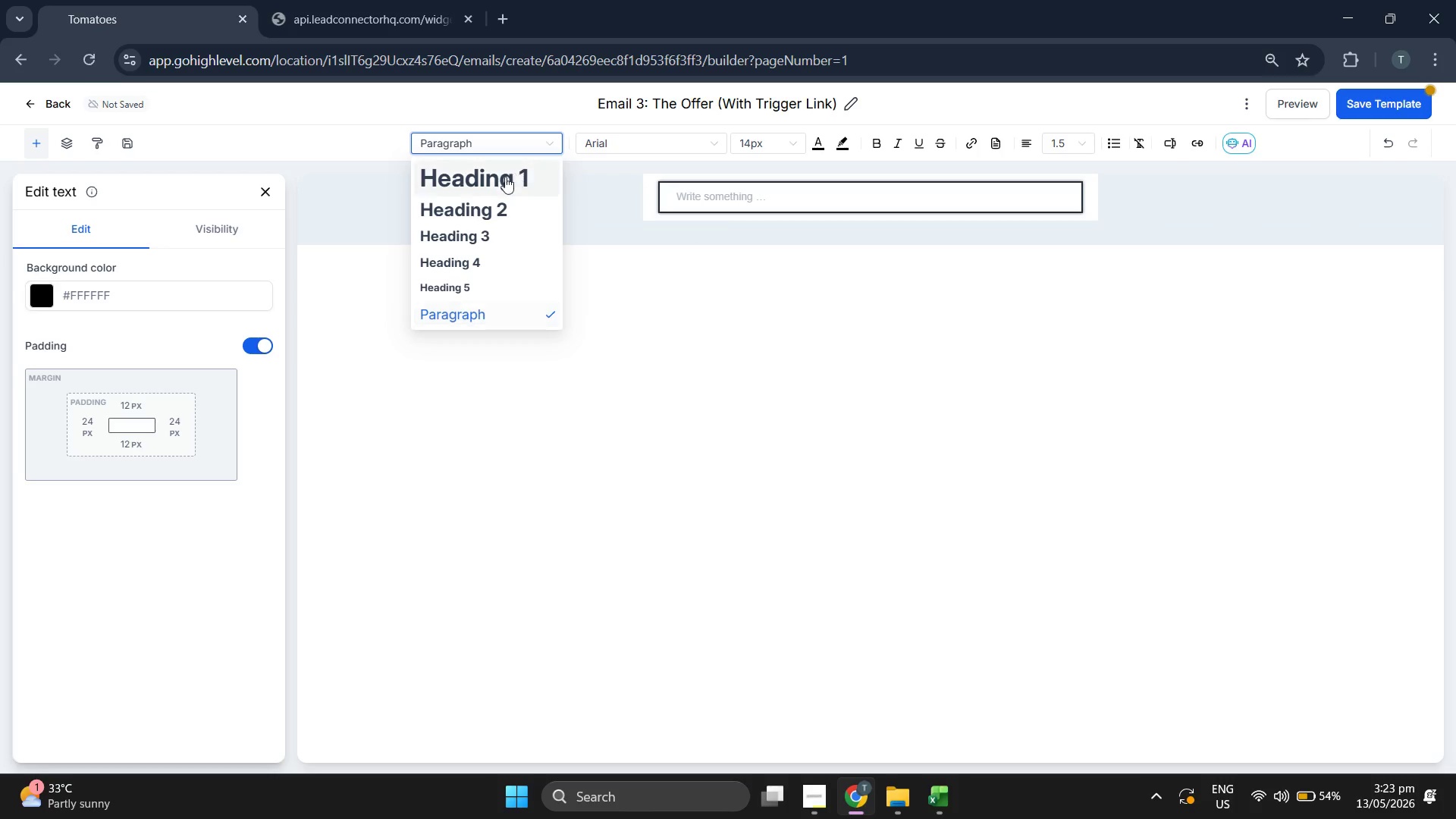 
left_click([498, 176])
 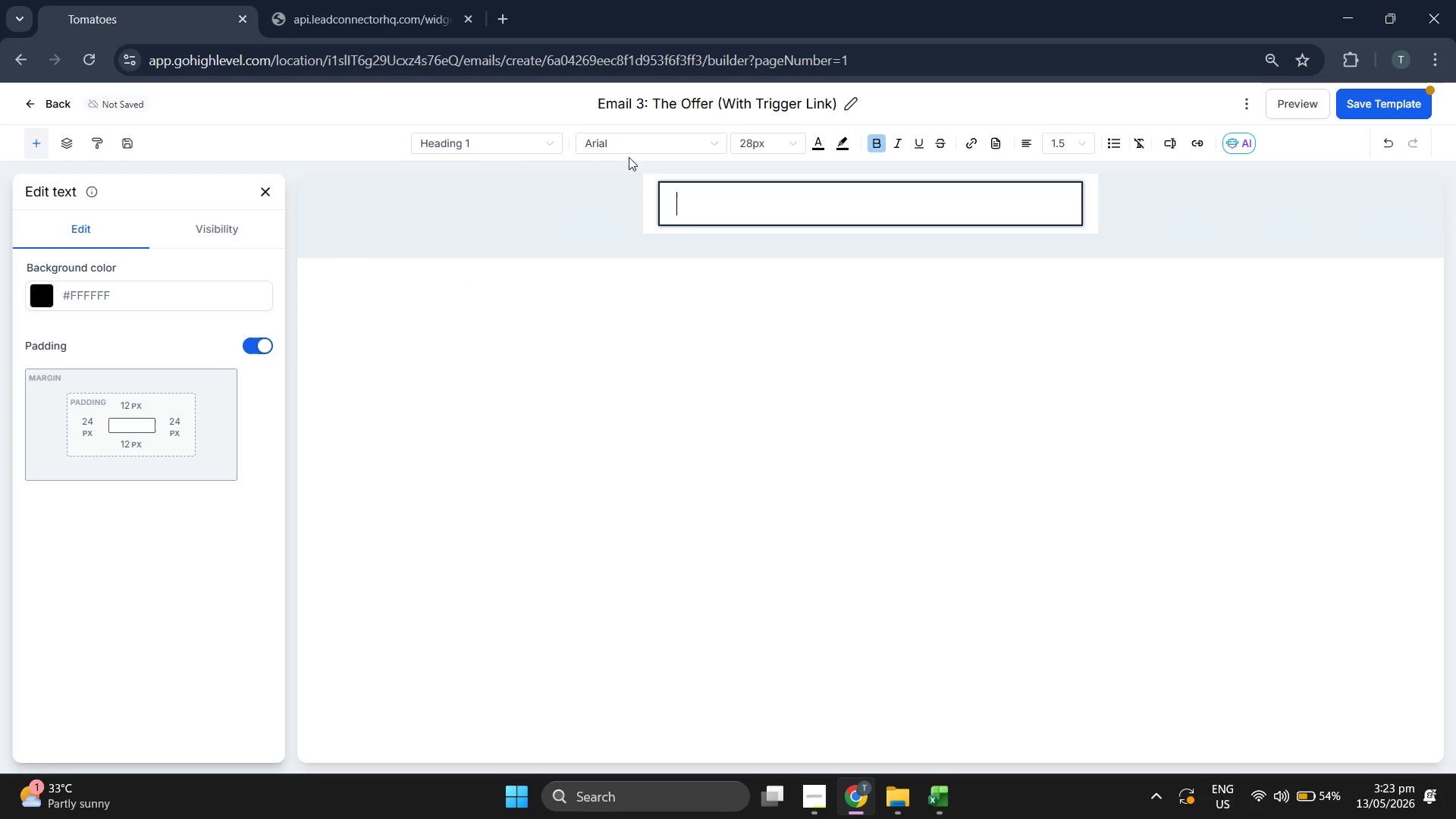 
left_click([635, 143])
 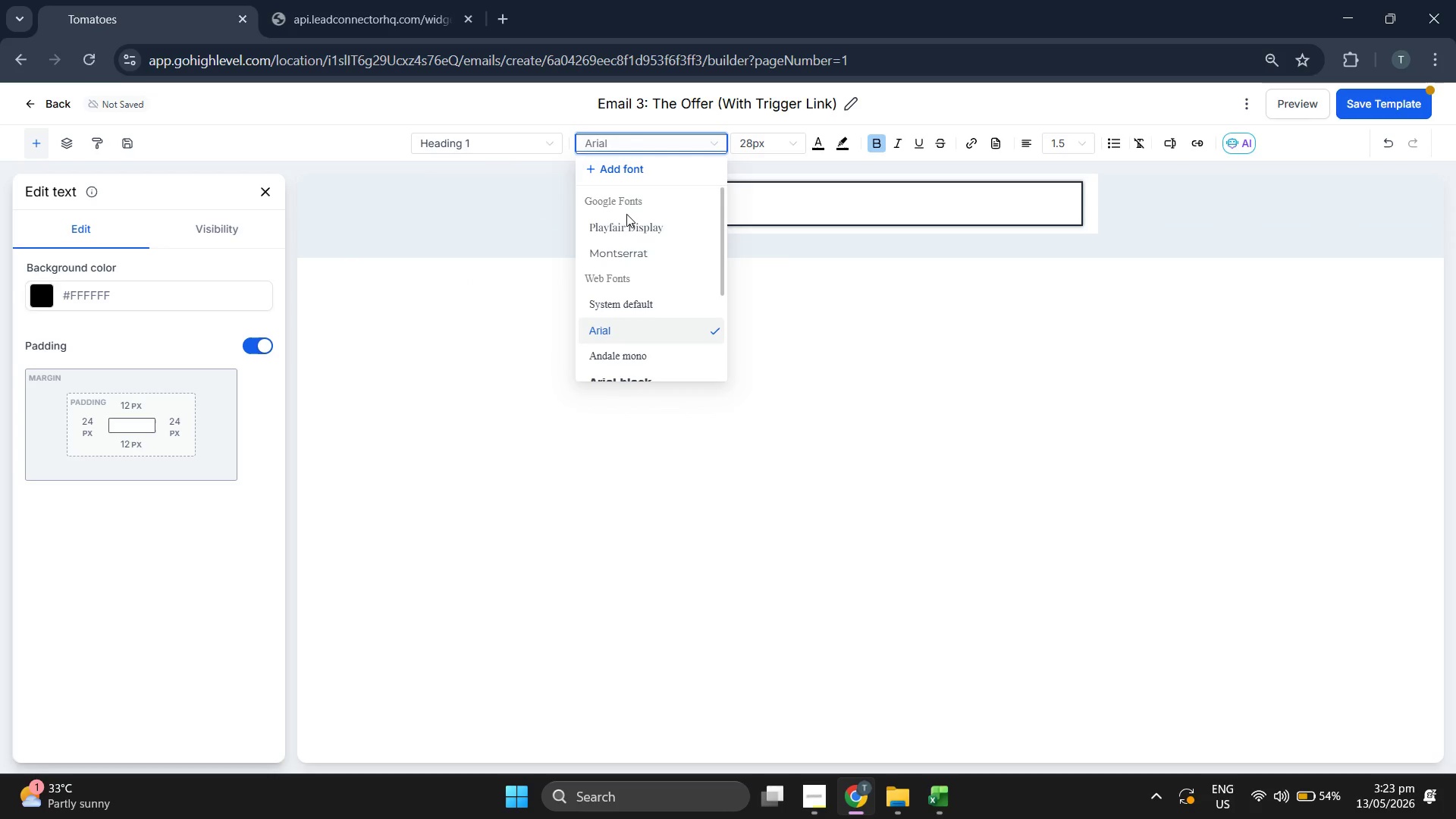 
left_click([629, 228])
 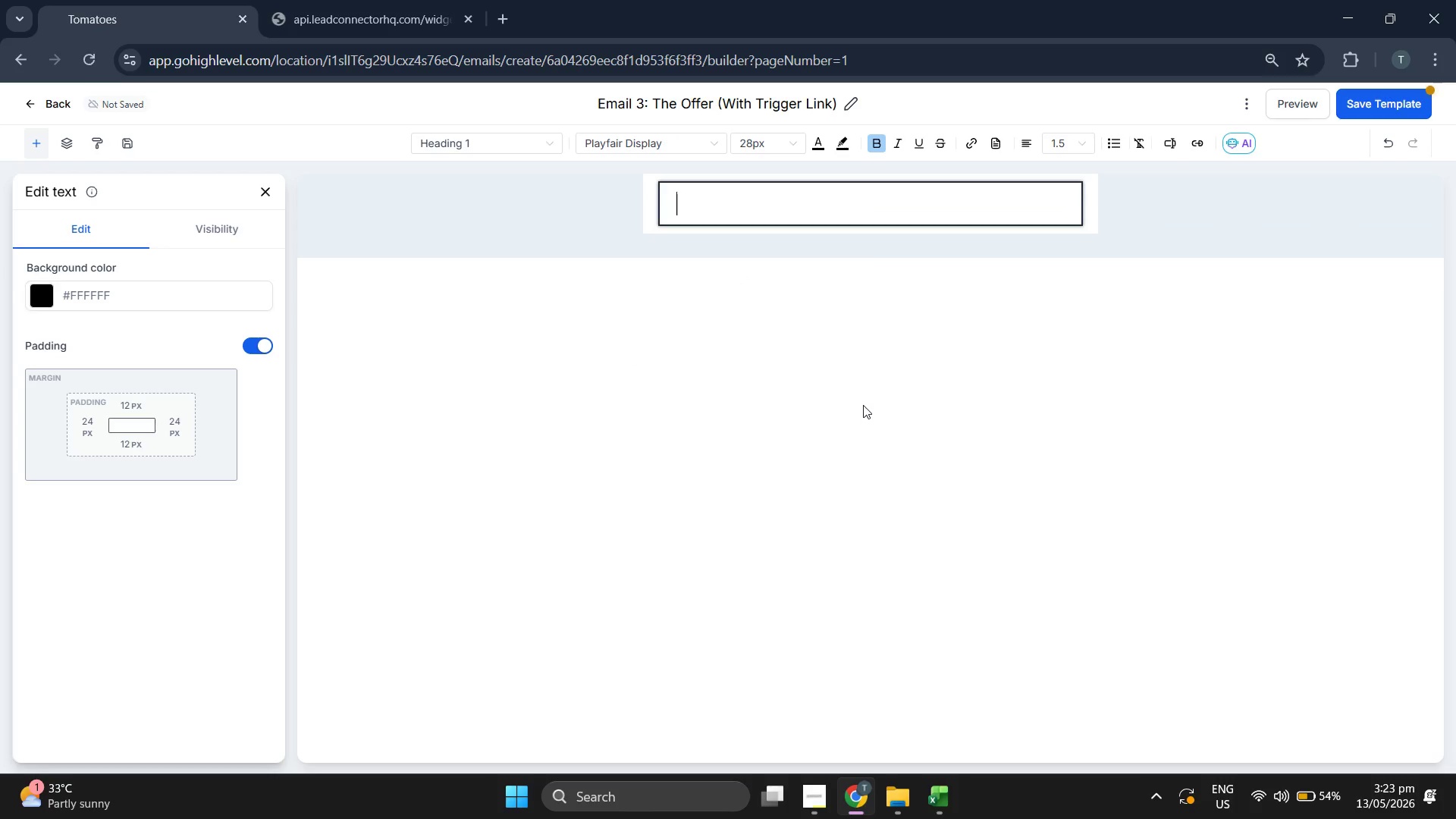 
type(Ler)
key(Backspace)
type(t's Creta)
key(Backspace)
key(Backspace)
type(ate S)
 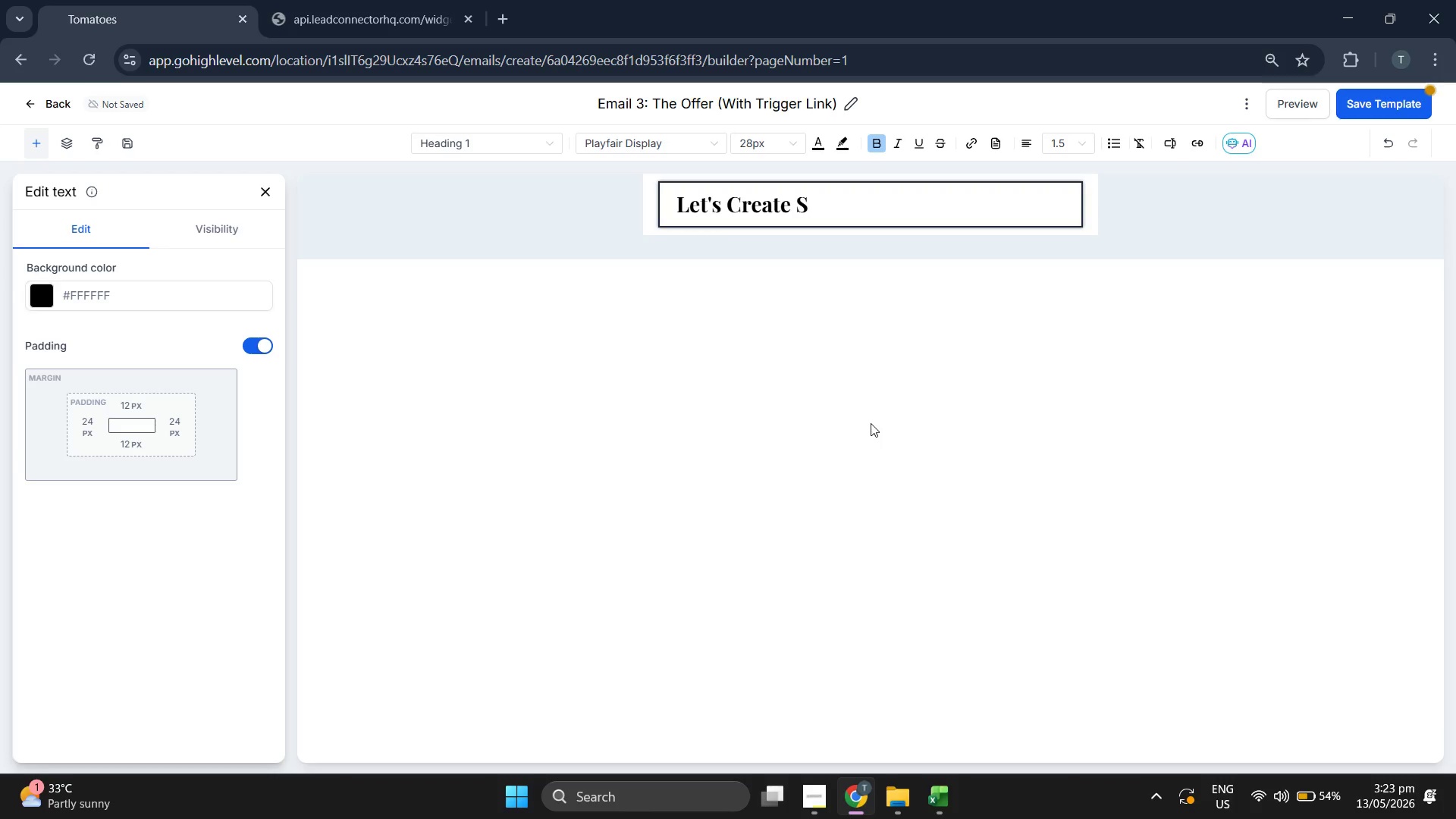 
type(omething Timel)
 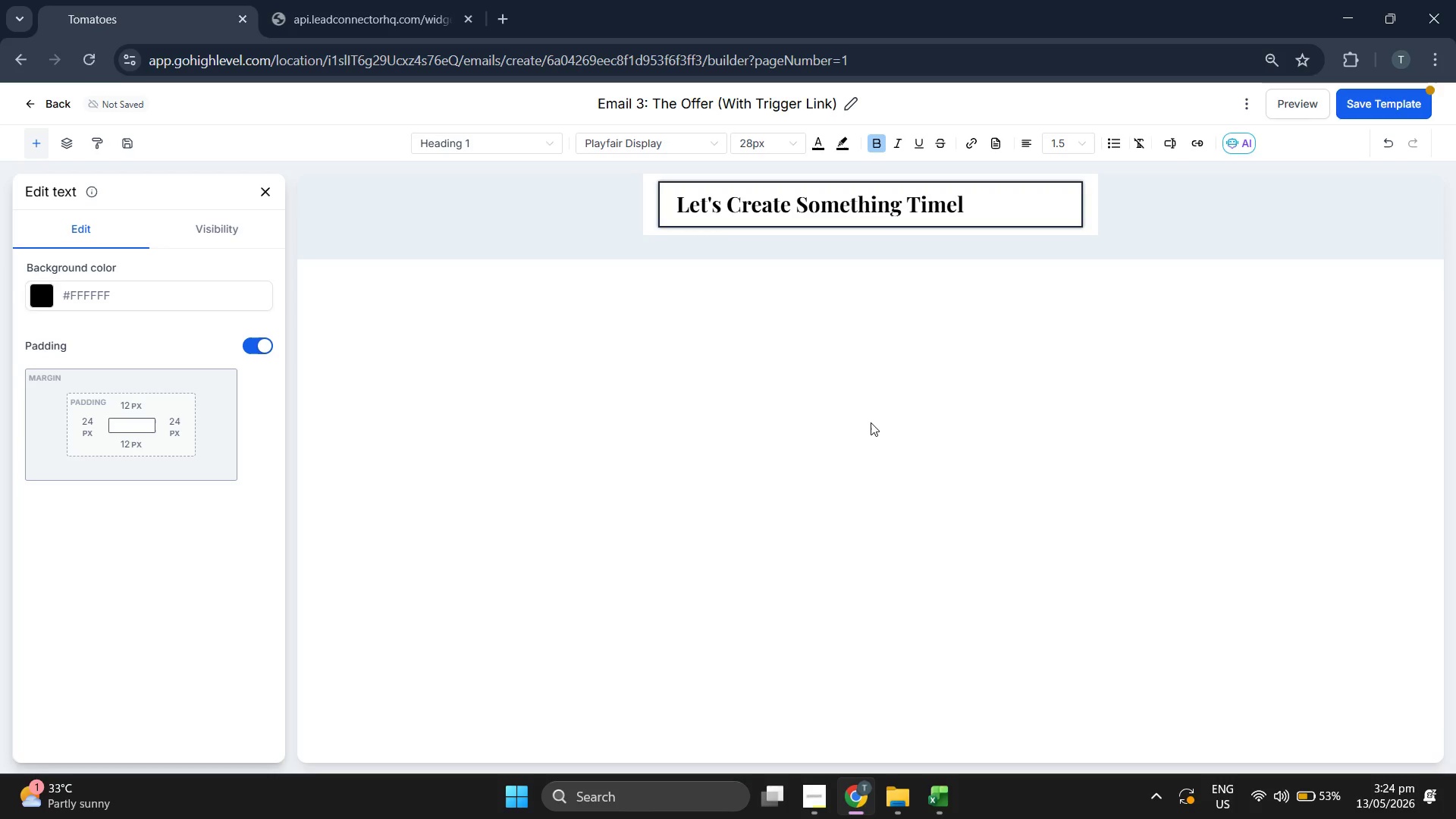 
type(ess)
 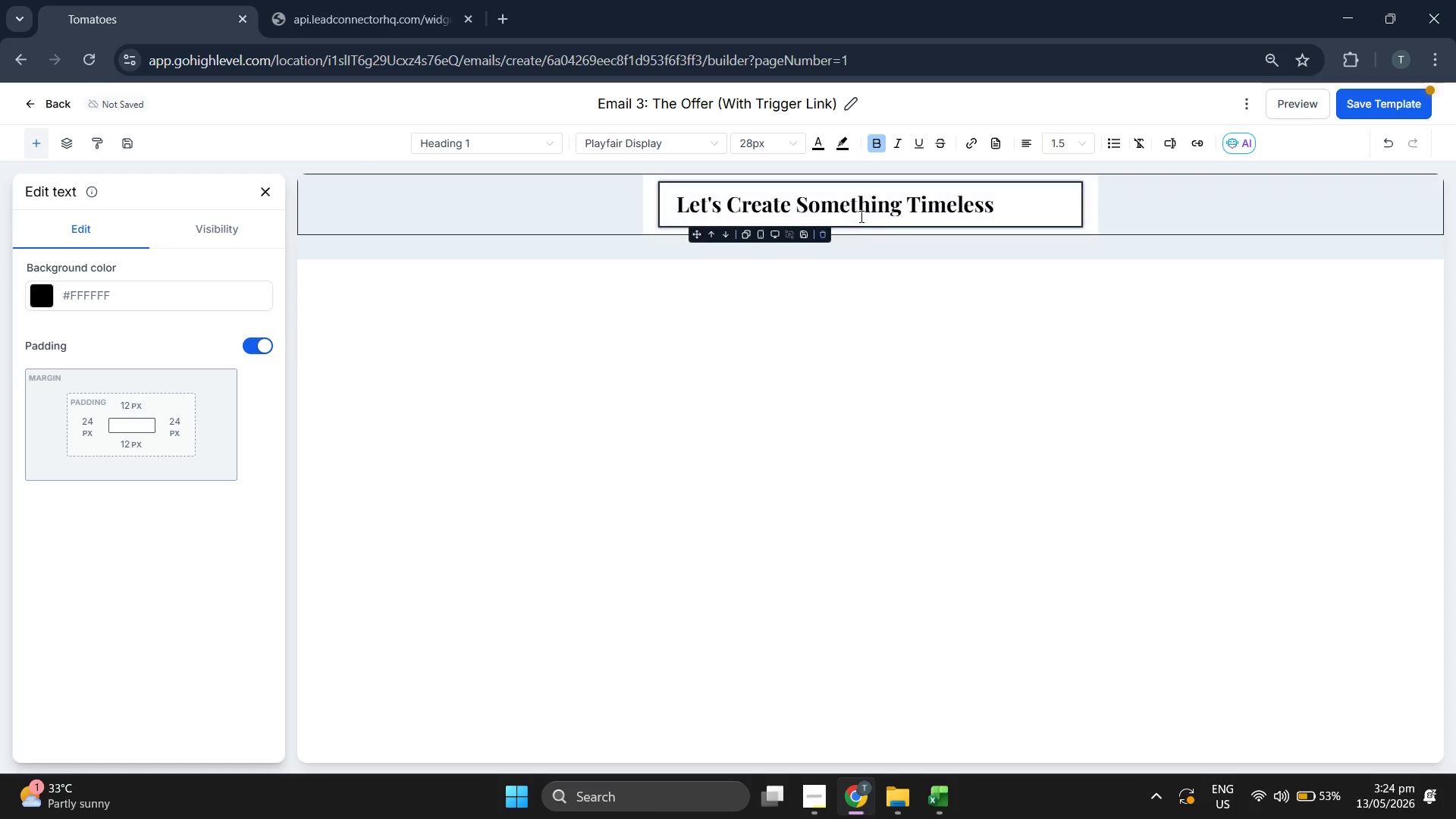 
double_click([856, 211])
 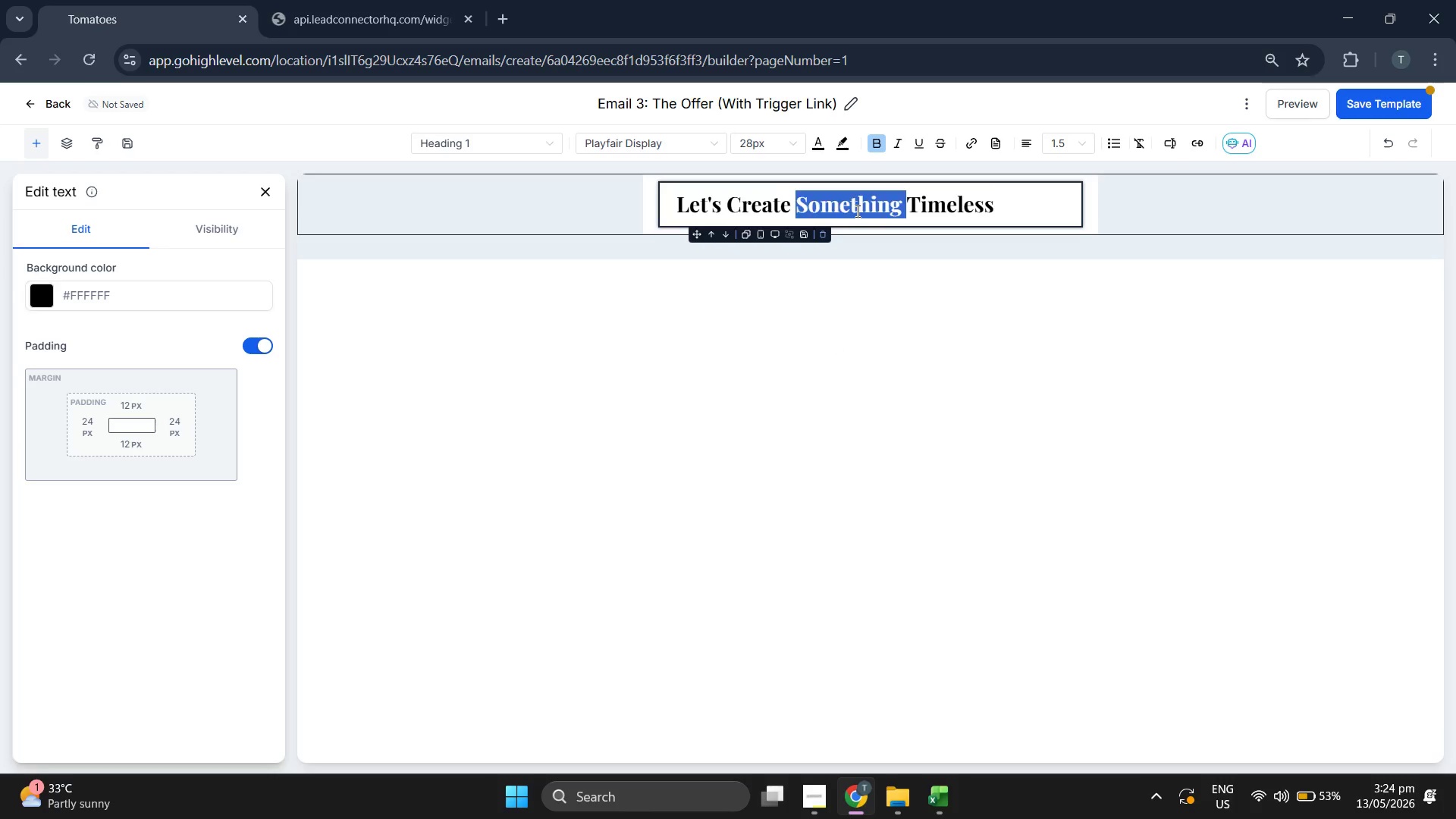 
triple_click([856, 211])
 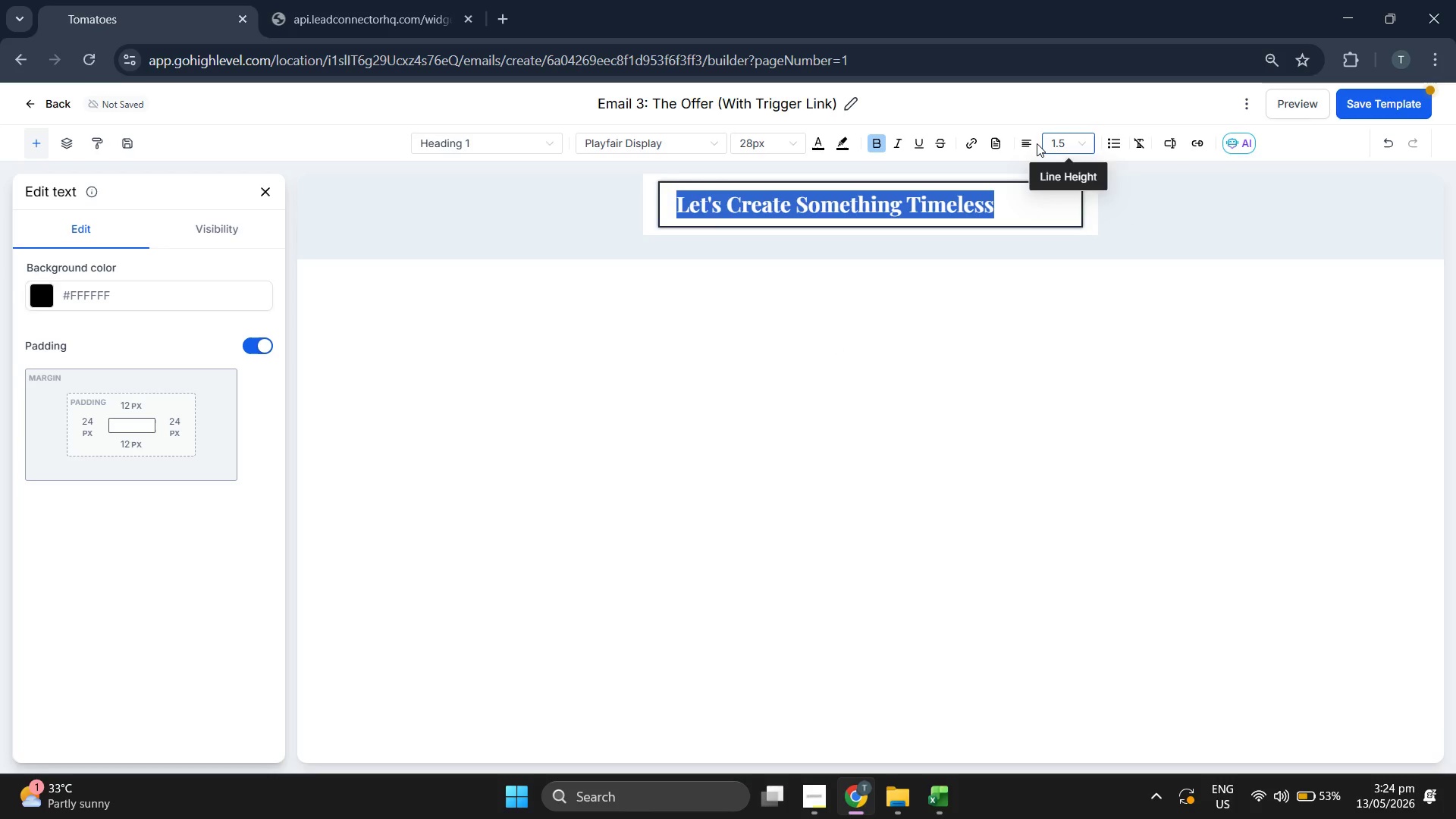 
left_click([1029, 143])
 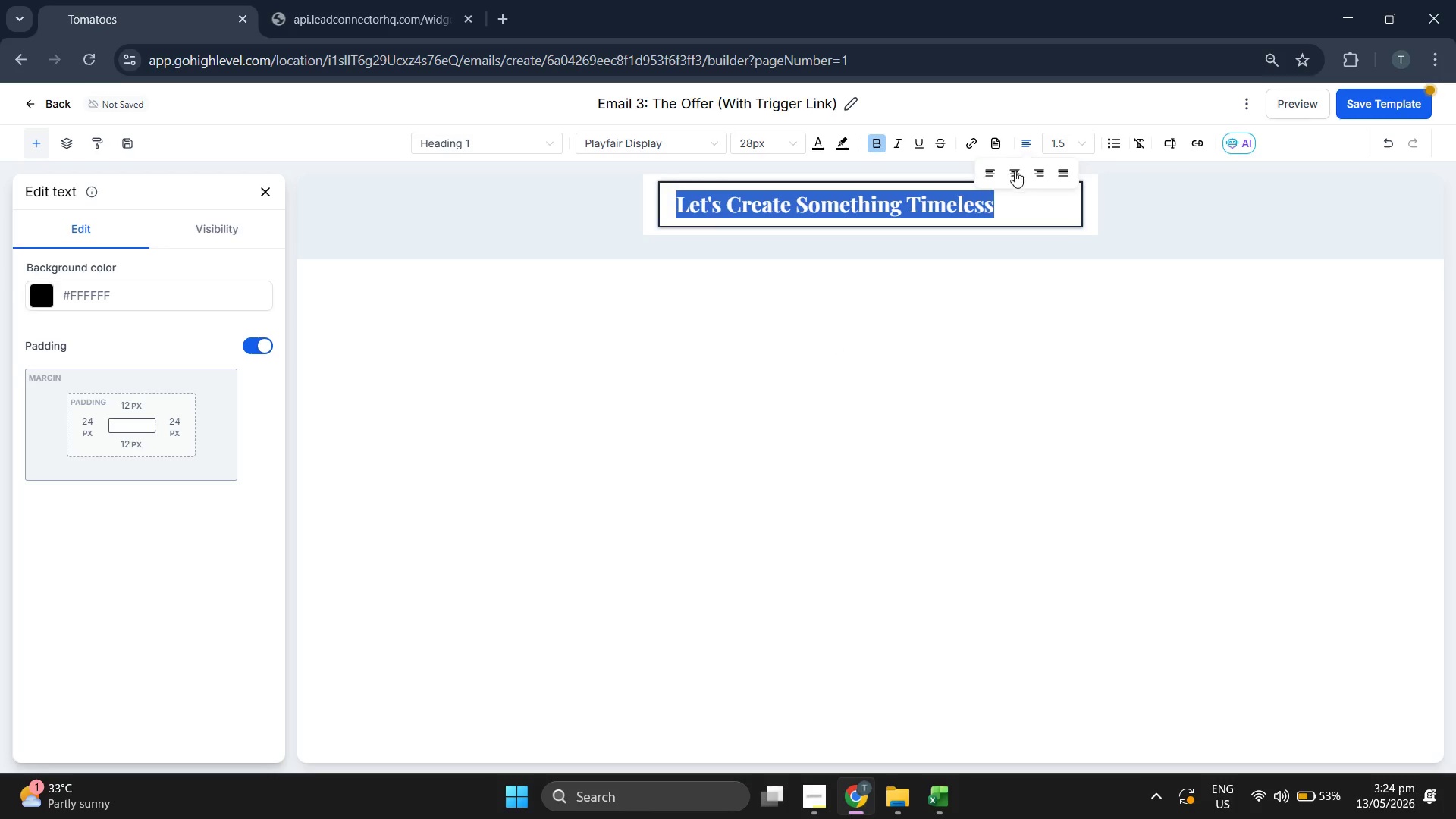 
left_click([1007, 171])
 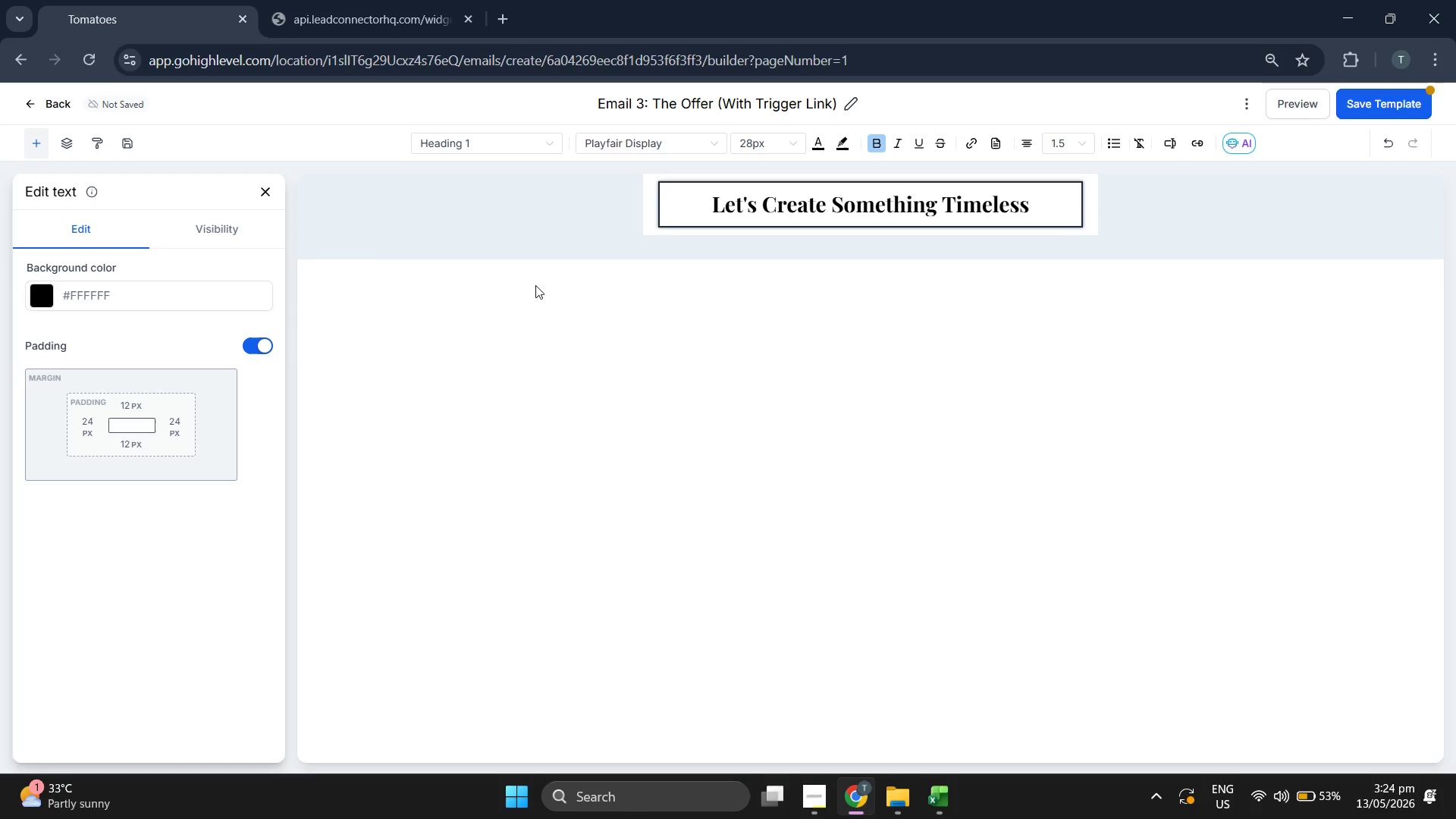 
wait(5.62)
 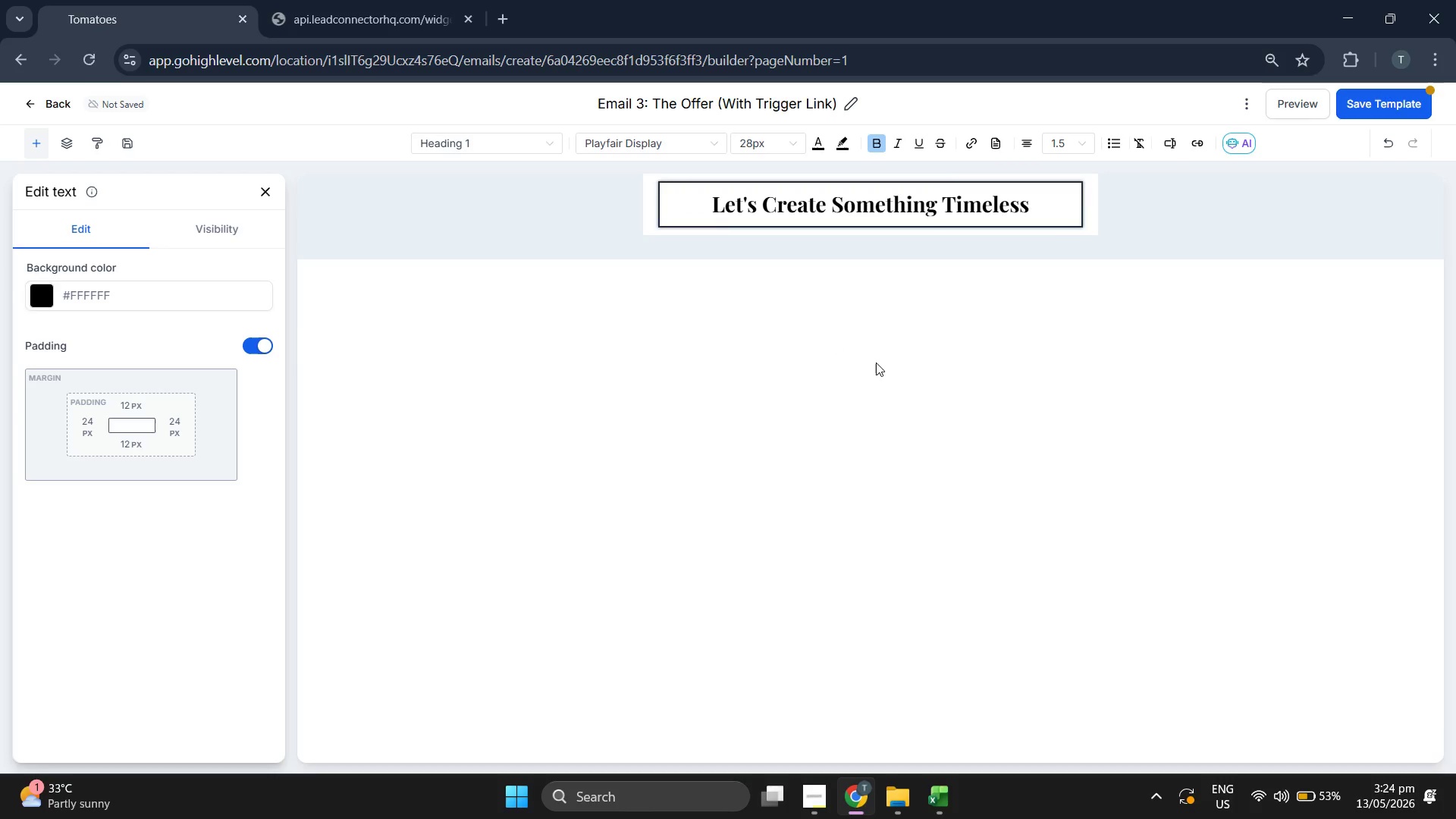 
left_click([264, 188])
 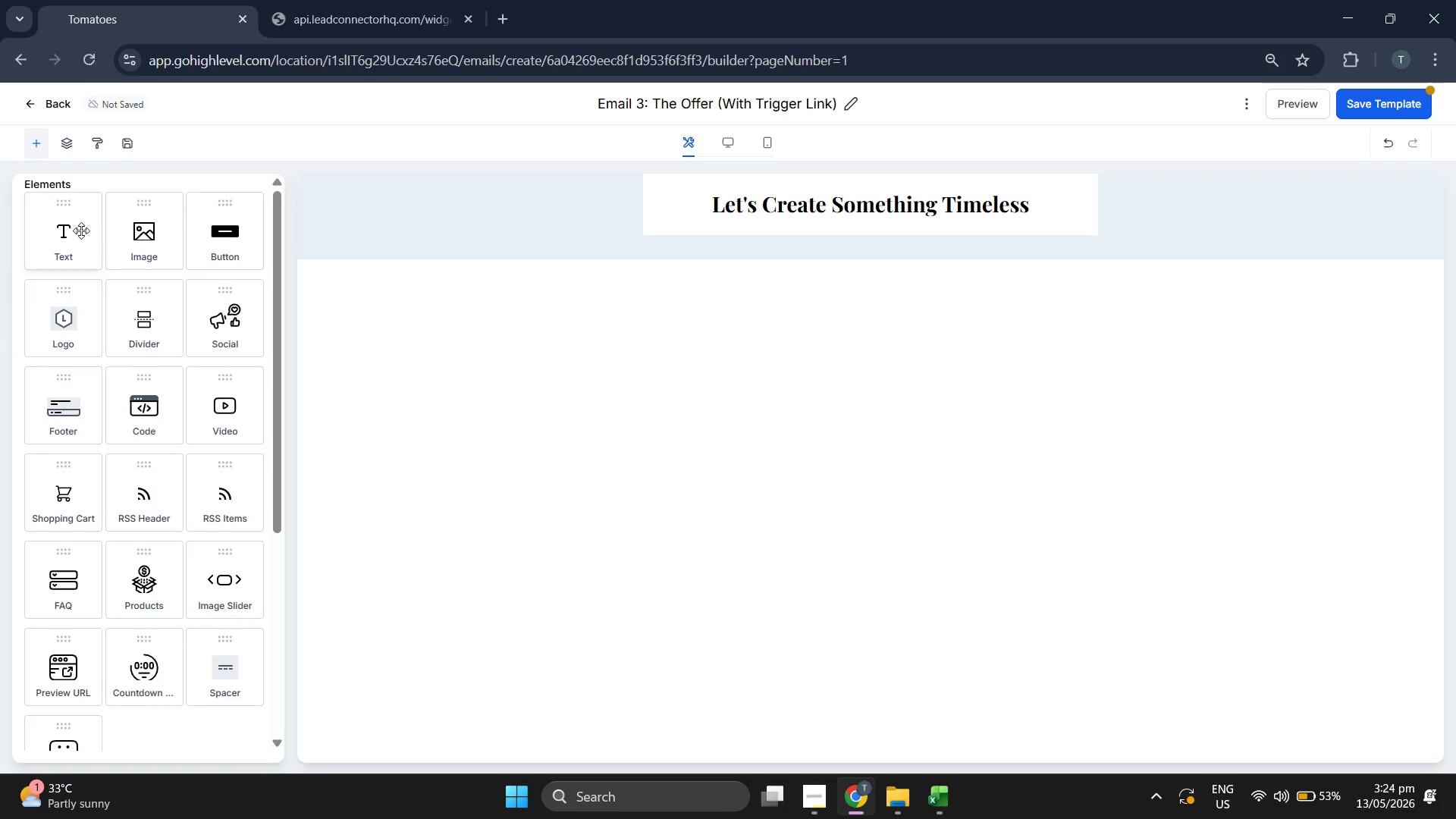 
left_click_drag(start_coordinate=[68, 237], to_coordinate=[849, 223])
 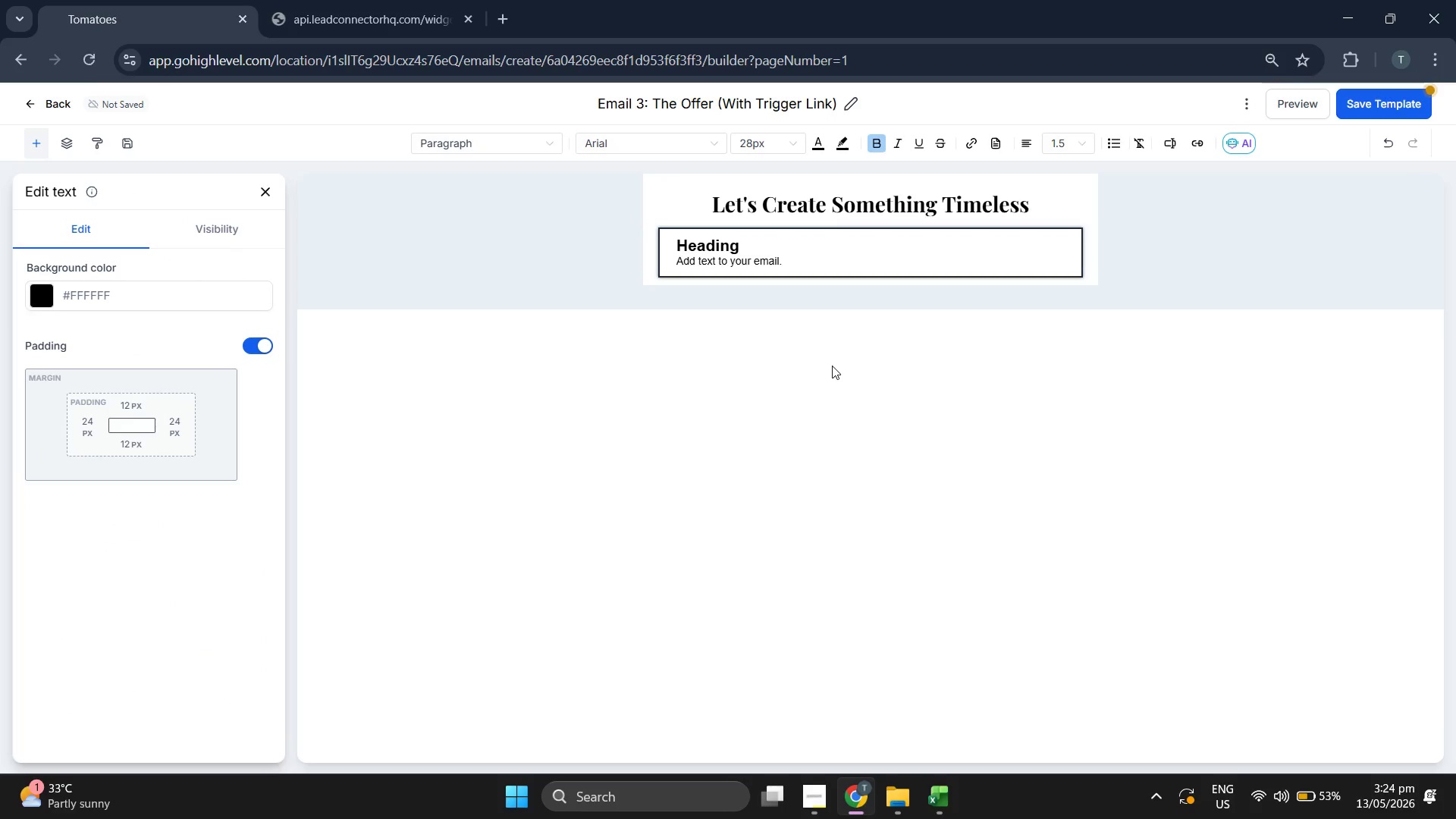 
wait(5.69)
 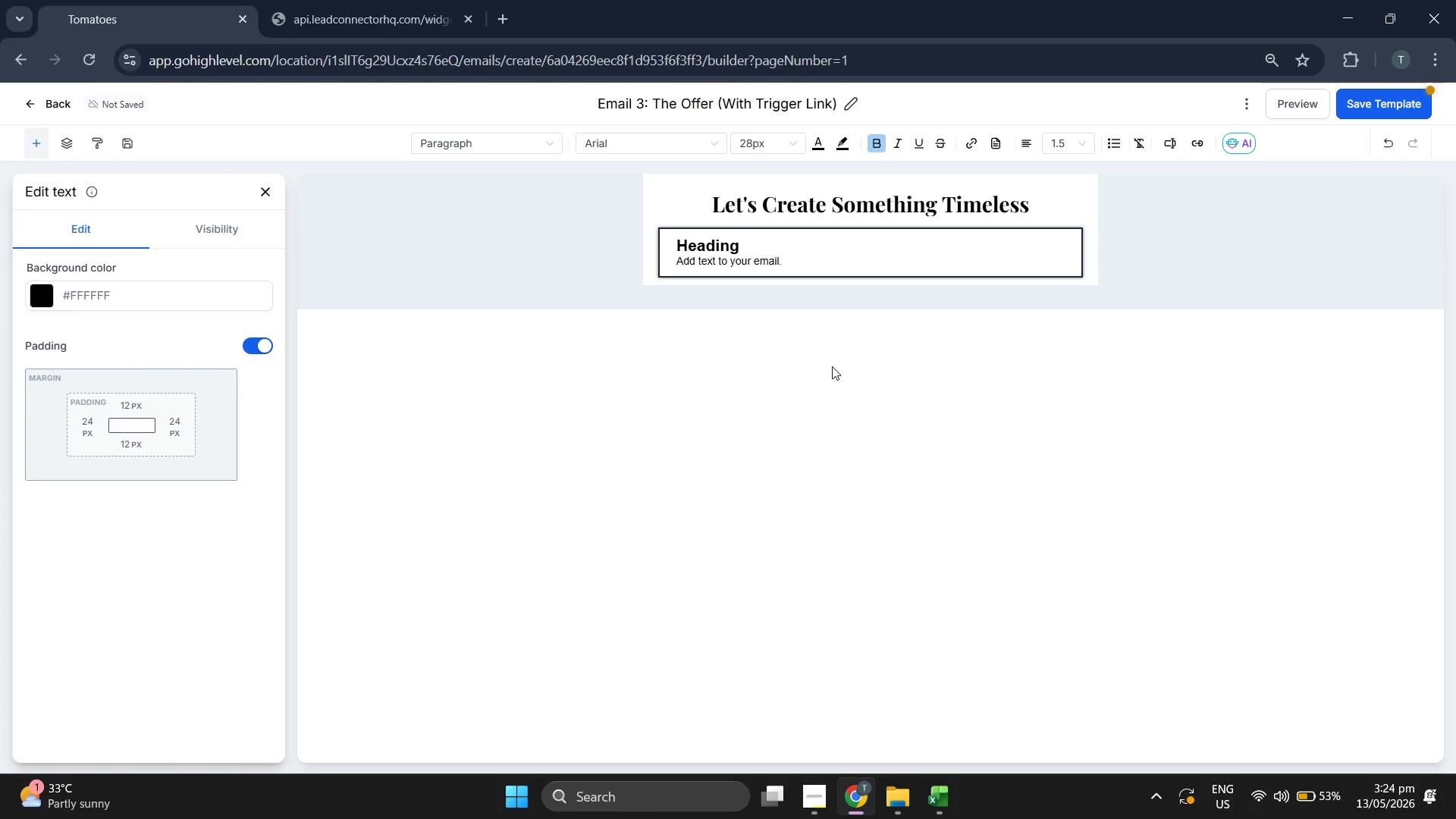 
double_click([730, 260])
 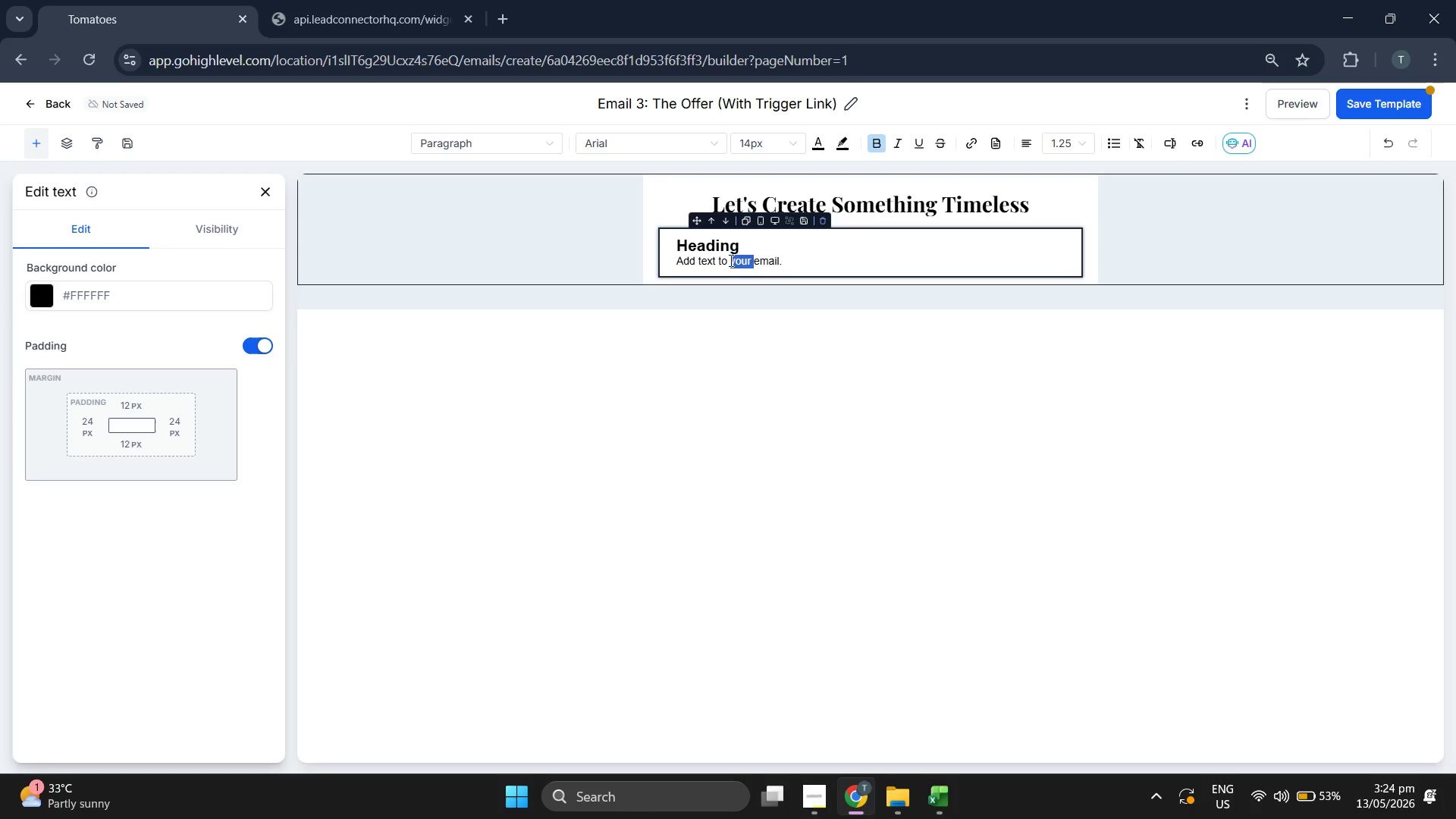 
triple_click([730, 260])
 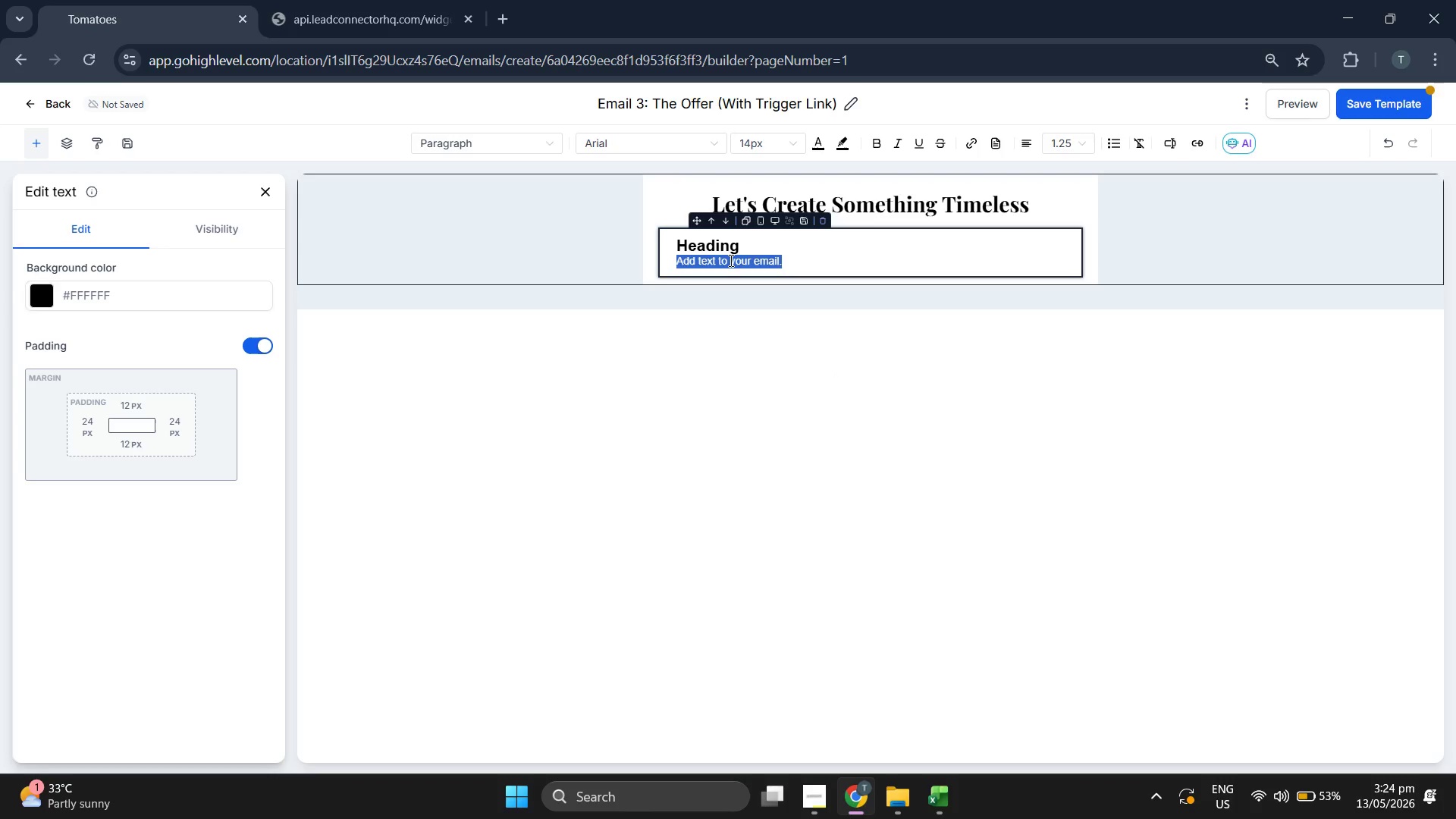 
key(Backspace)
 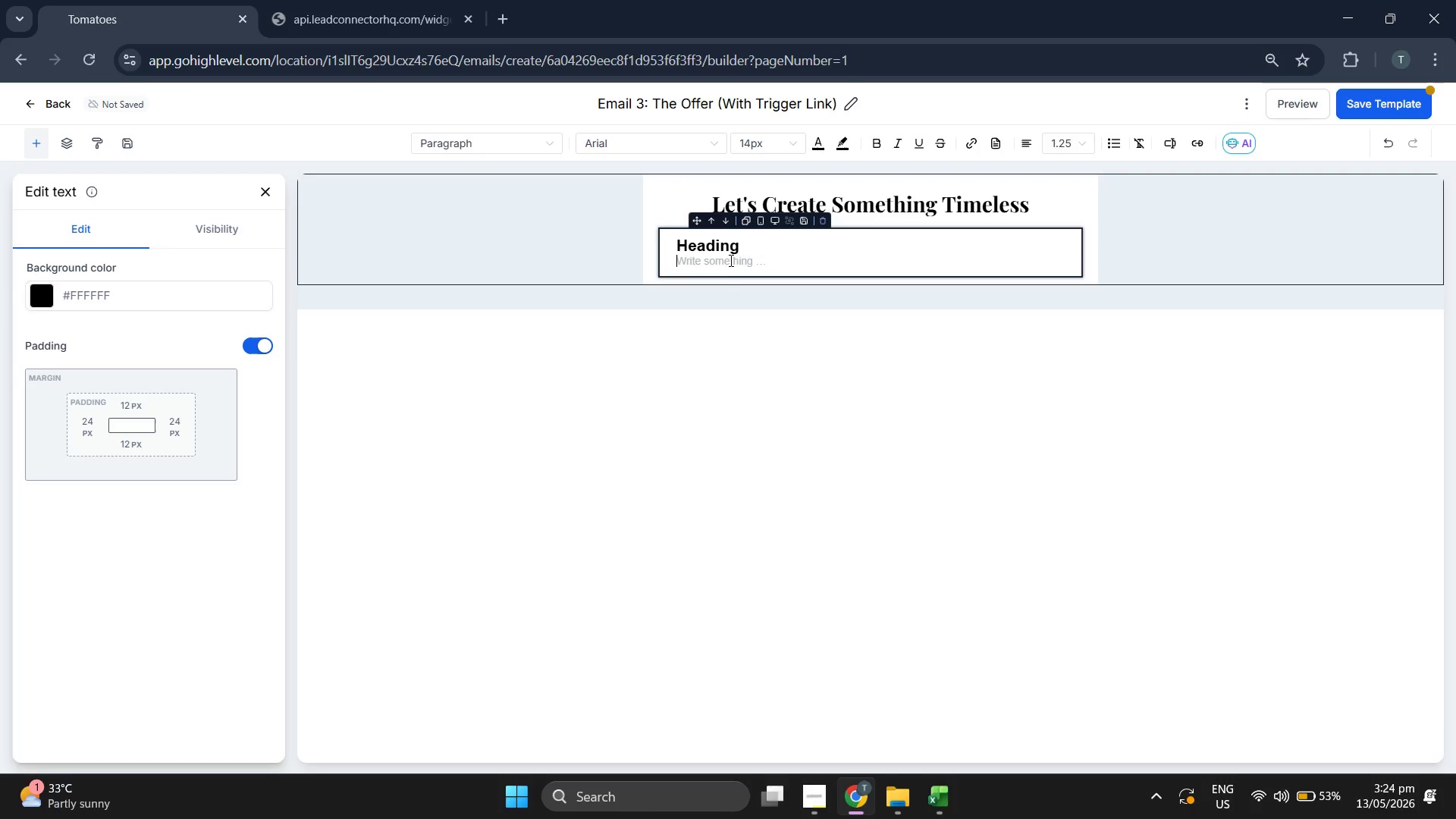 
key(Backspace)
 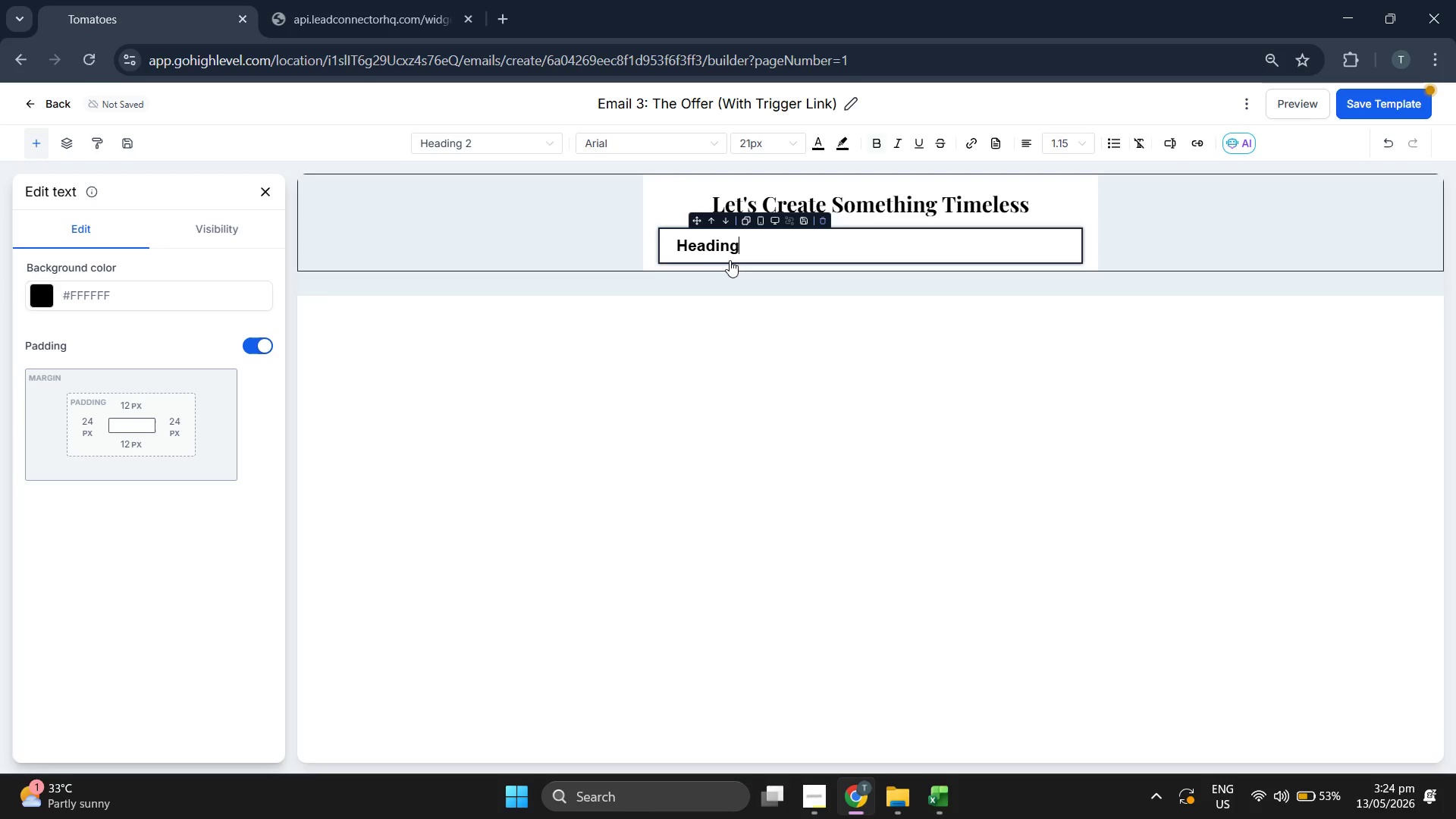 
key(Backspace)
 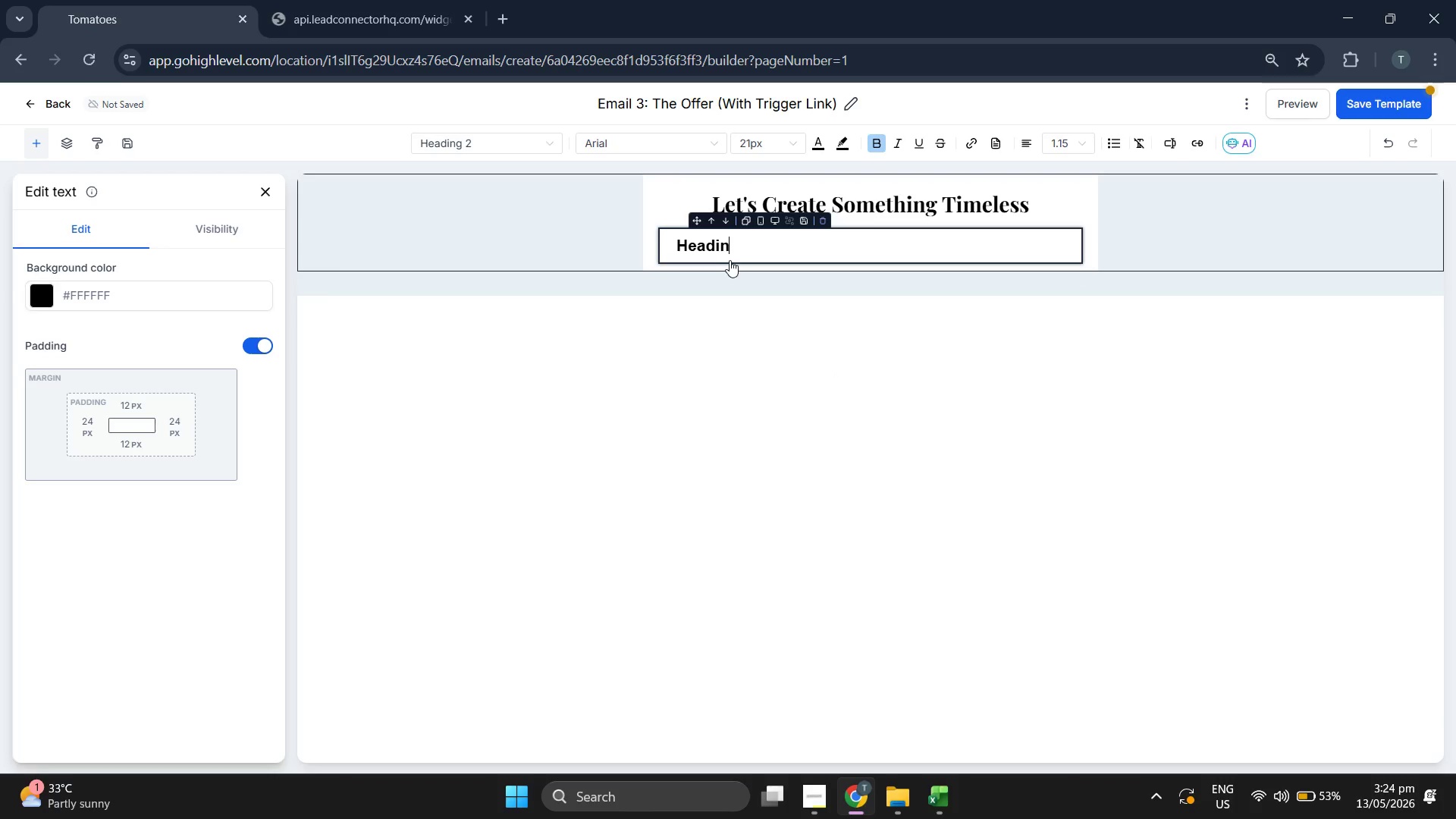 
key(Backspace)
 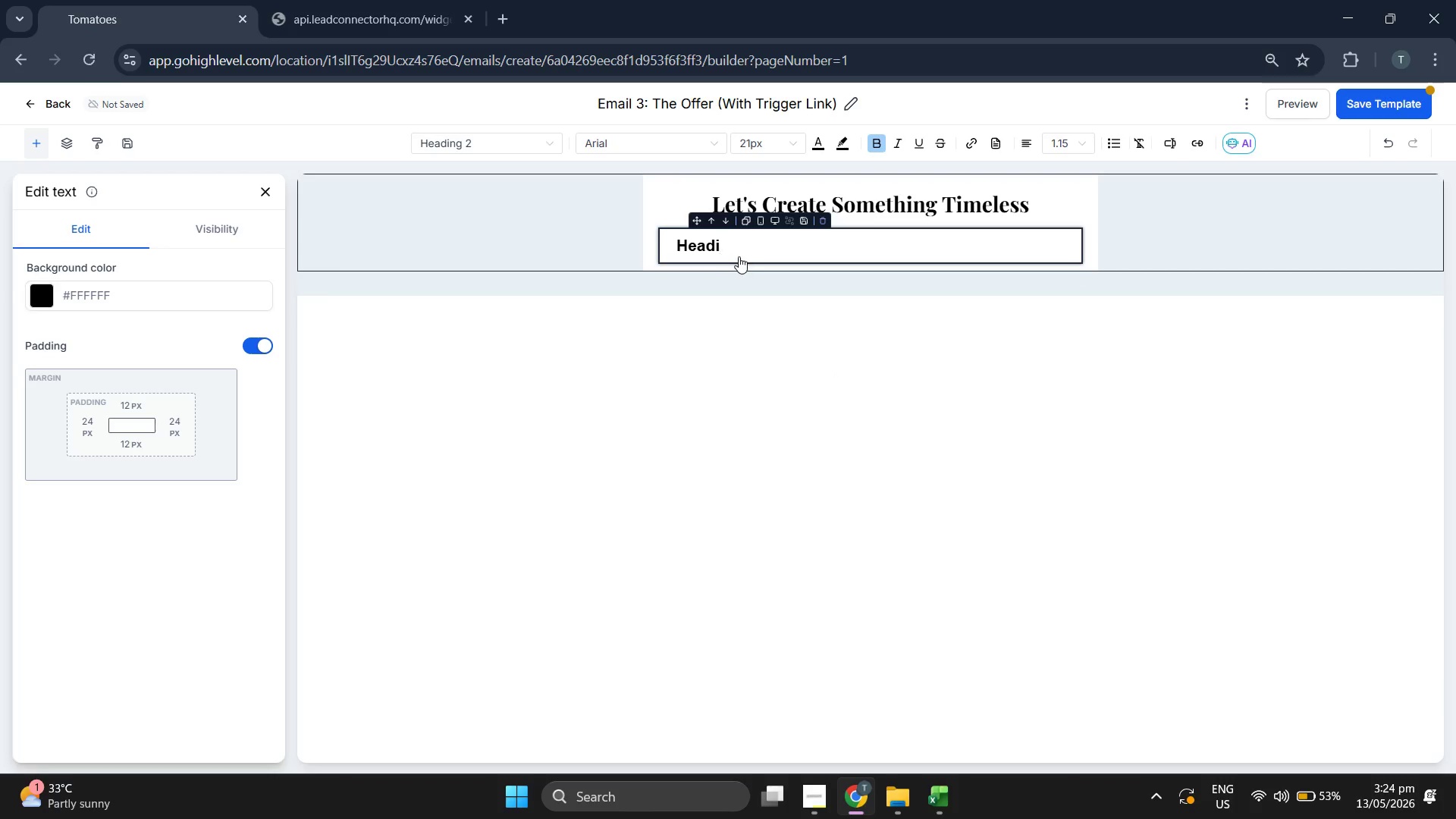 
key(Backspace)
 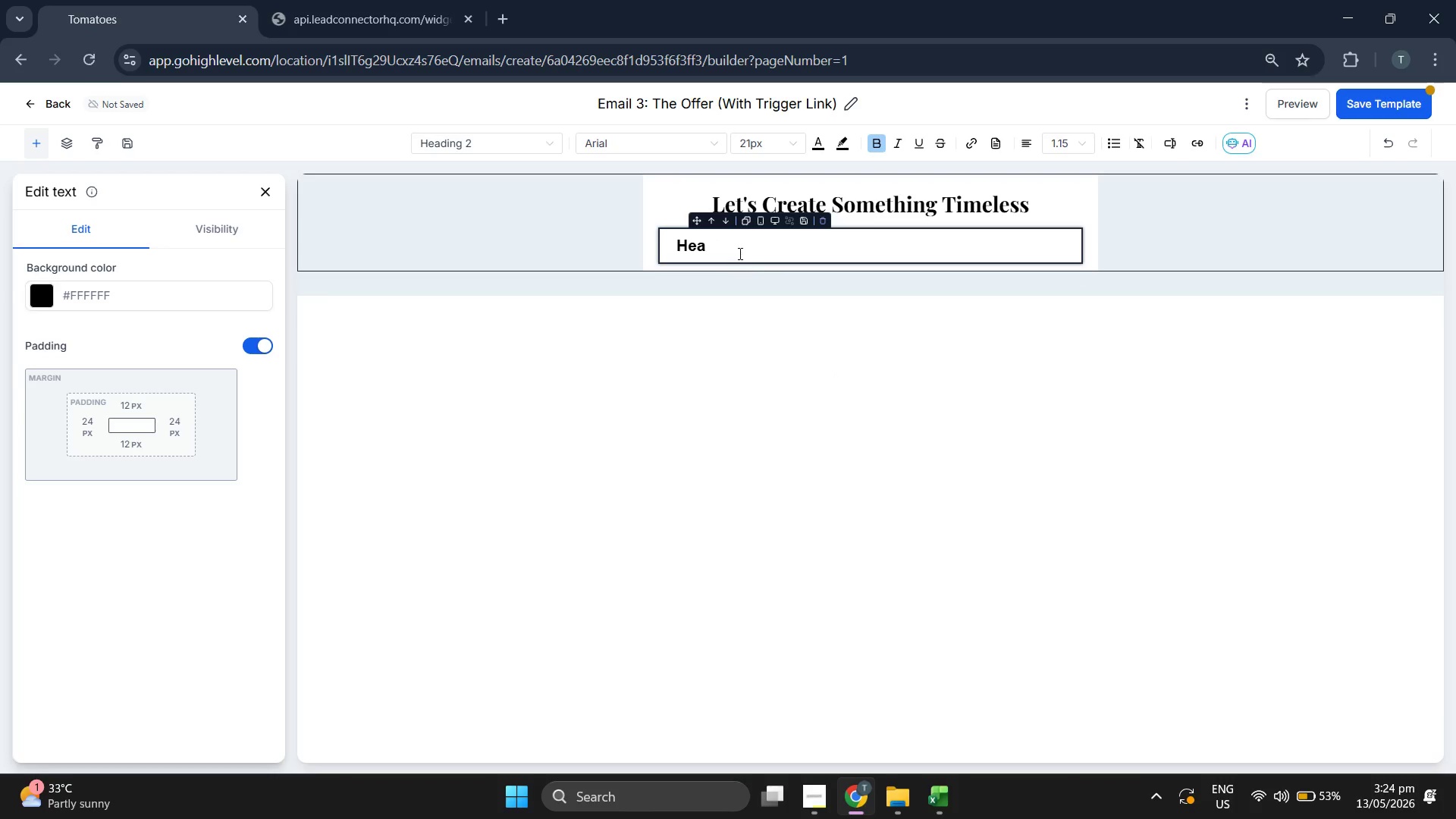 
key(Backspace)
 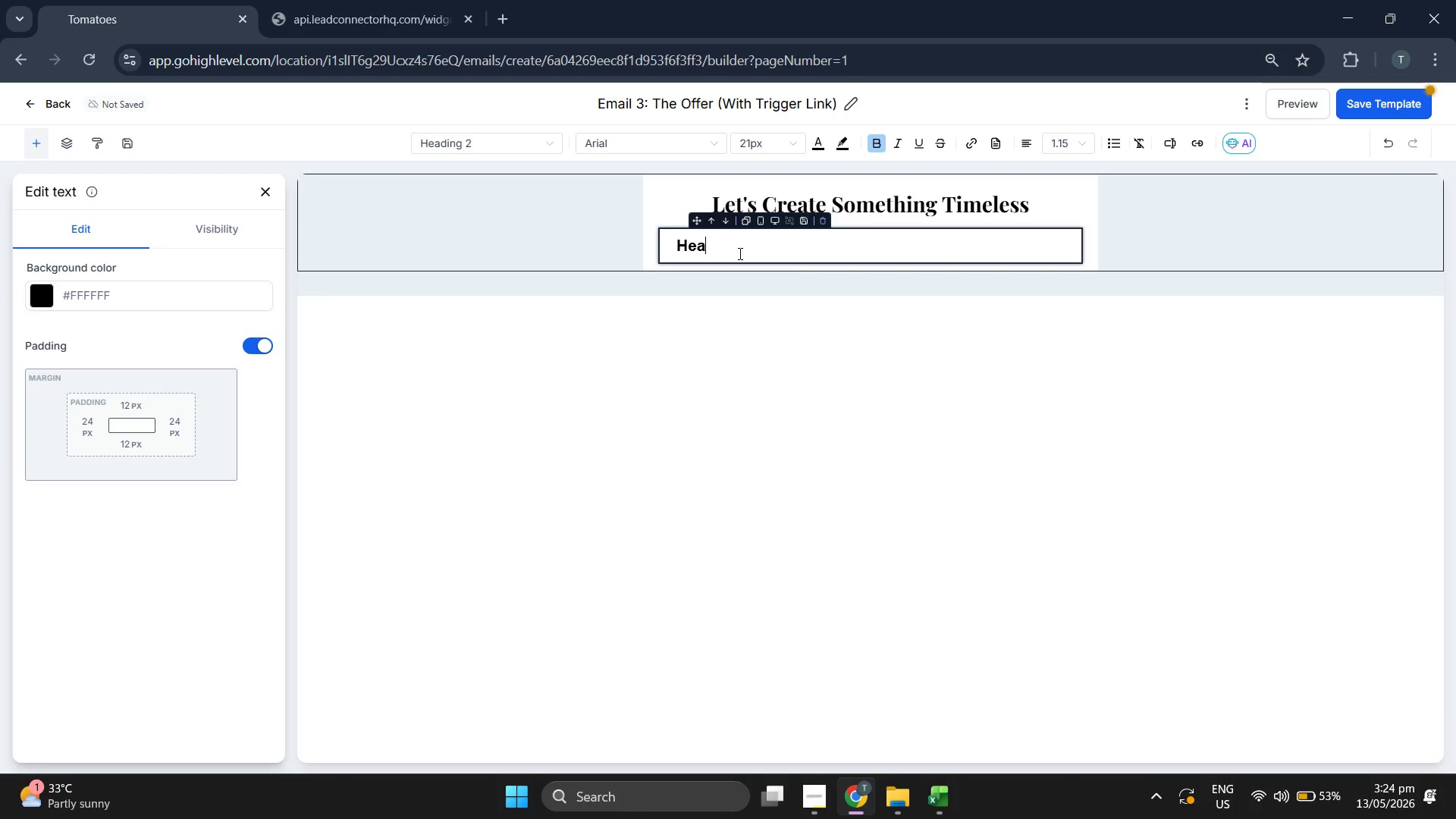 
key(Backspace)
 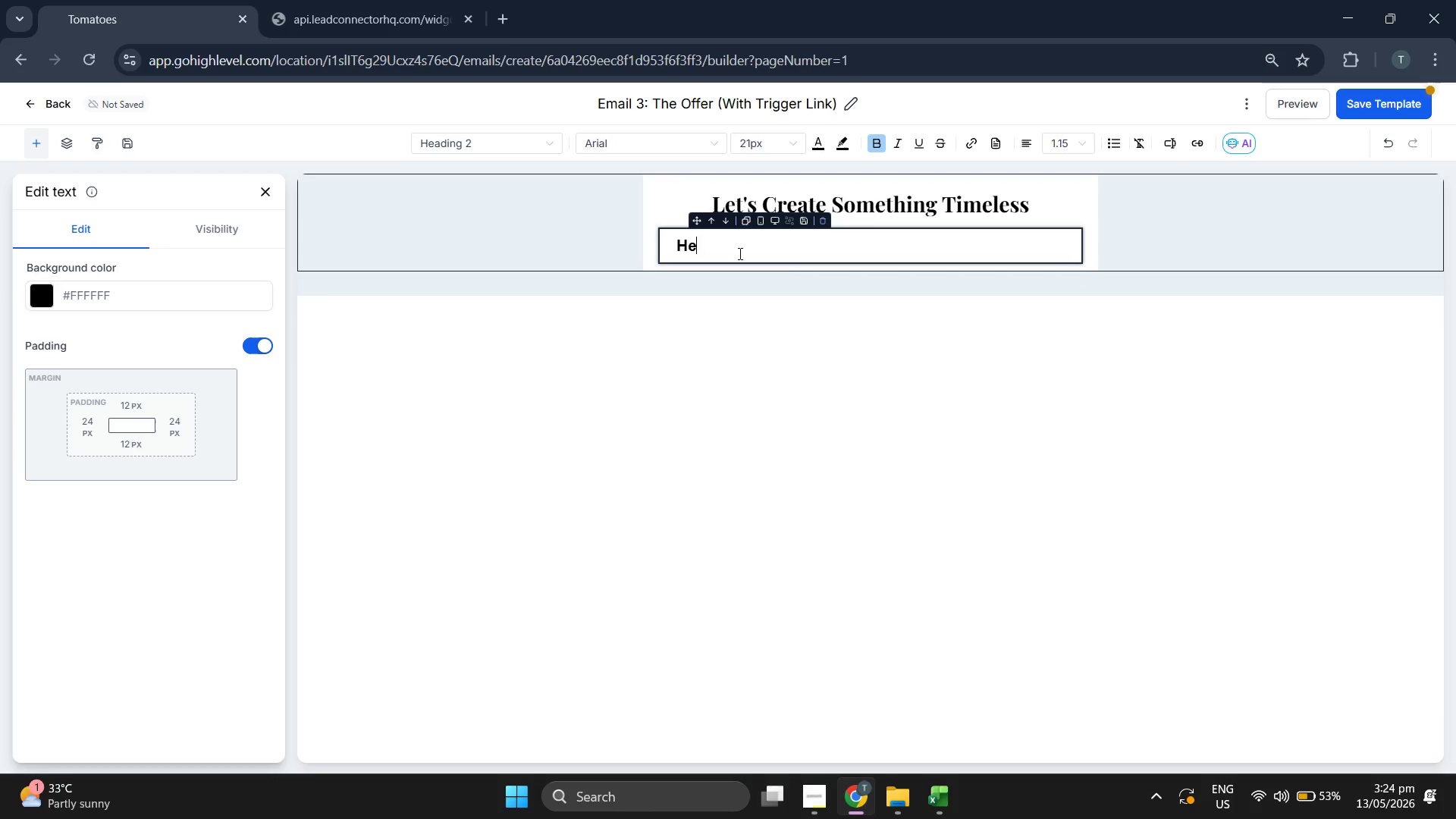 
key(Backspace)
 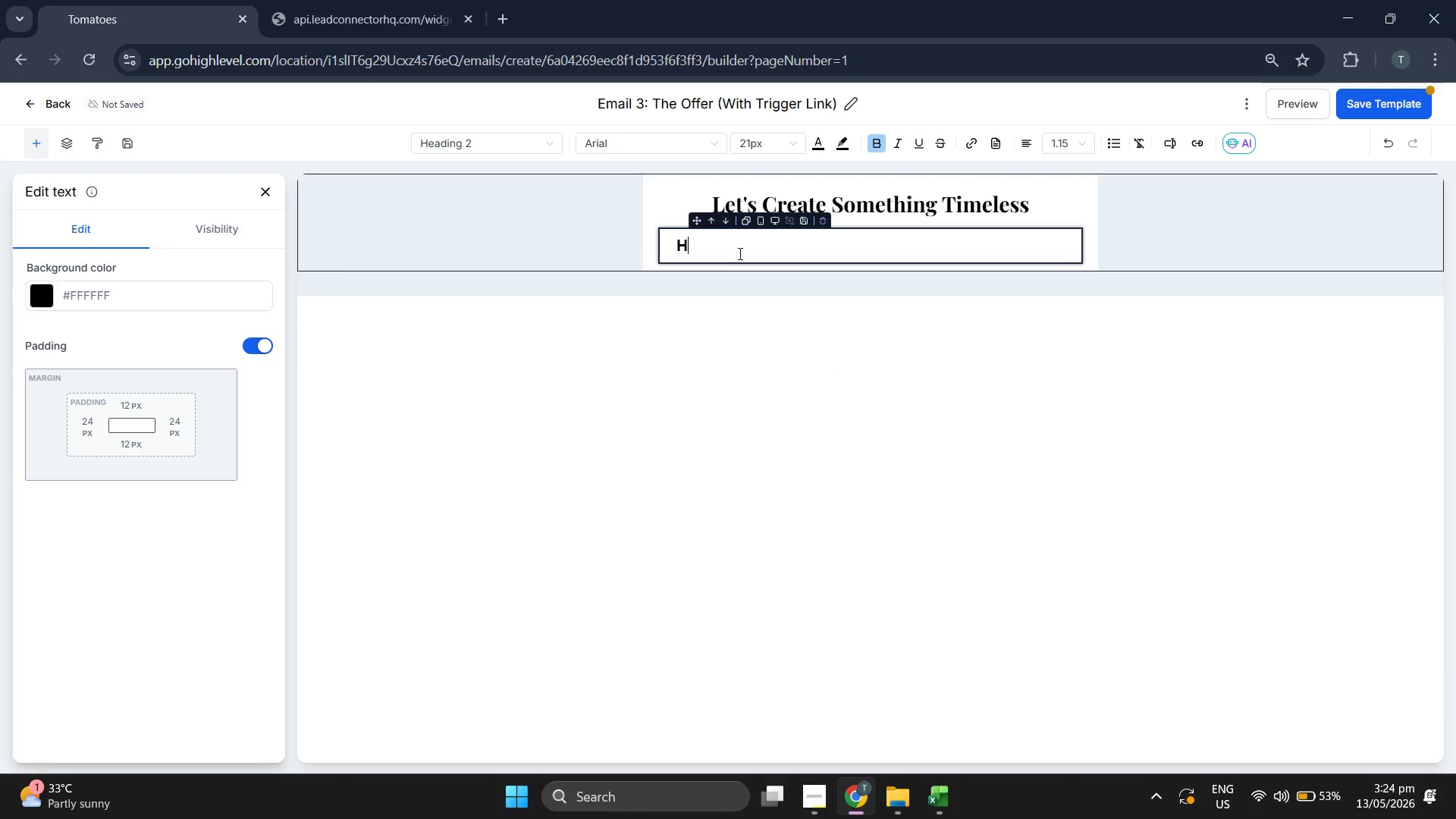 
key(Backspace)
 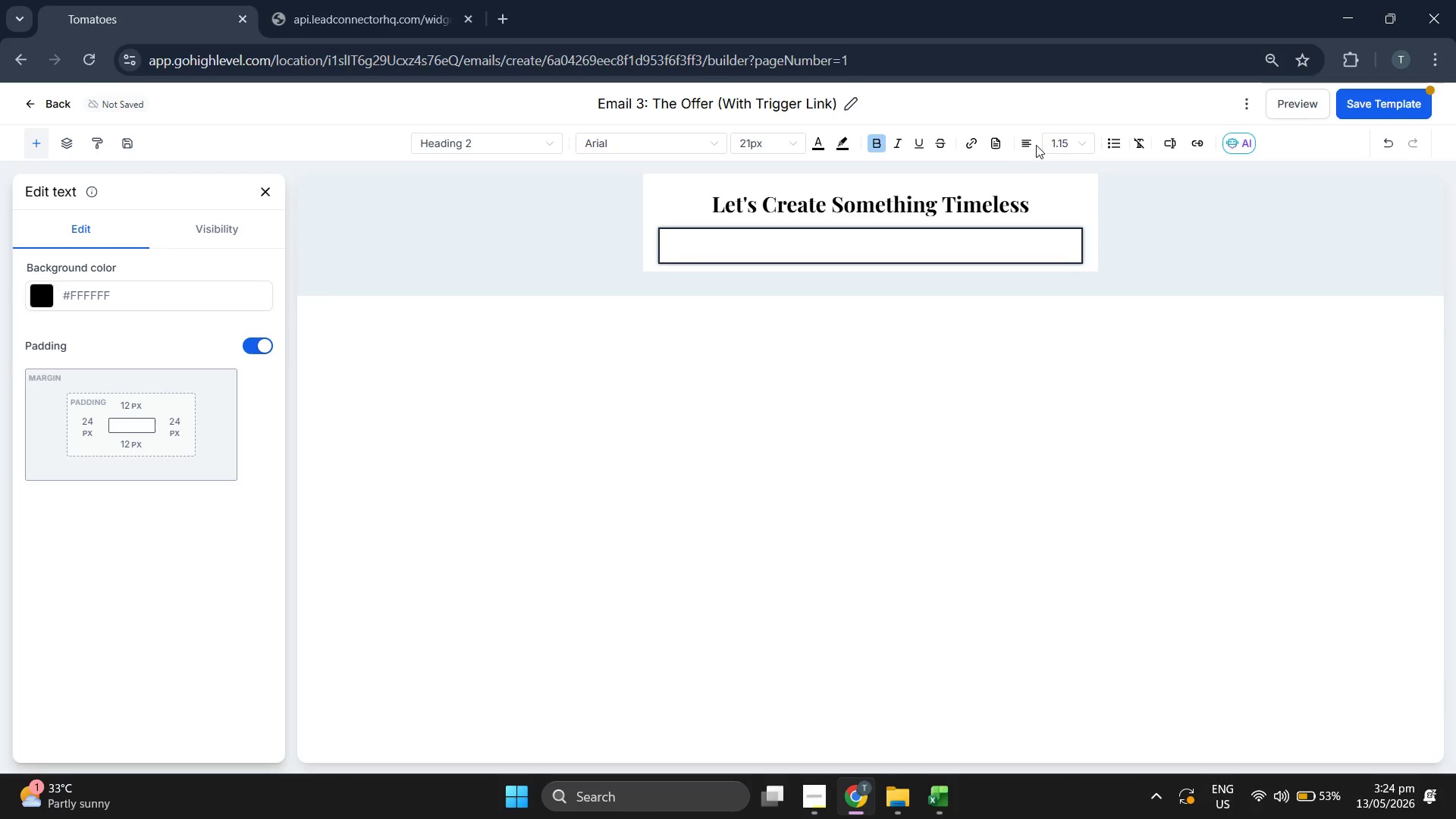 
left_click([1060, 139])
 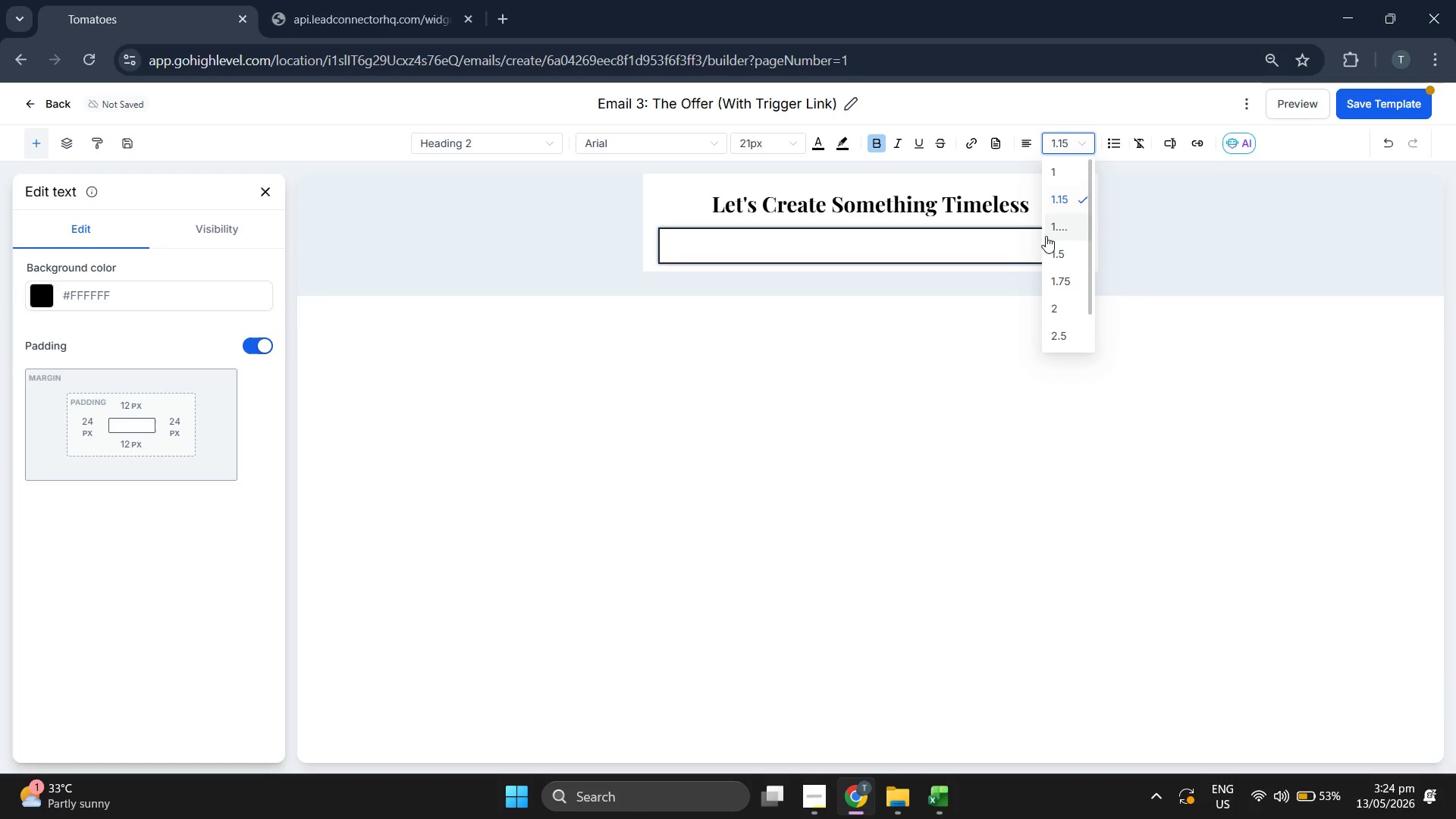 
left_click([1050, 249])
 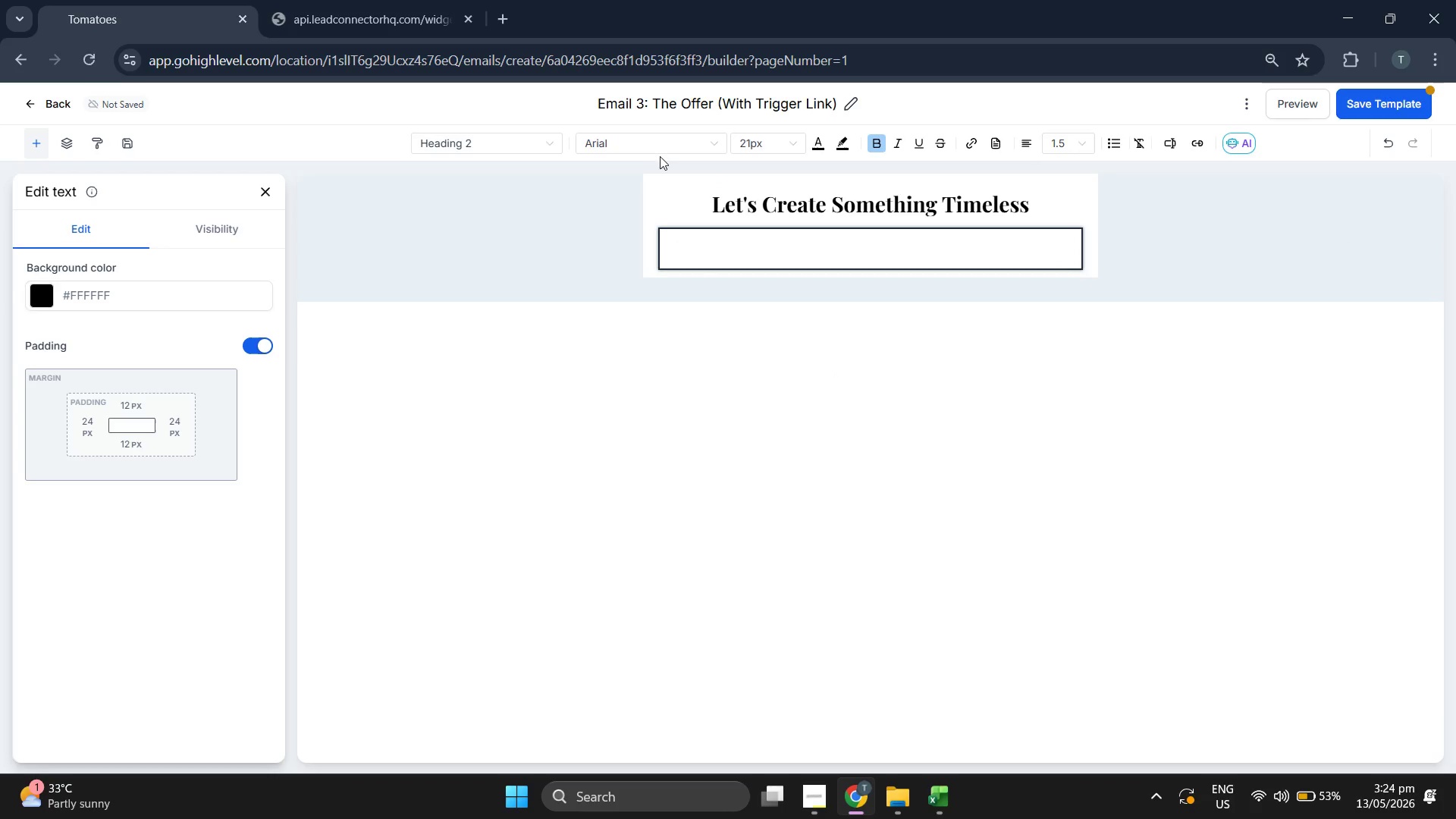 
left_click([650, 146])
 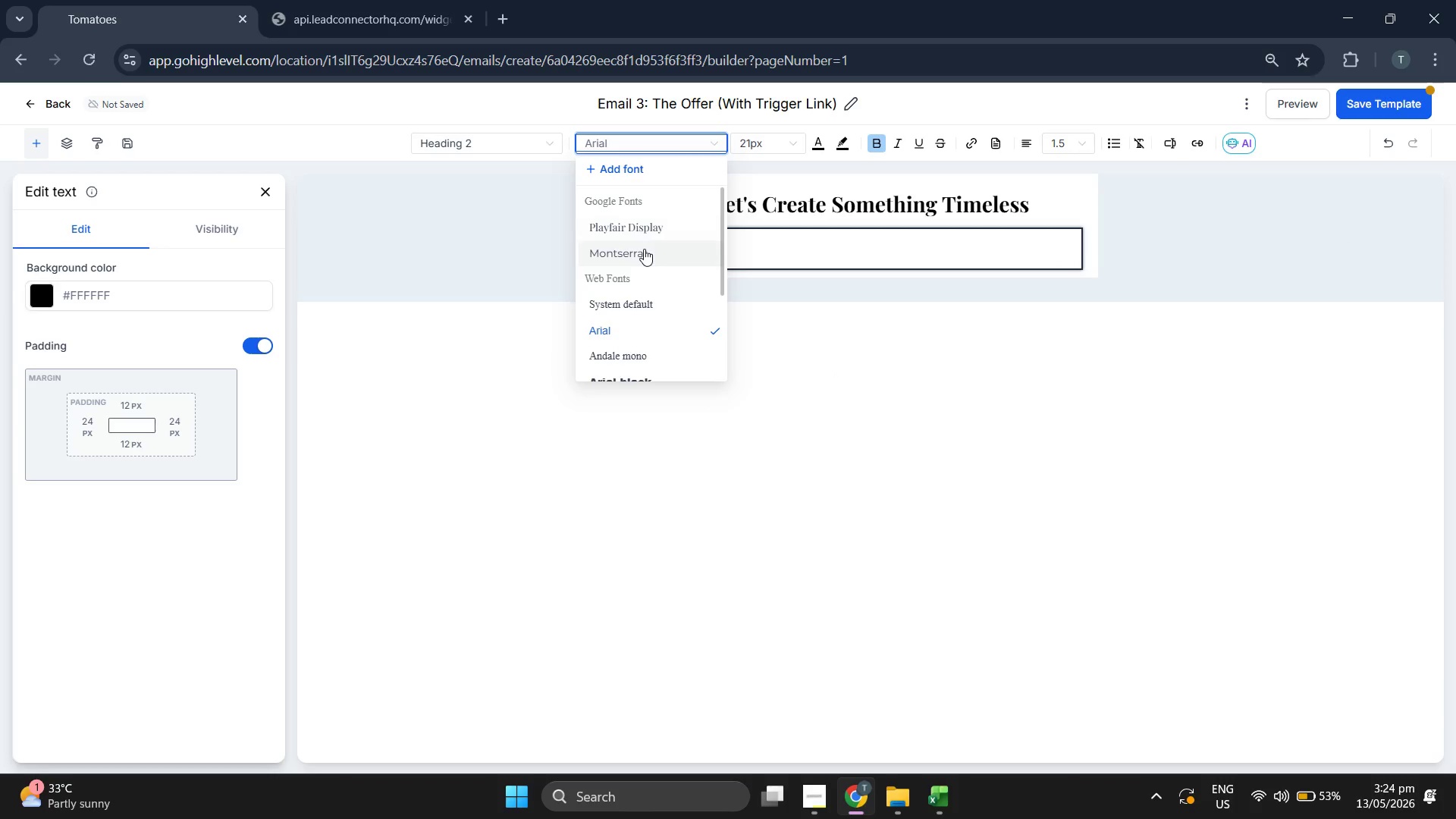 
left_click([648, 245])
 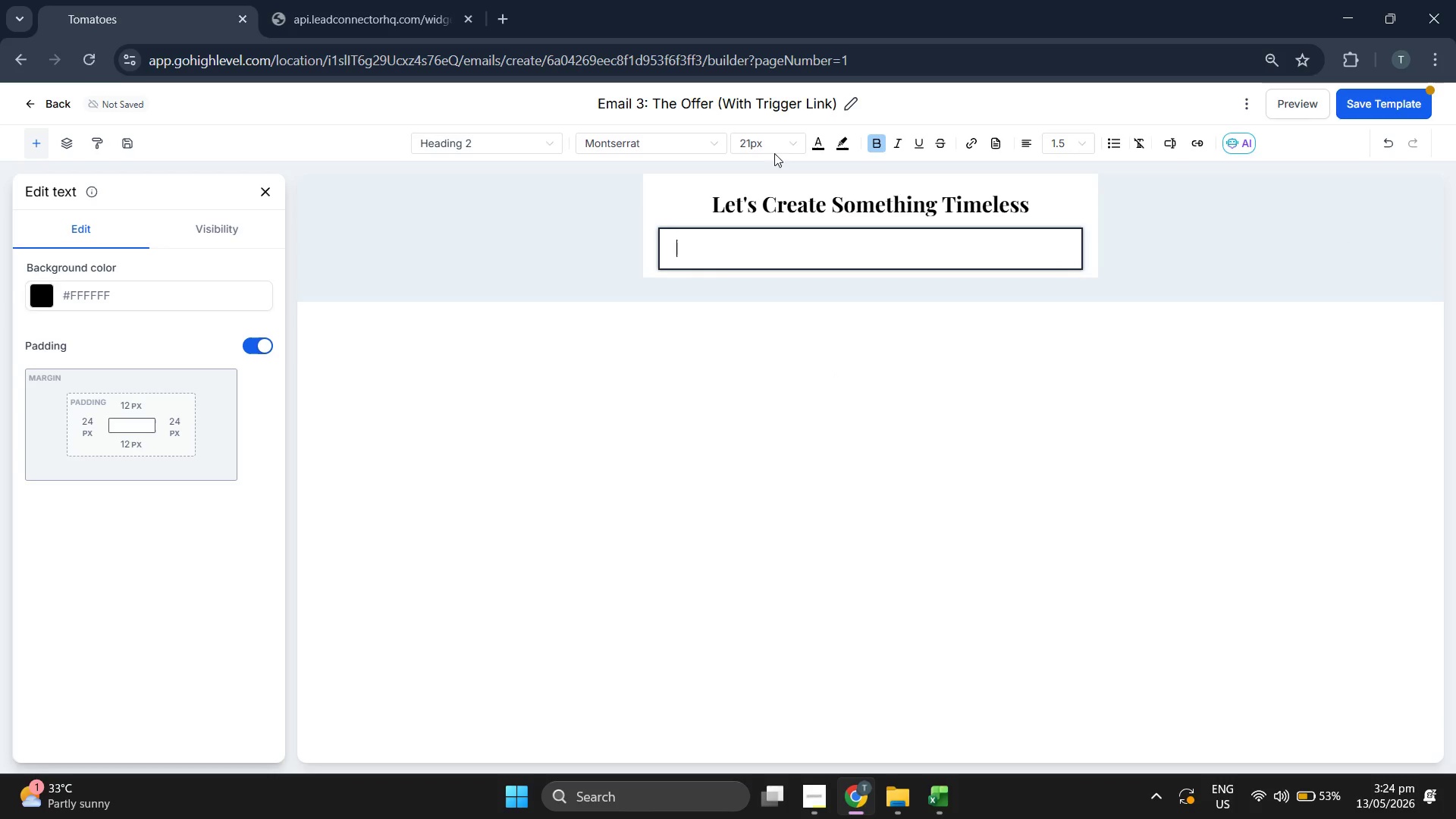 
left_click([778, 134])
 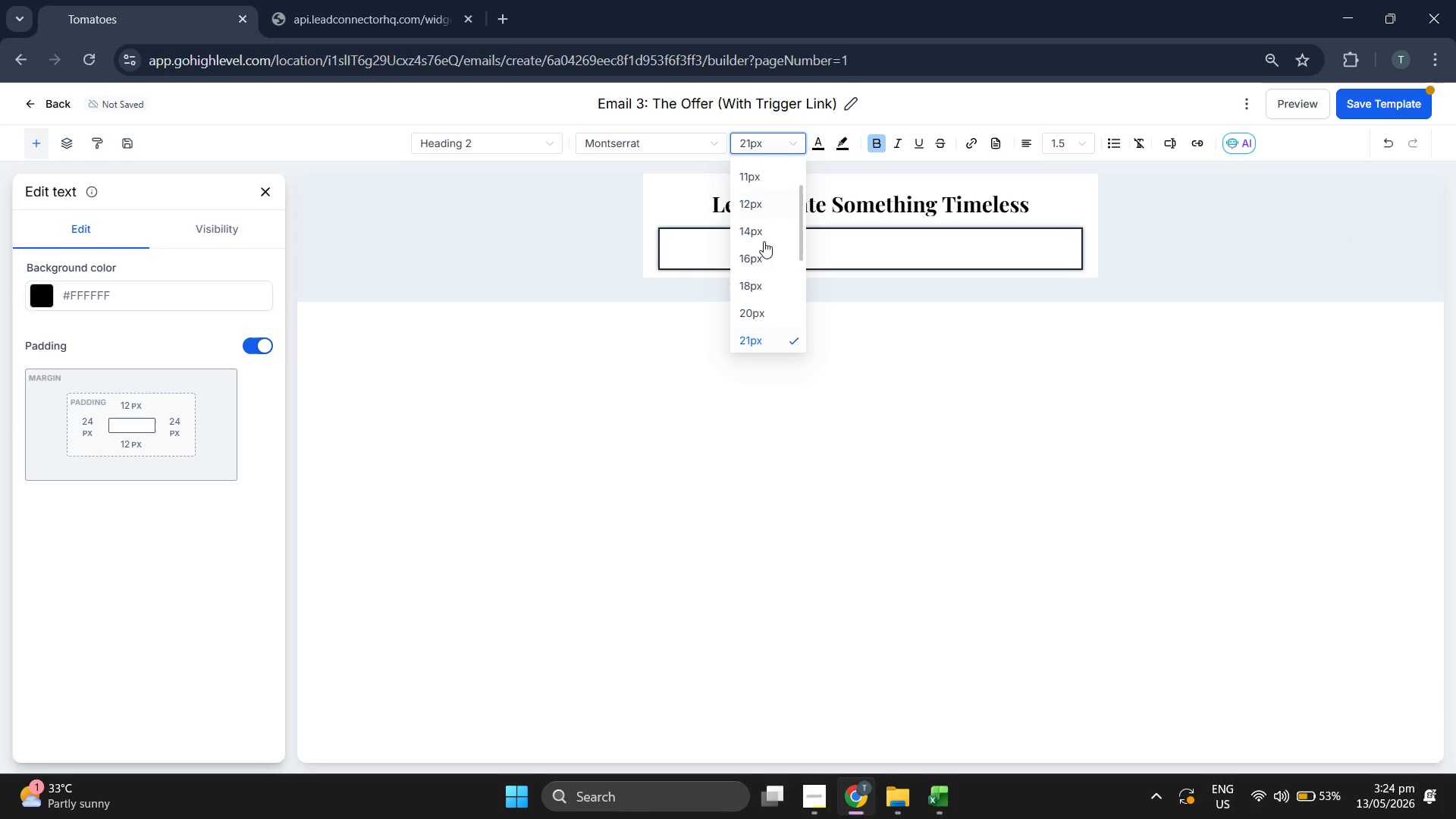 
left_click([764, 265])
 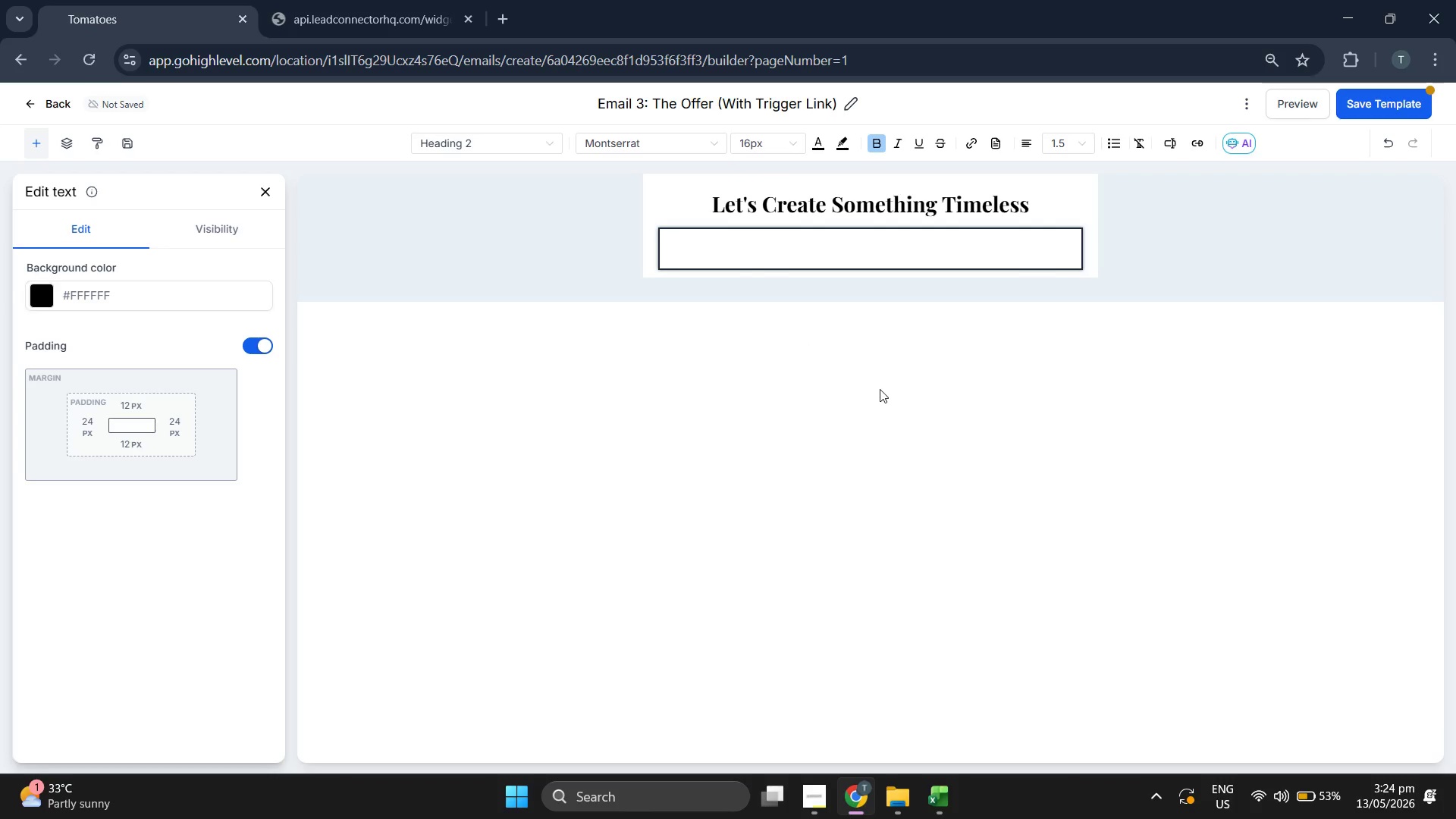 
key(CapsLock)
 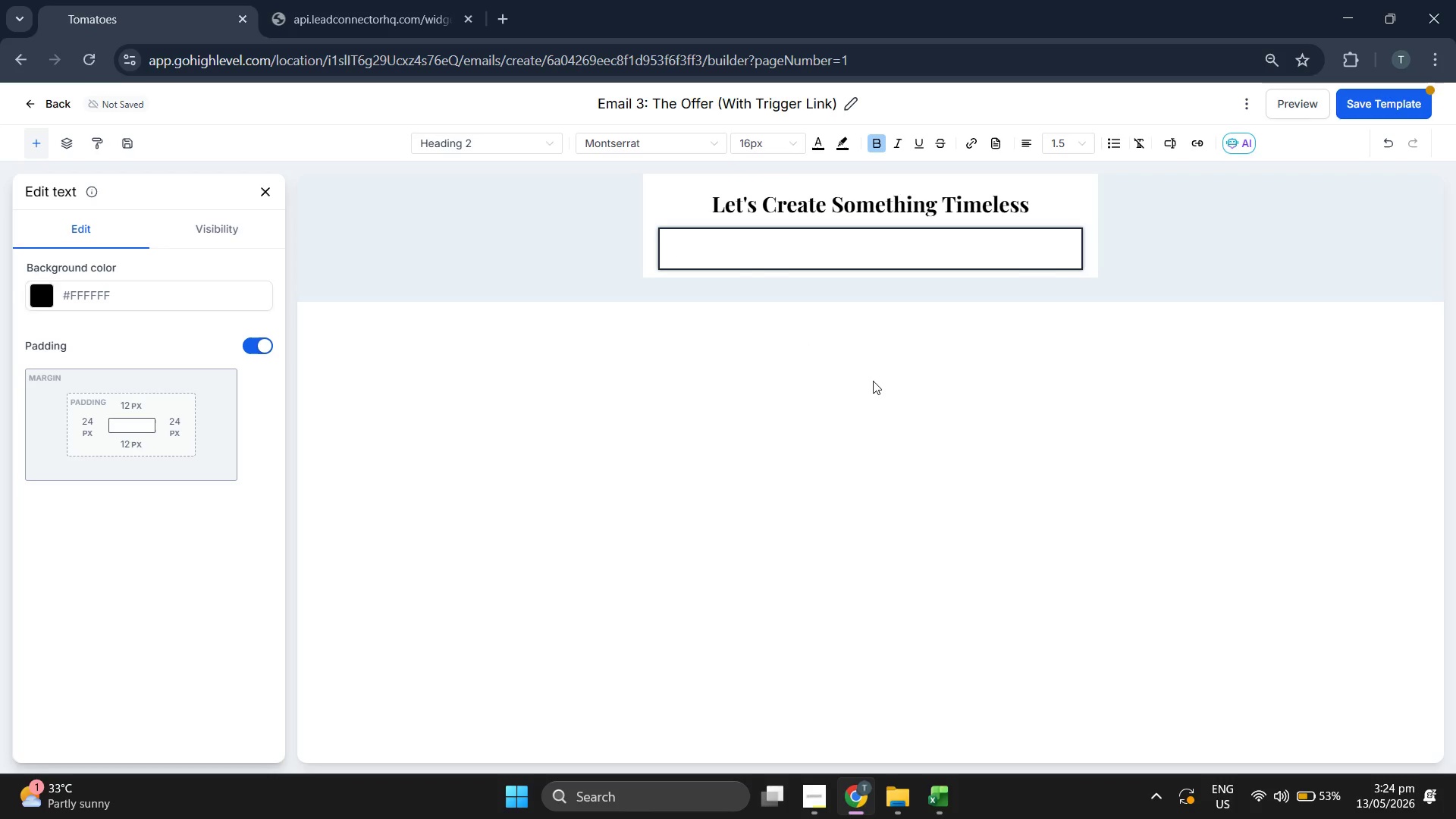 
key(I)
 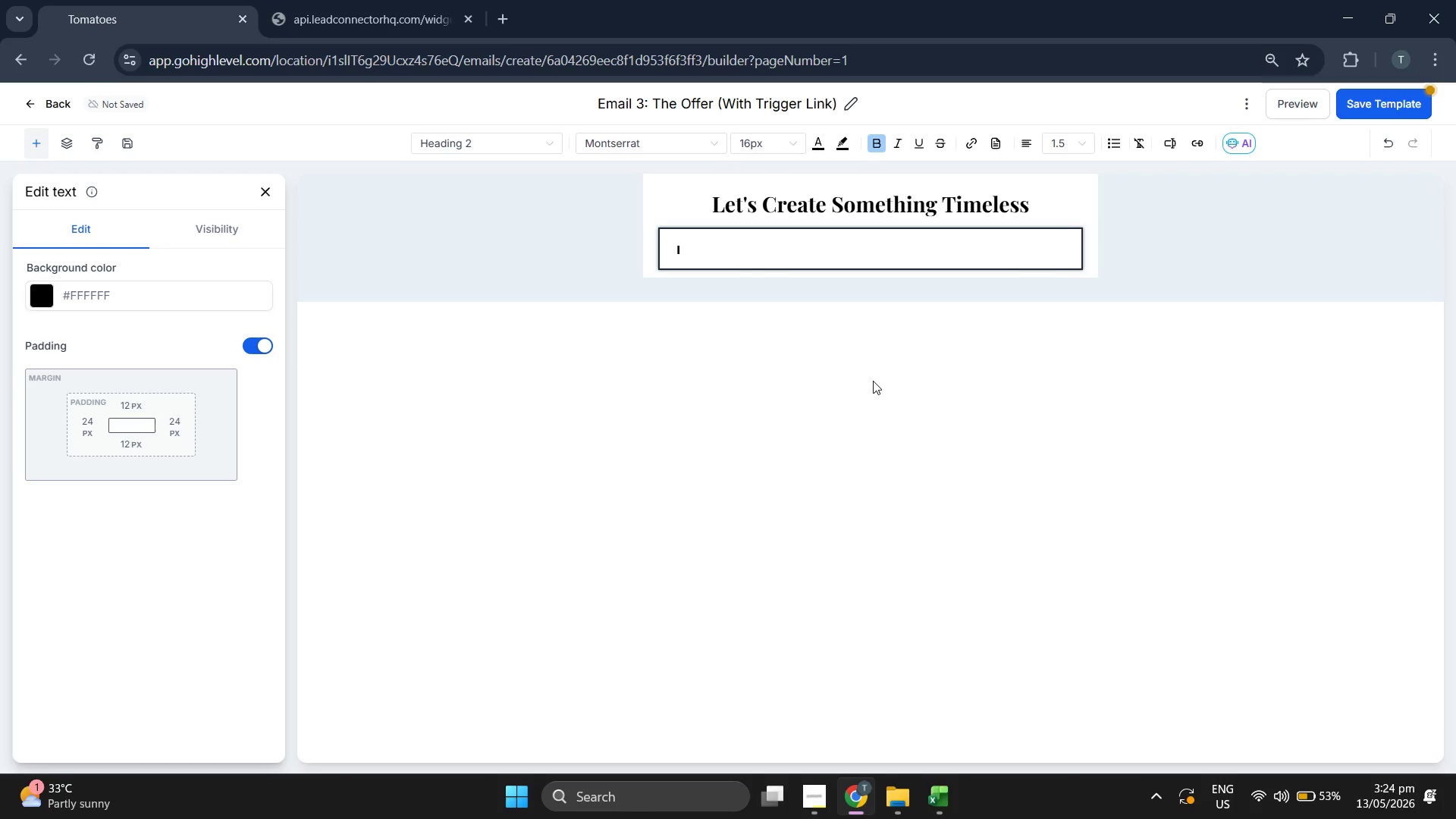 
key(Backspace)
 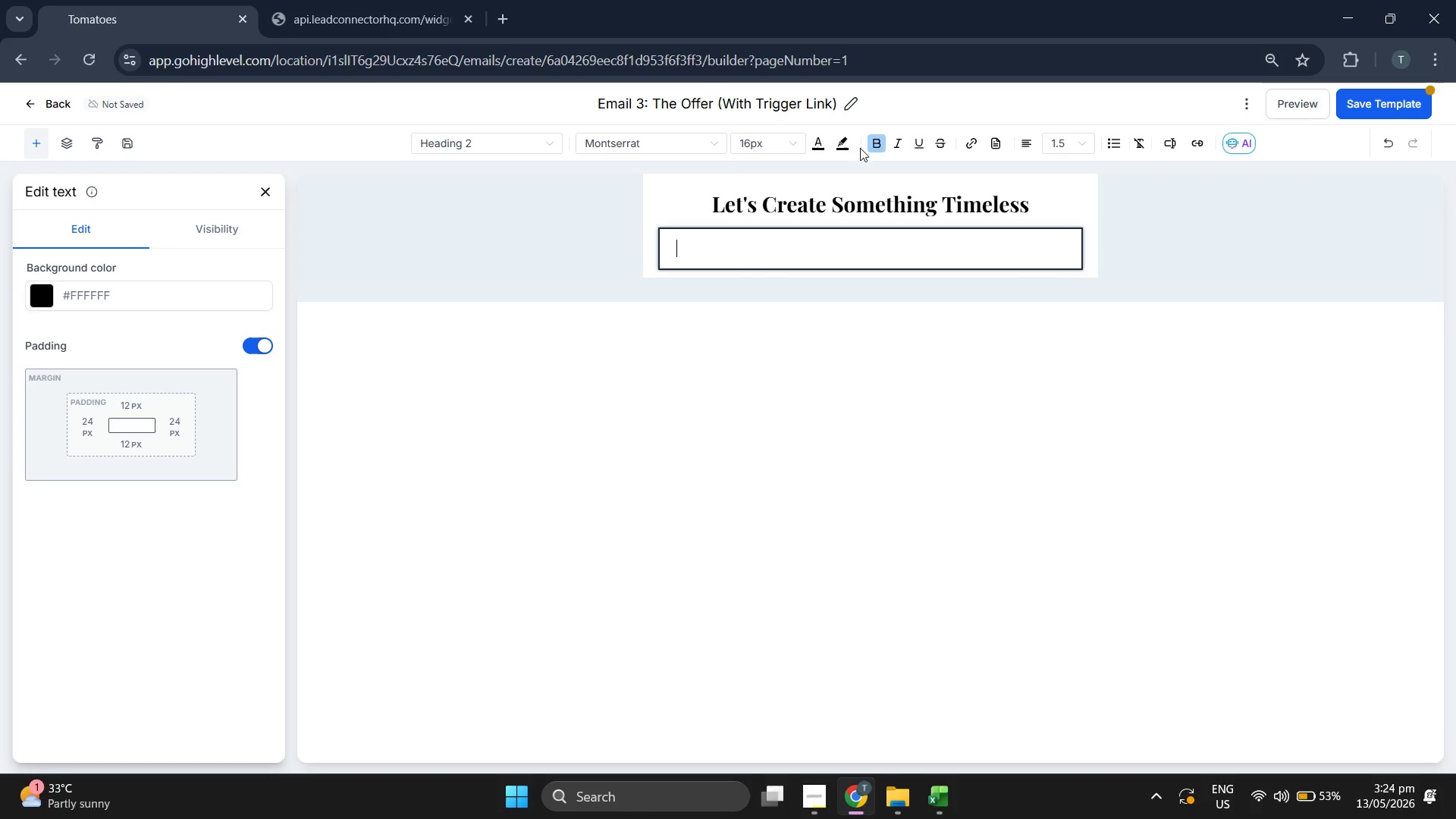 
left_click([879, 140])
 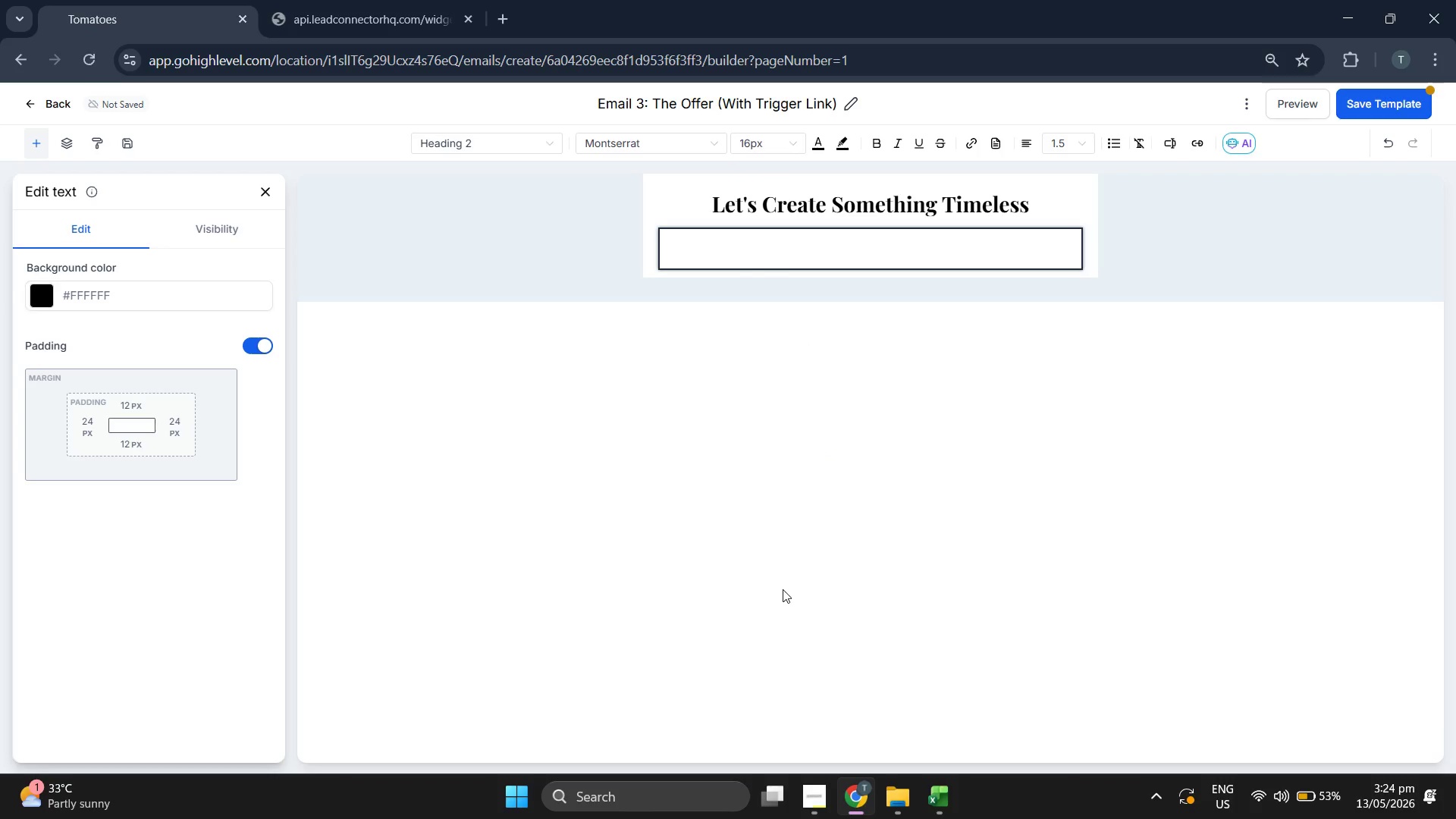 
type(It has)
 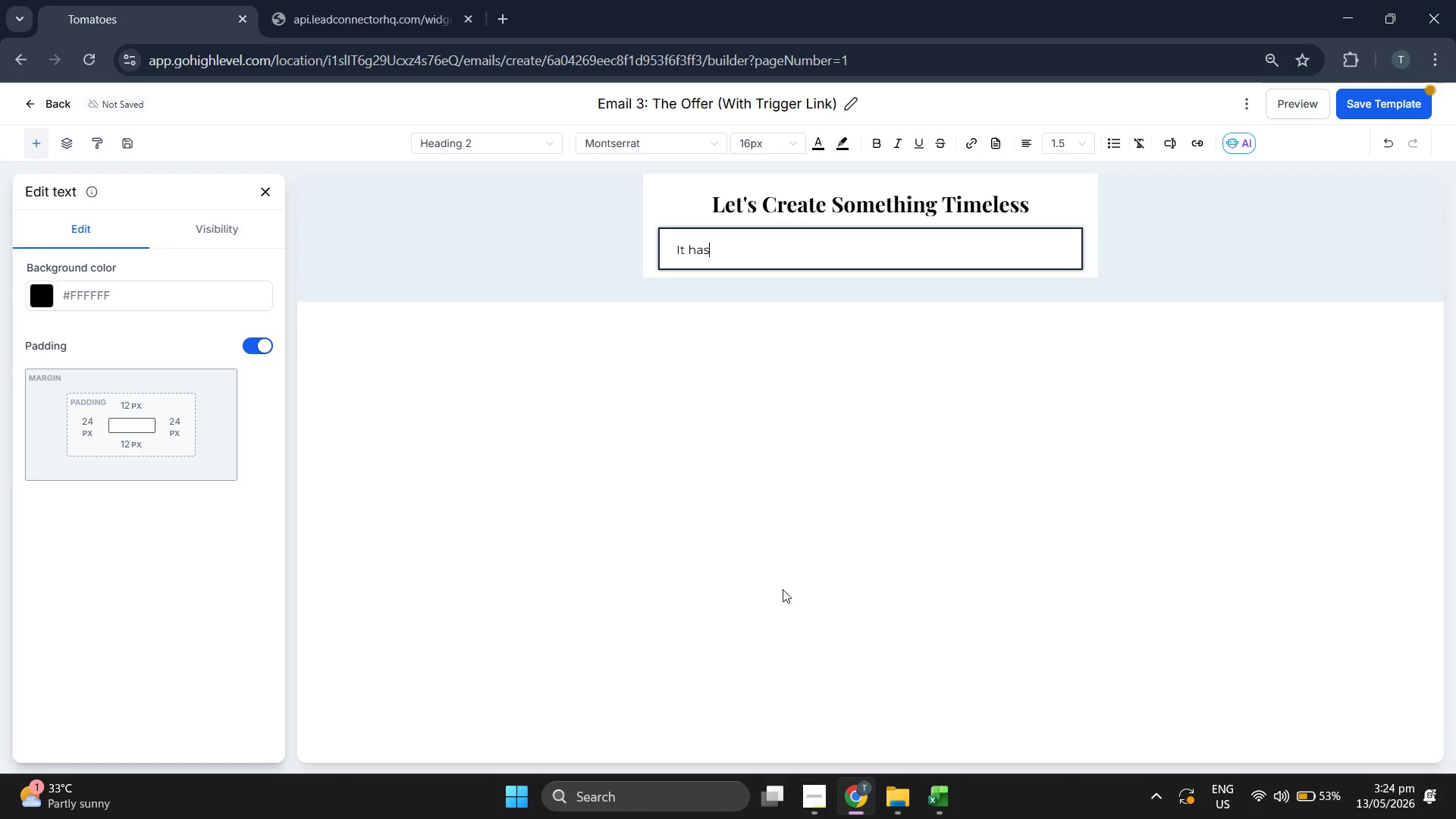 
wait(6.17)
 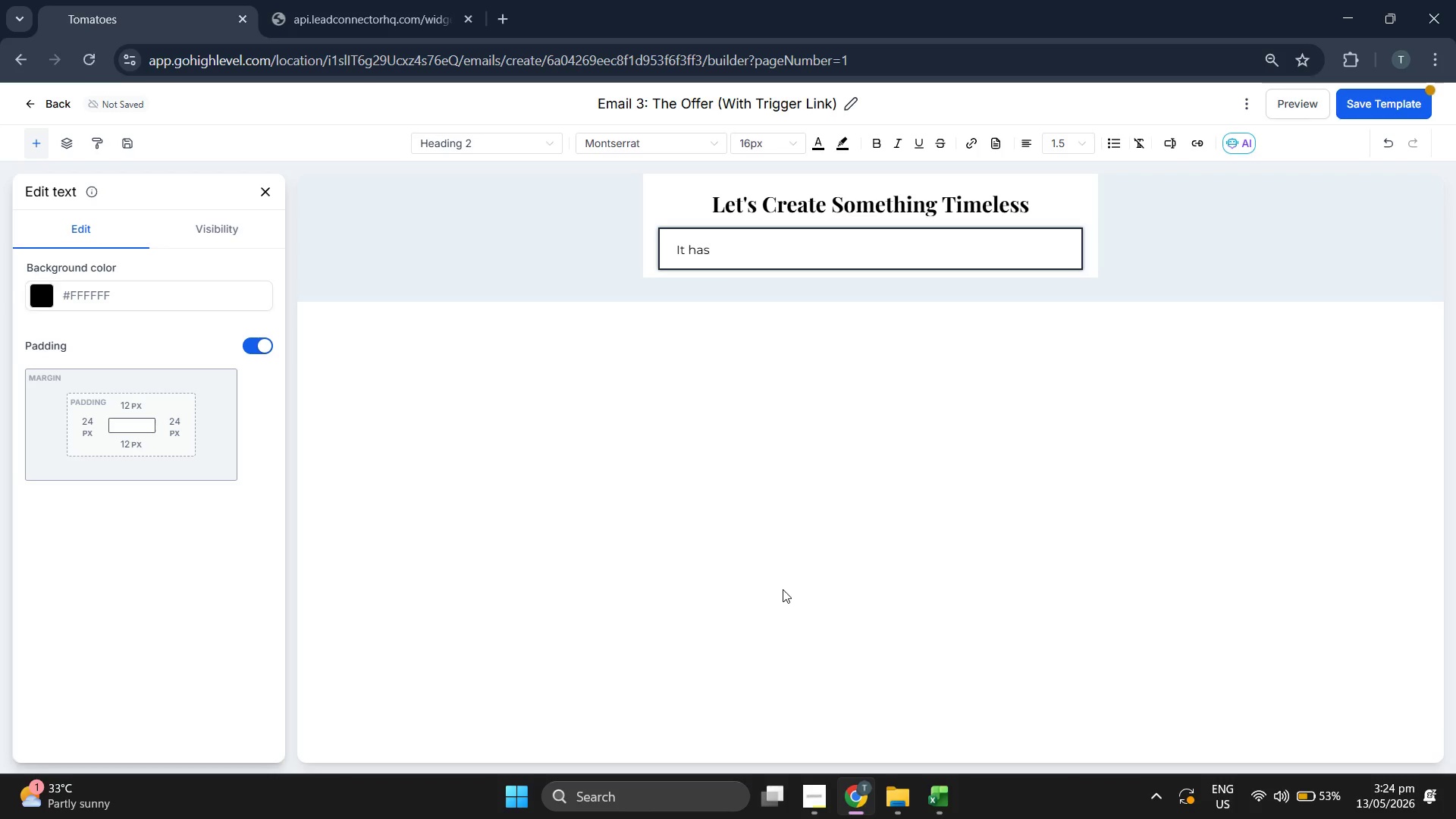 
type( been over )
 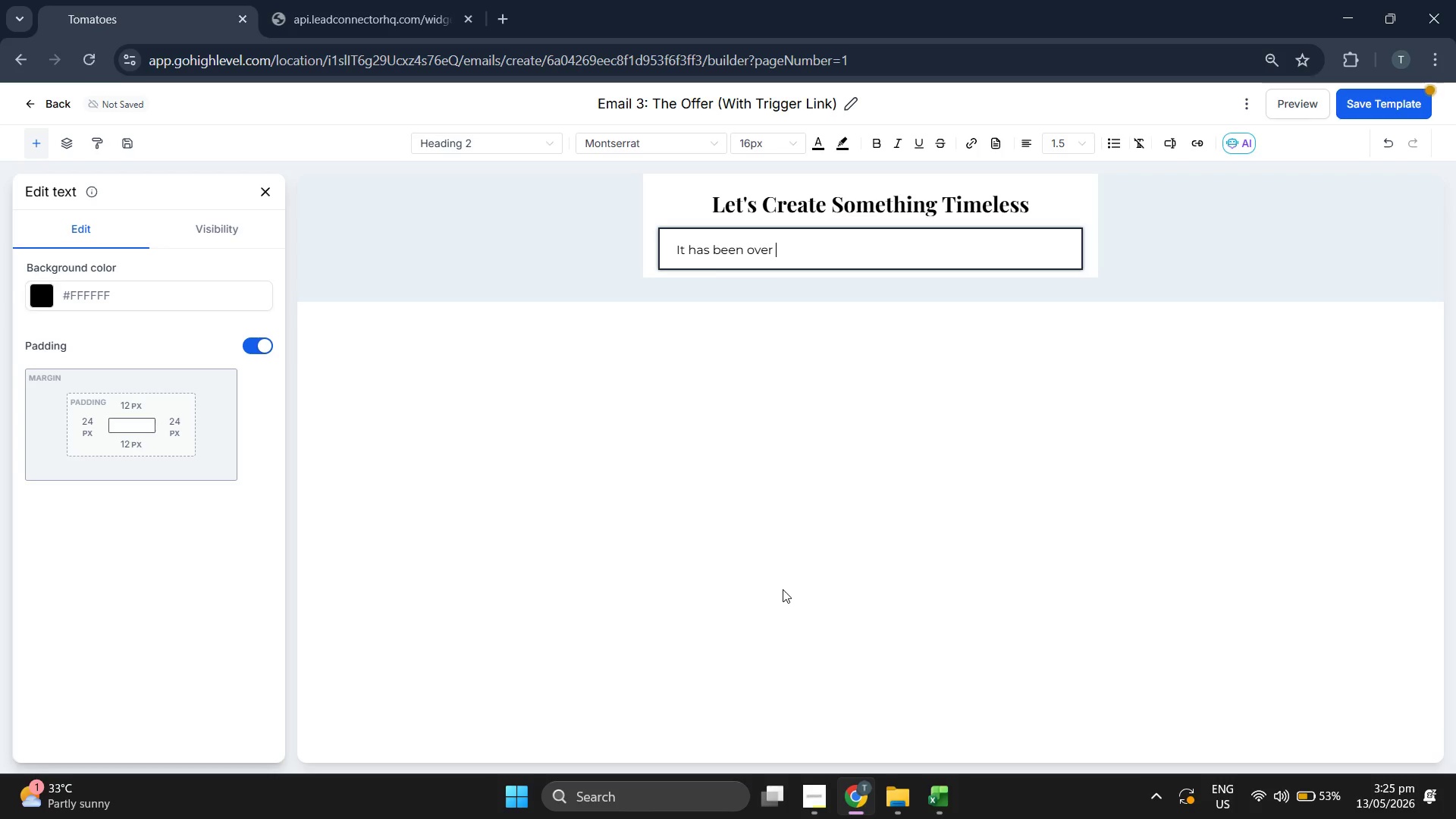 
type(a year siu)
key(Backspace)
type(nce )
 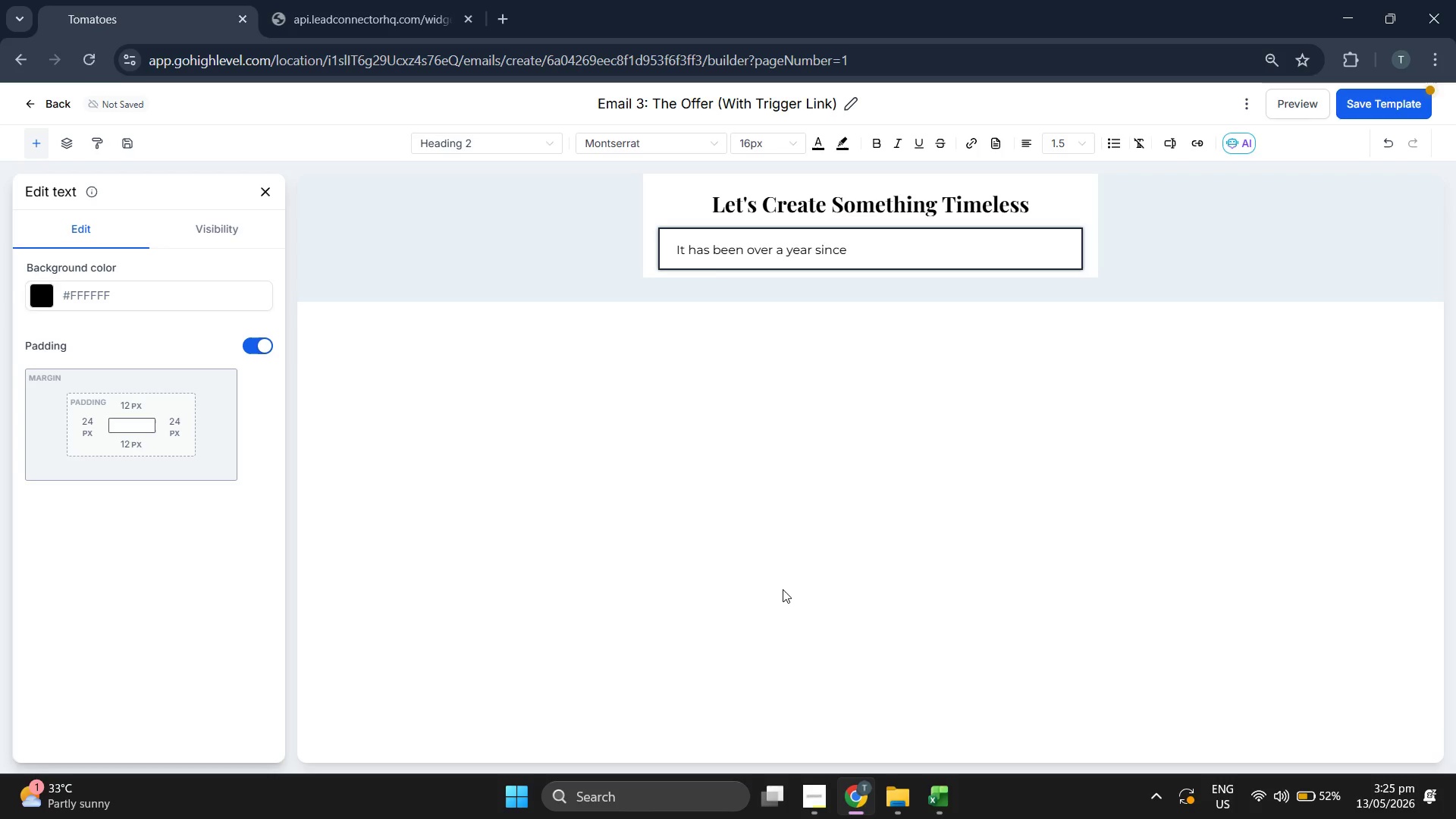 
type(s)
key(Backspace)
type(your last session, and we want to make it easy to bring )
 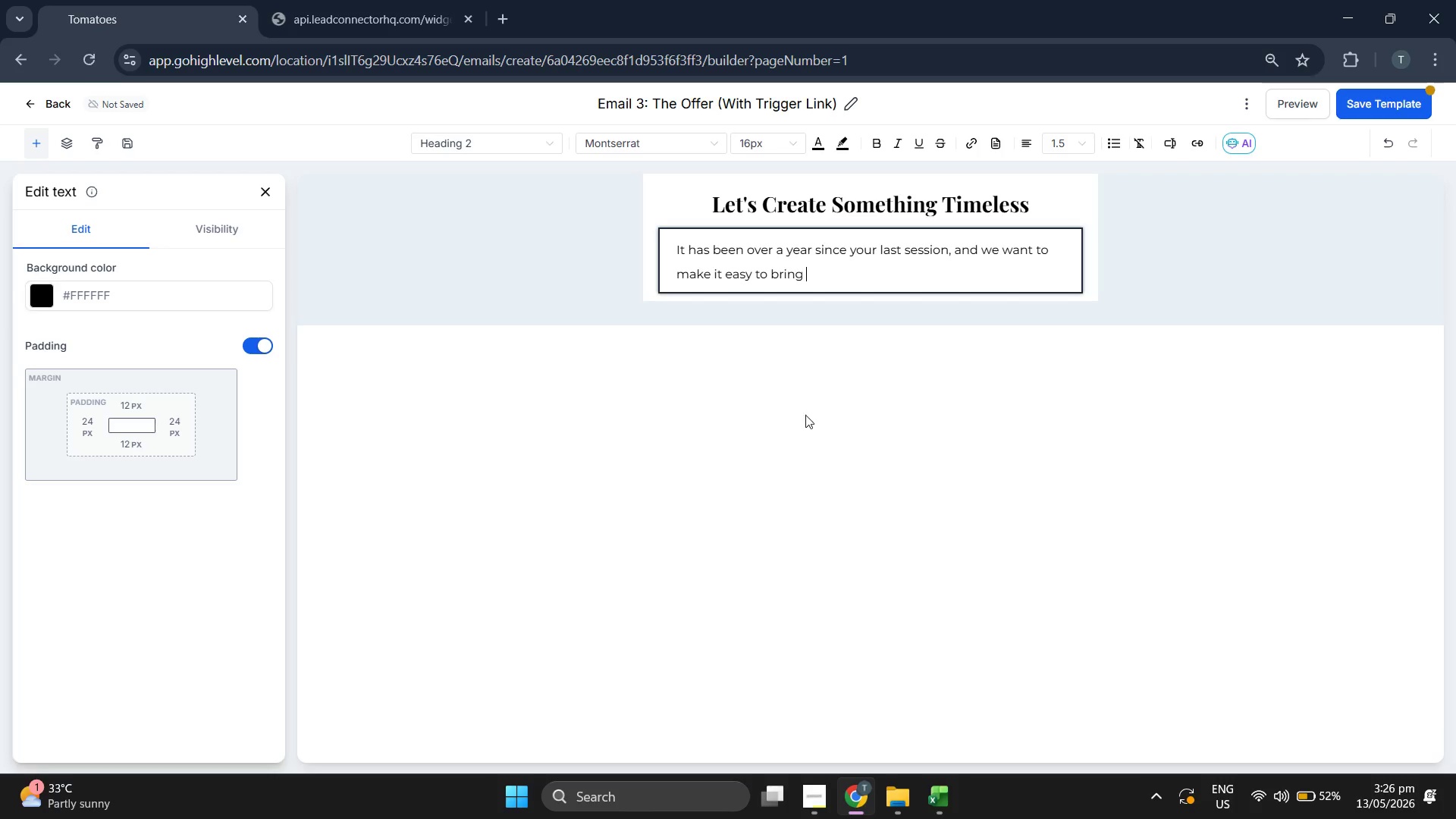 
left_click([880, 149])
 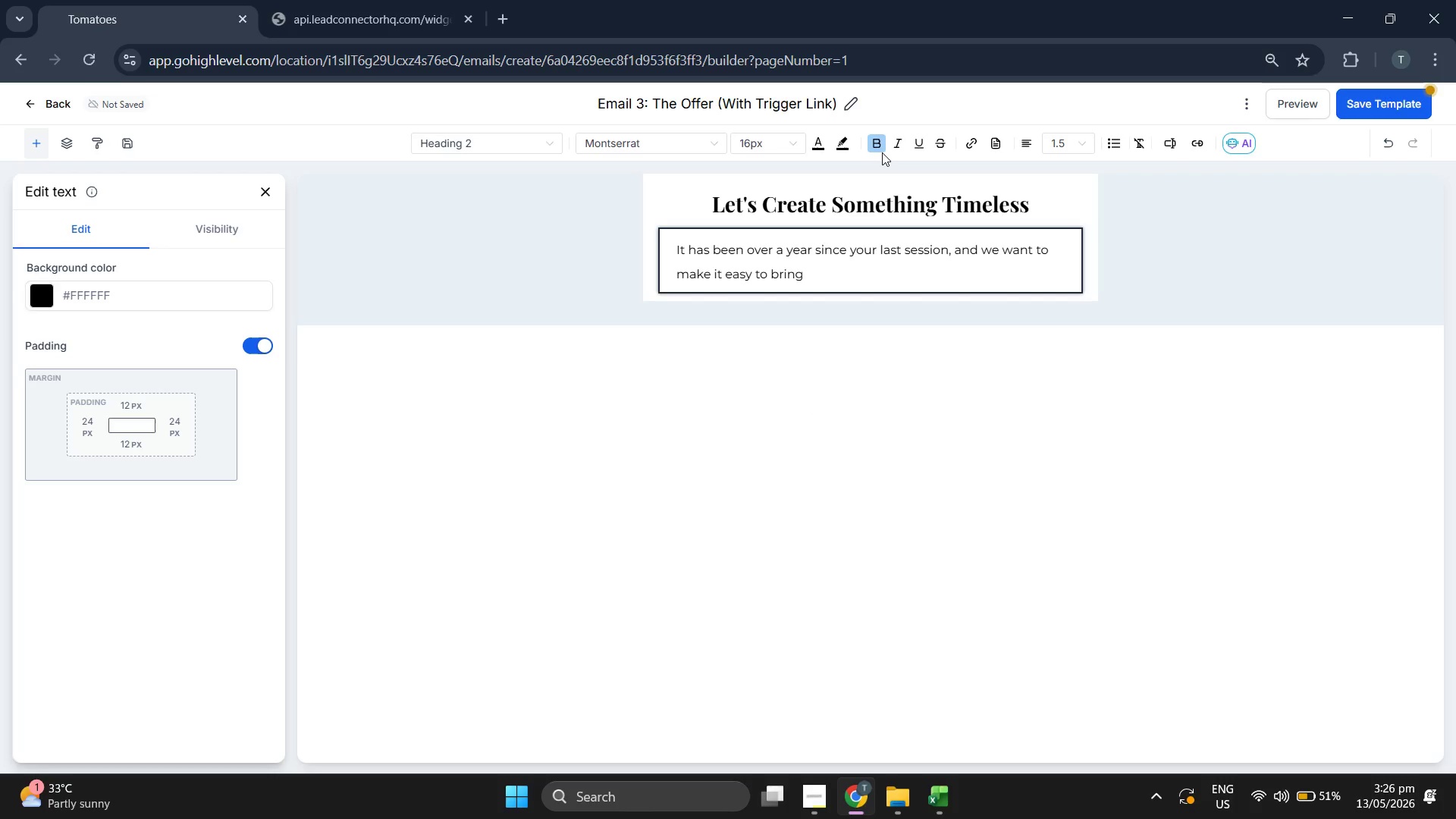 
key(Shift+BracketLeft)
 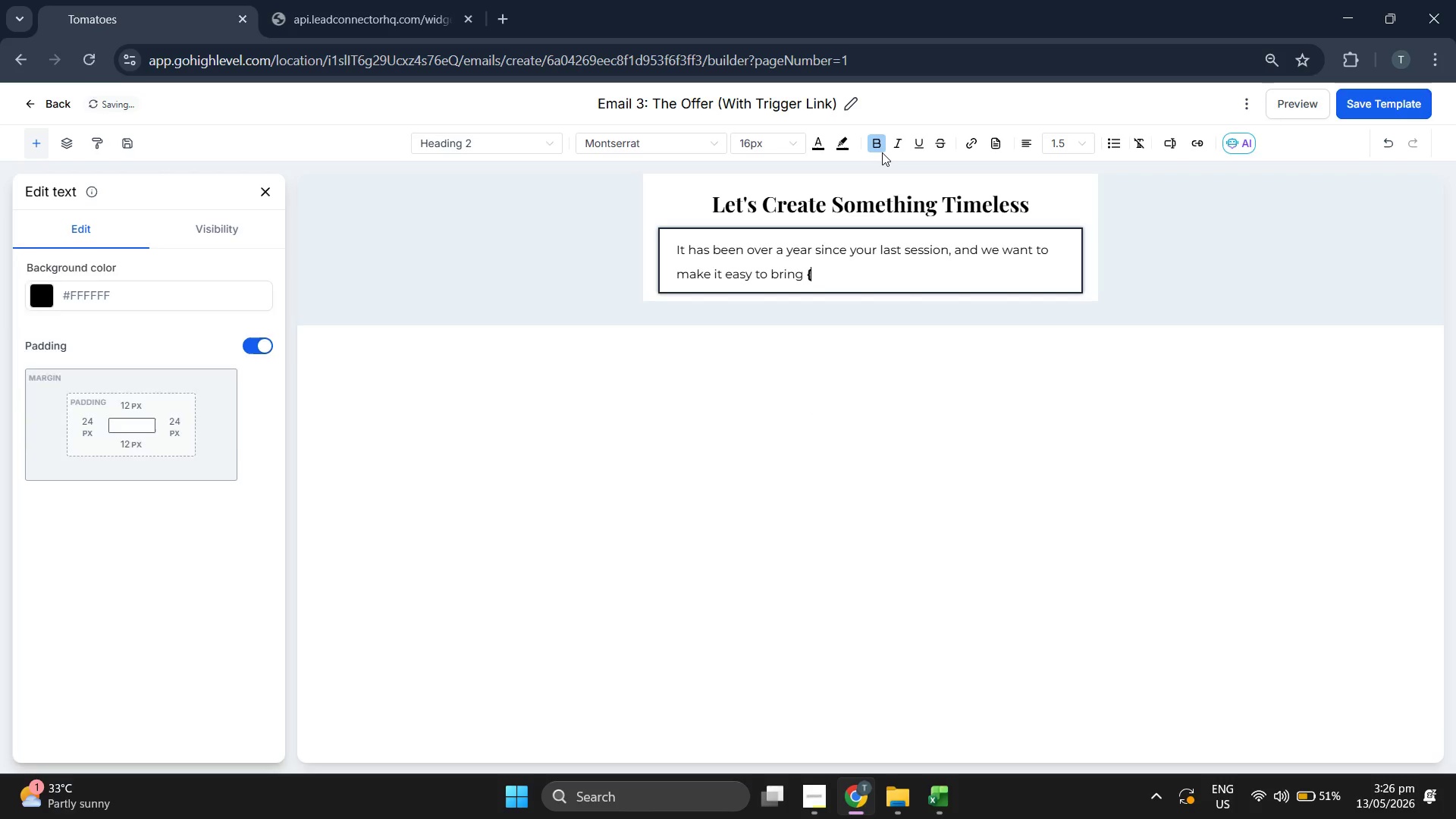 
key(Shift+BracketLeft)
 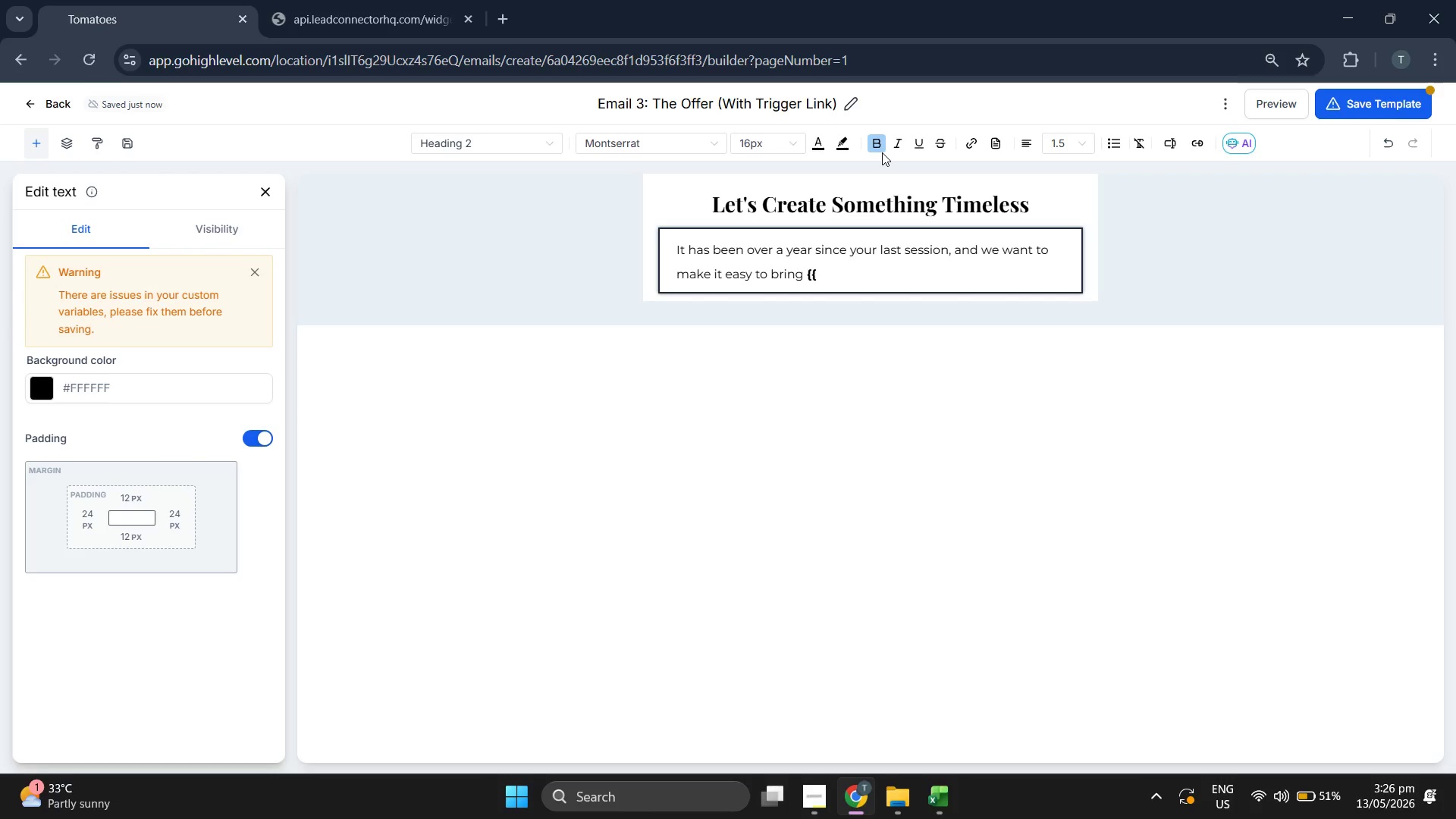 
key(C)
 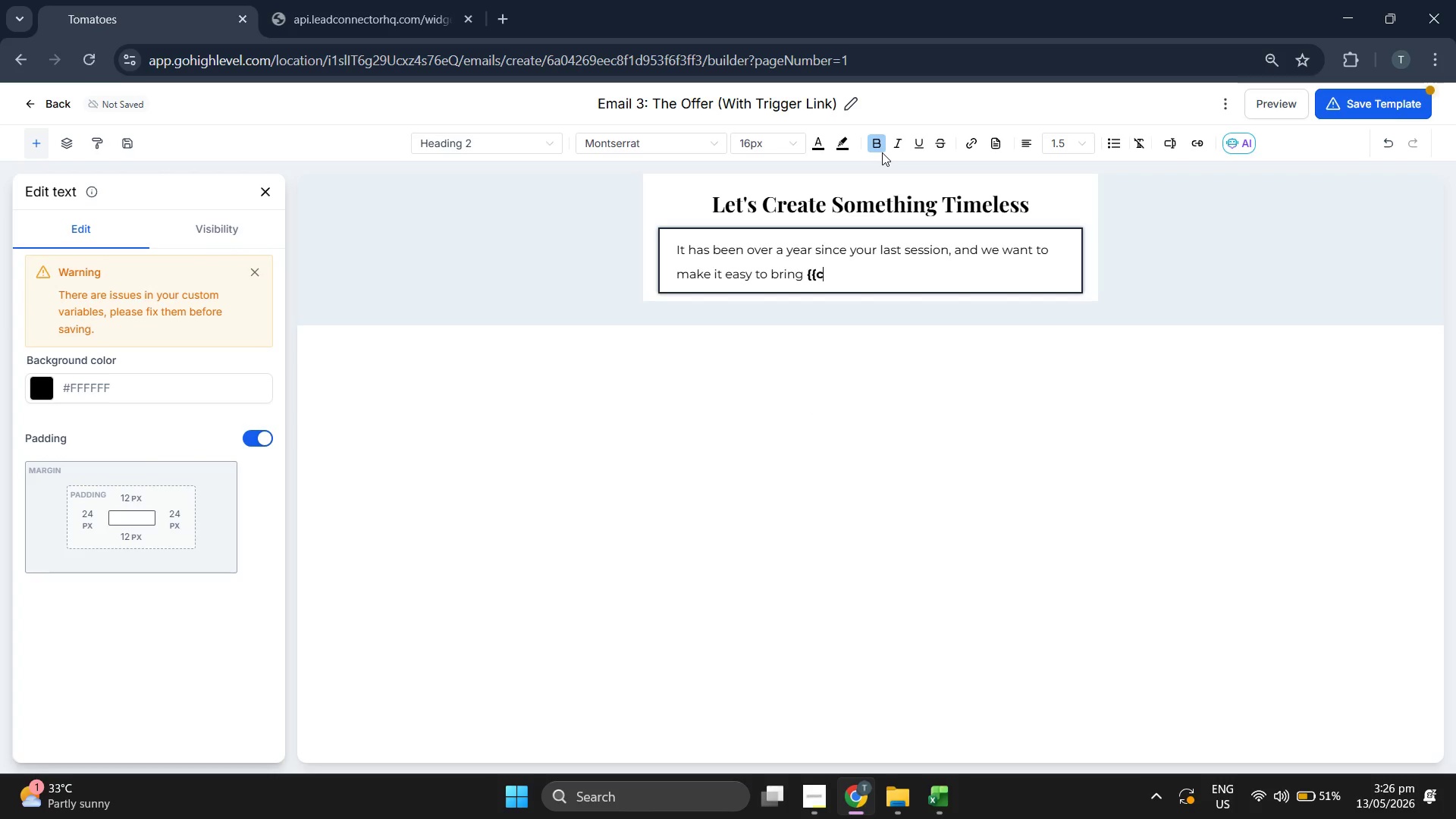 
type(ontact)
 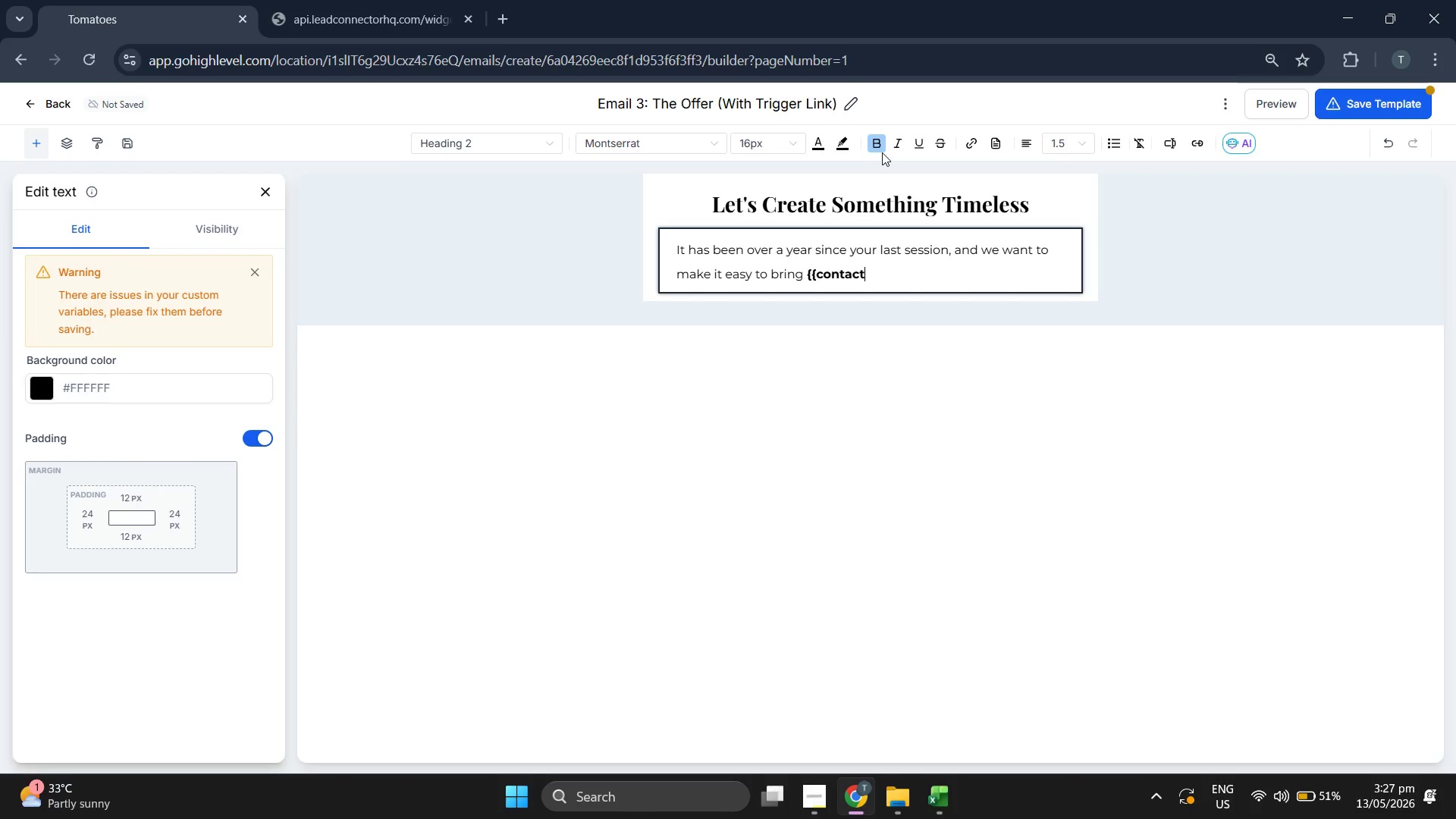 
type(.pet_na)
 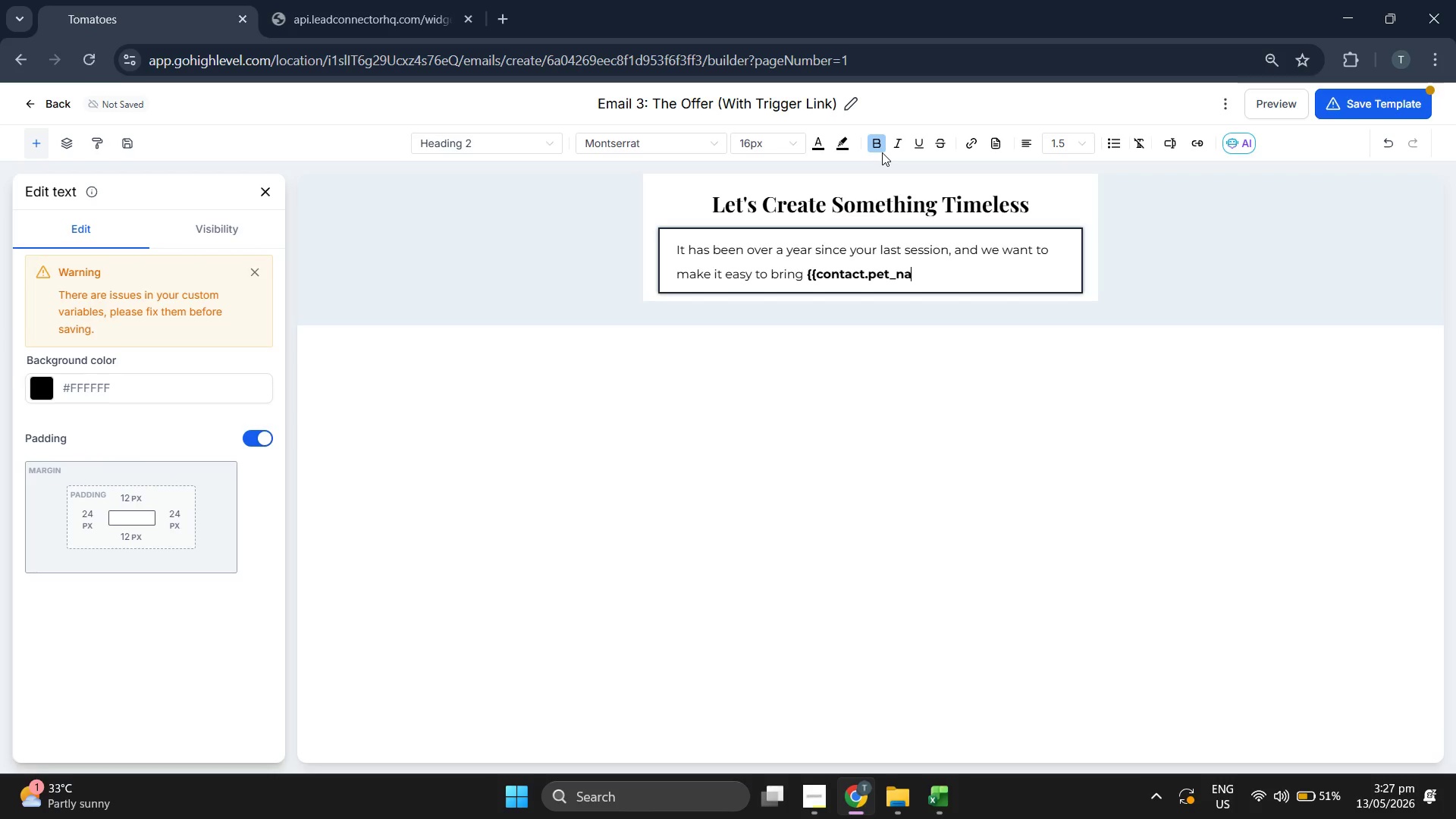 
type(me}} )
 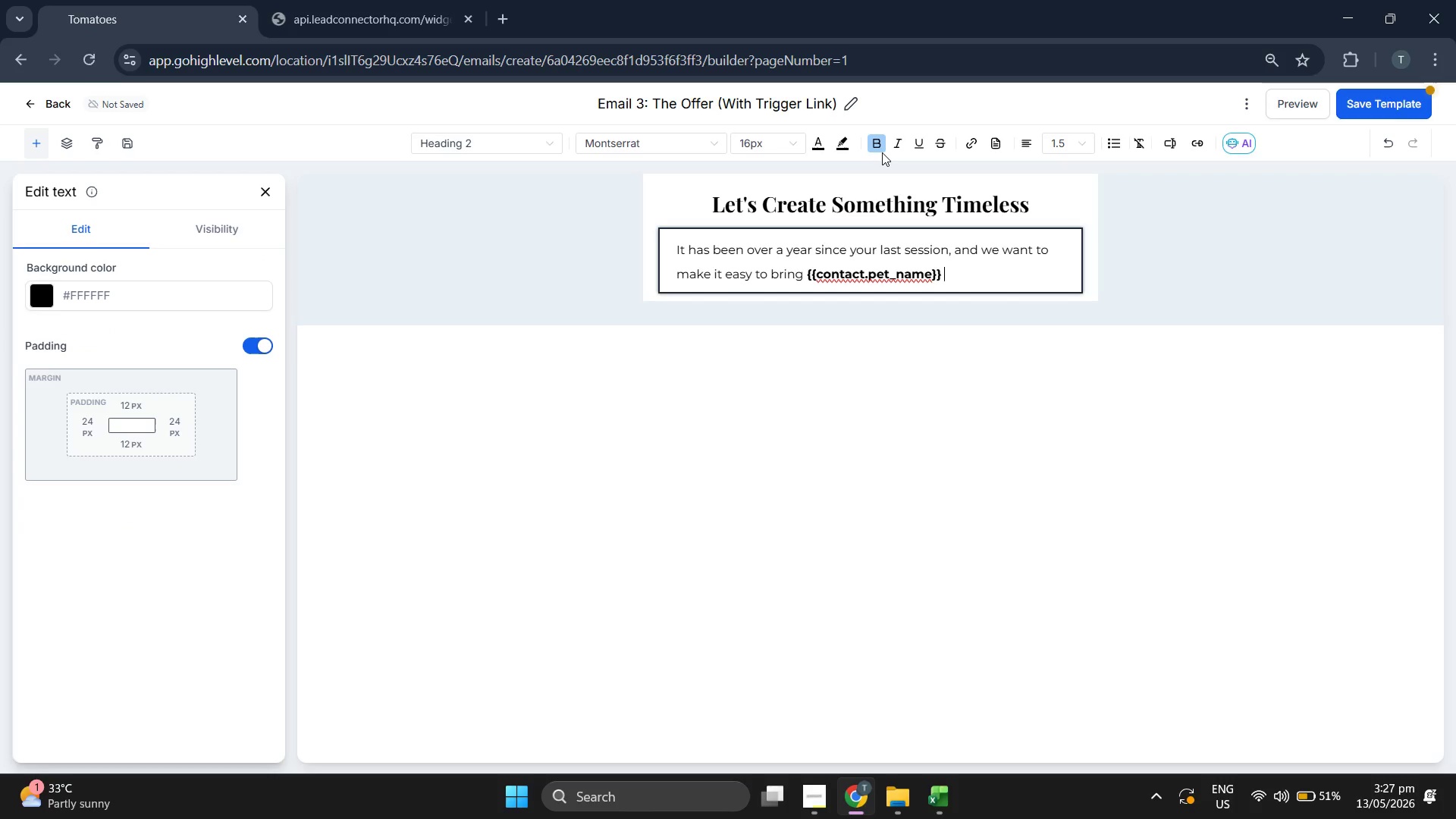 
wait(6.72)
 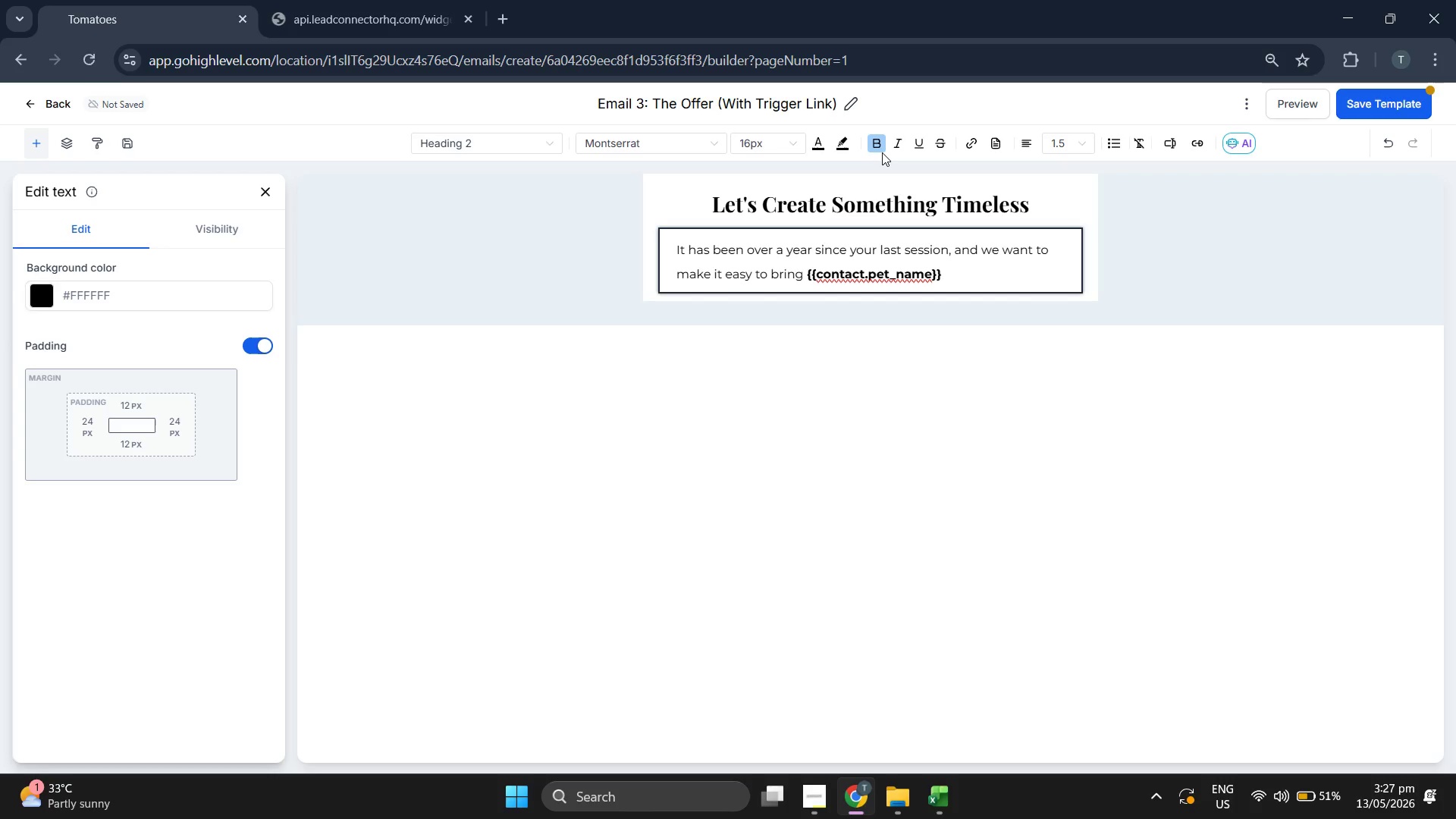 
left_click([881, 148])
 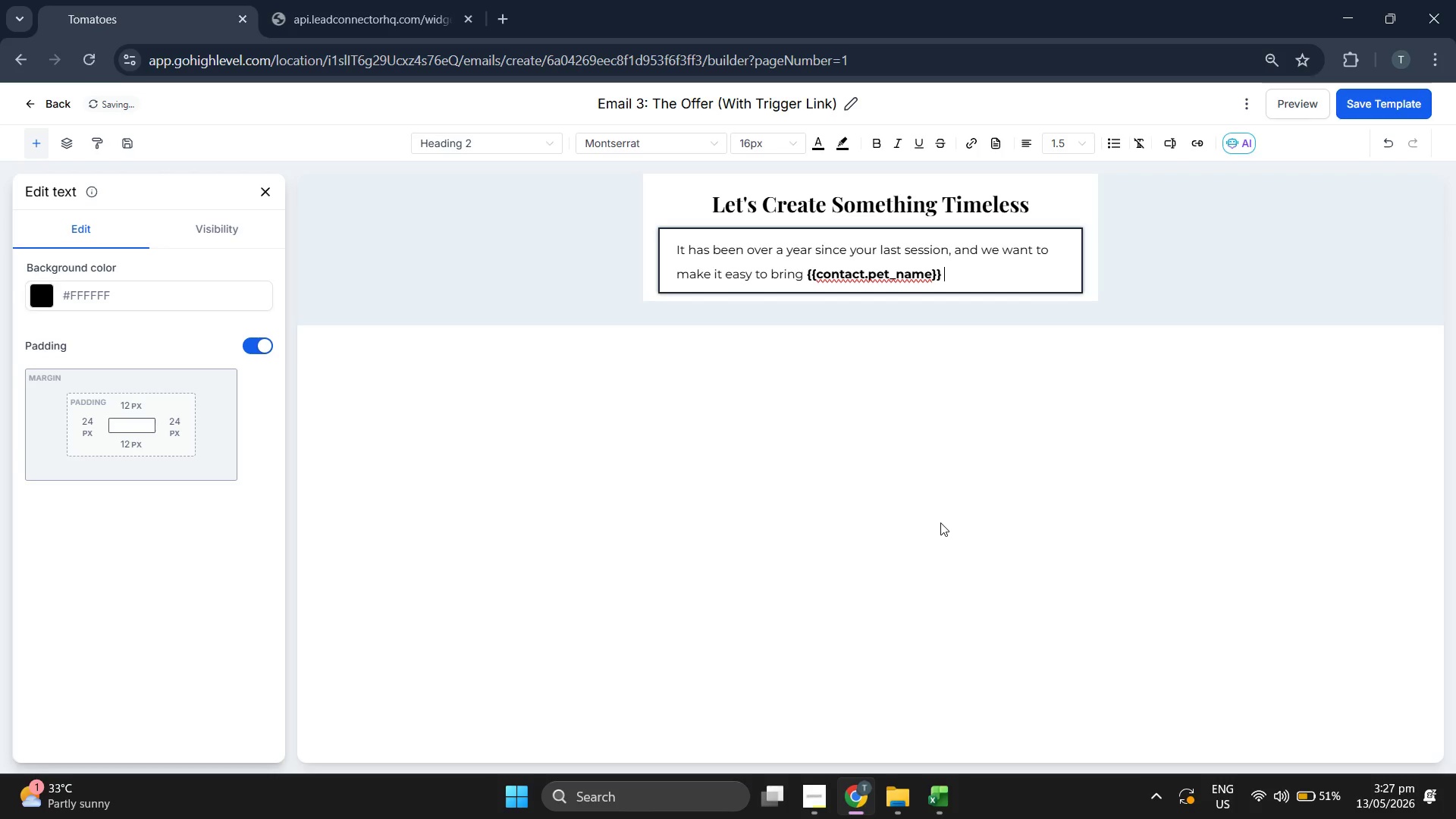 
type(back)
 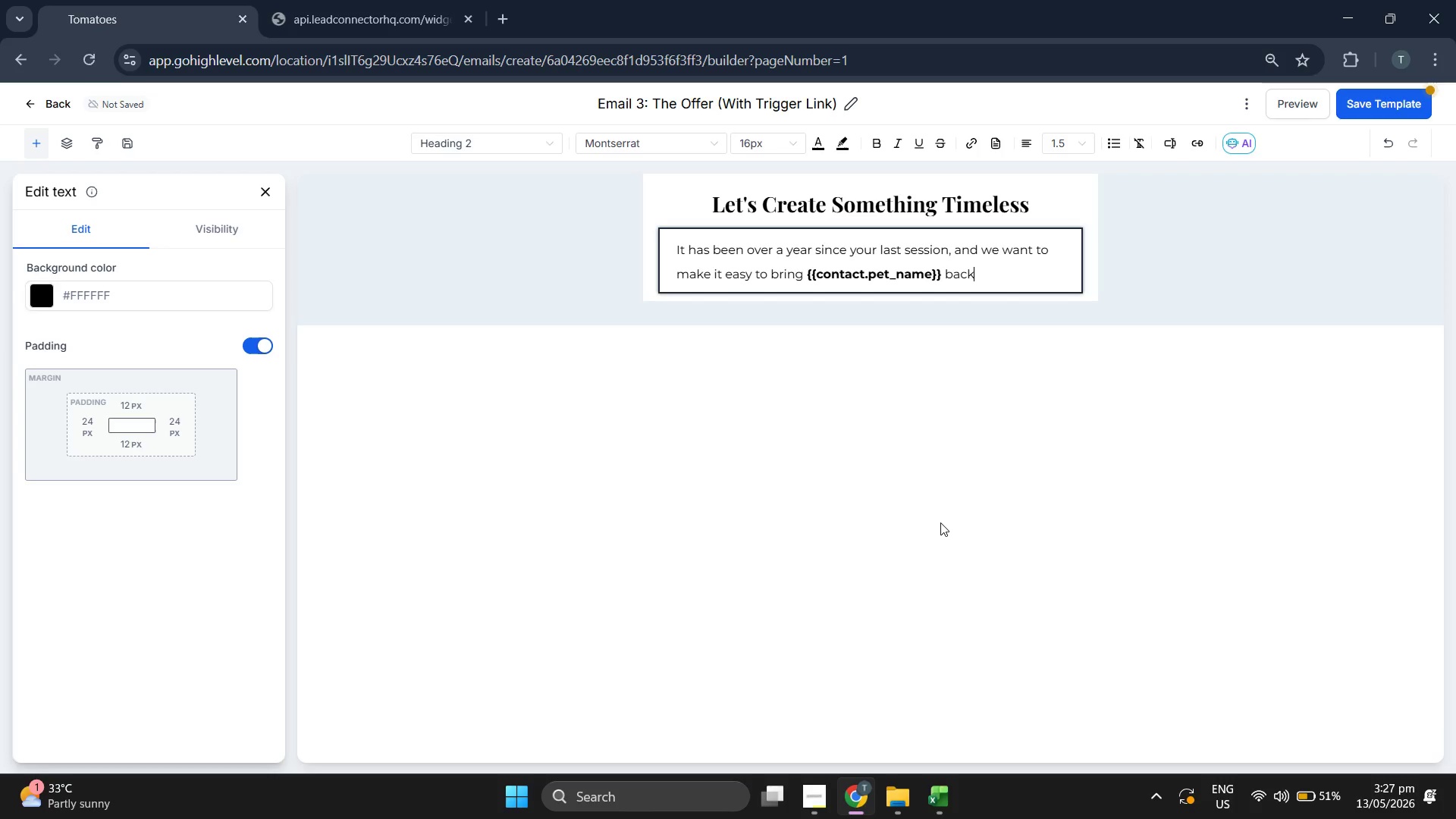 
type( )
key(Backspace)
type( )
key(Backspace)
type( imn)
 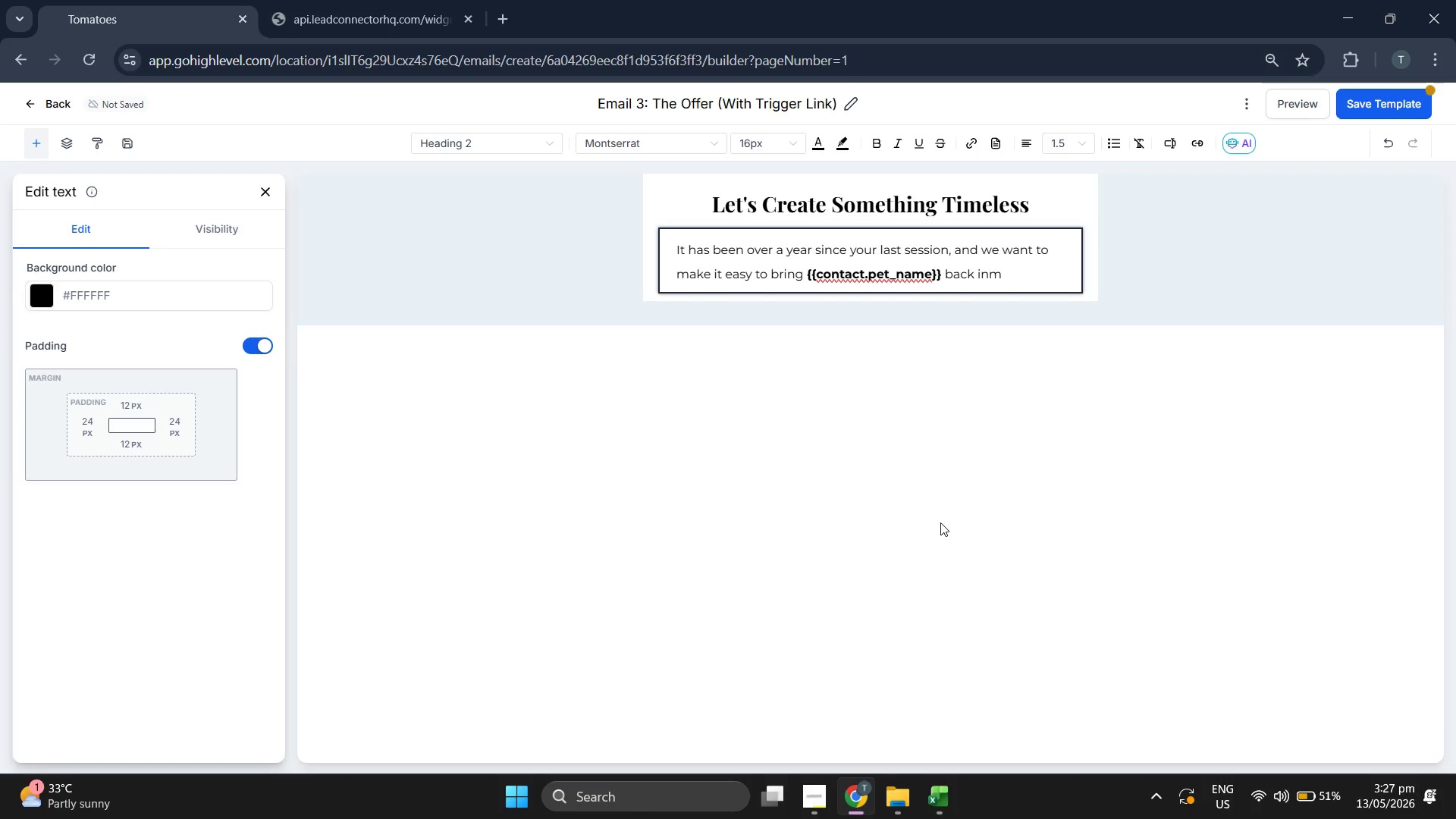 
key(Backspace)
type(n f)
key(Backspace)
key(Backspace)
key(Backspace)
type( frony)
 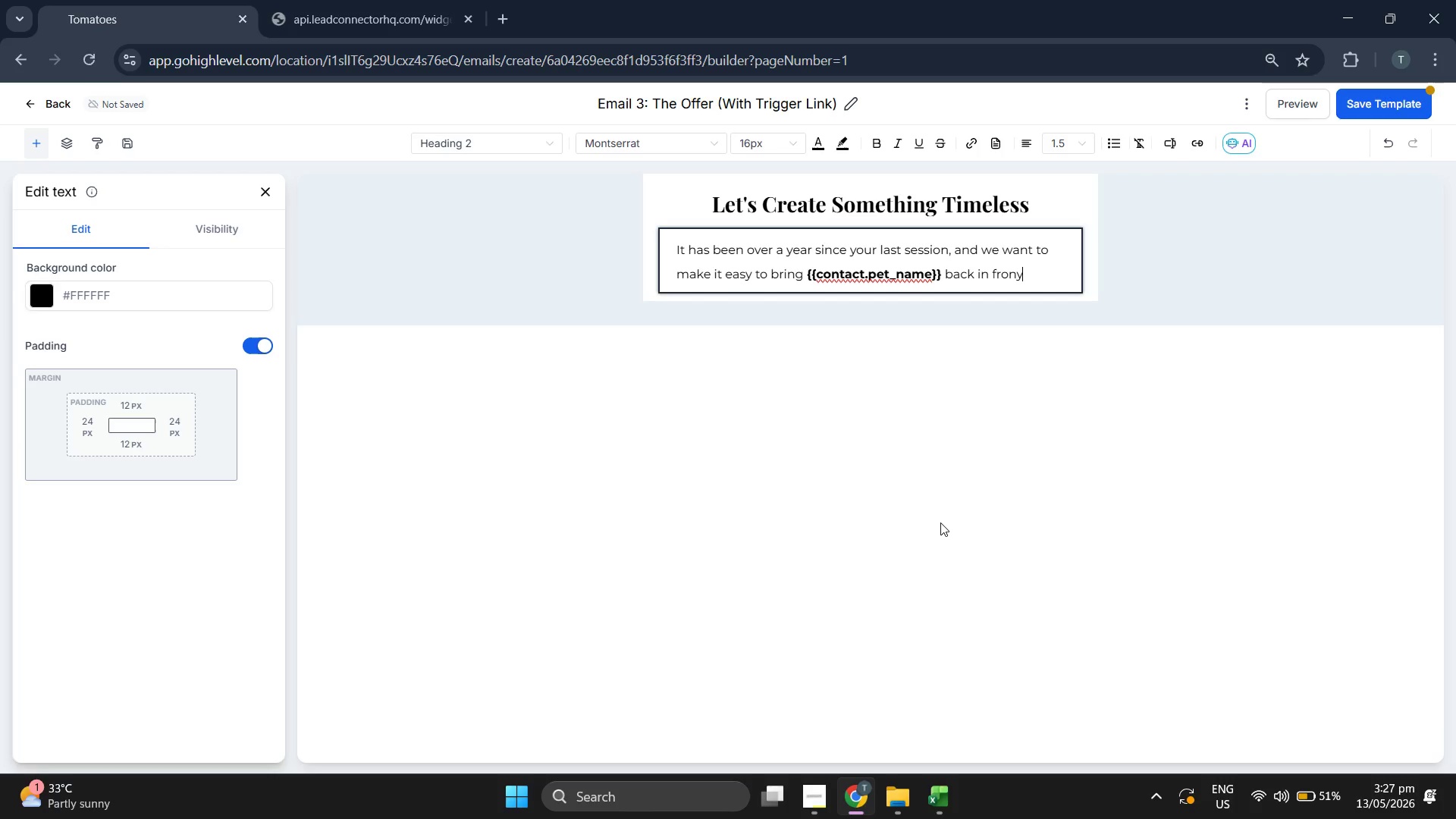 
key(Backspace)
type(t of the lens.)
 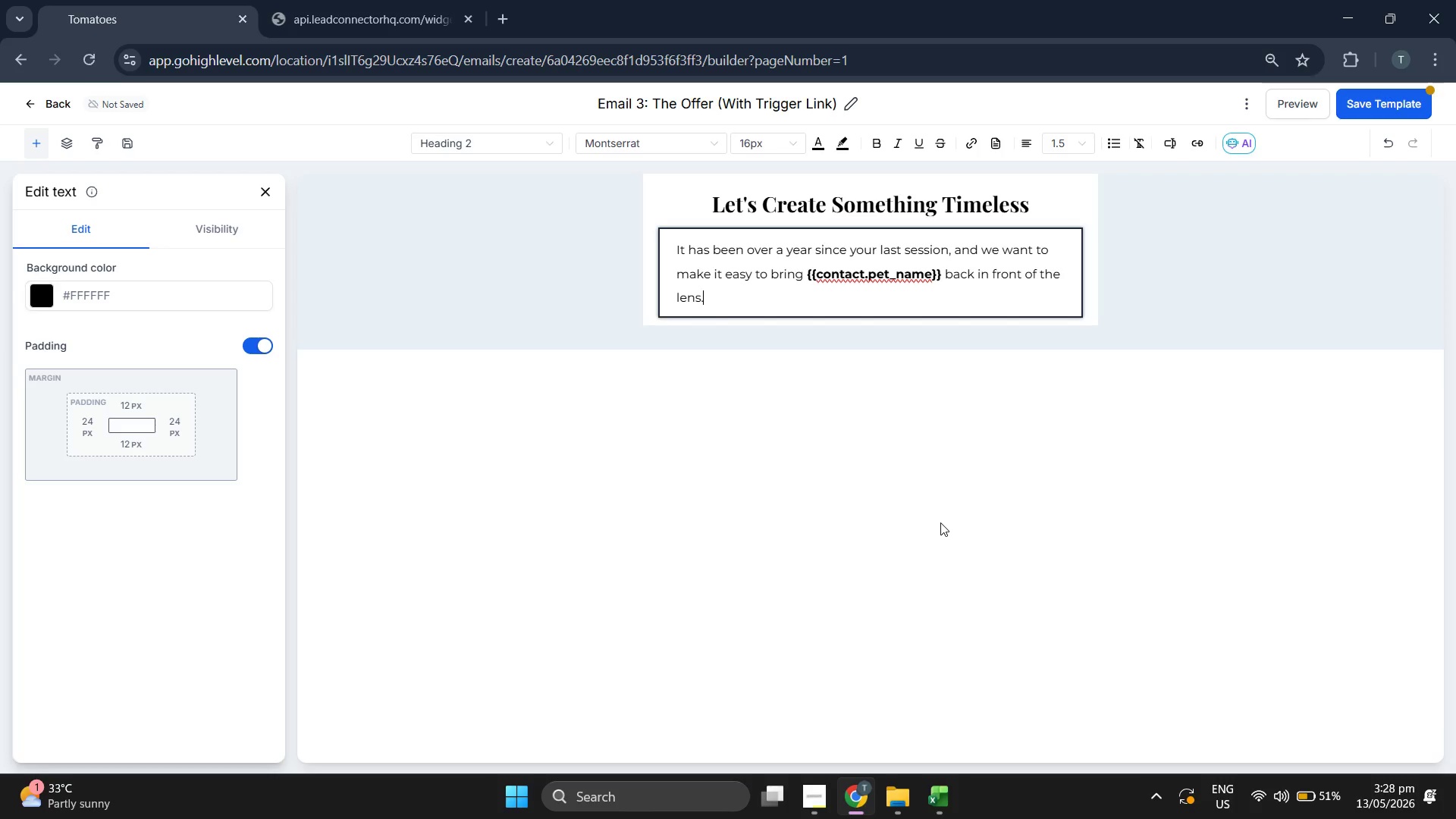 
key(Enter)
 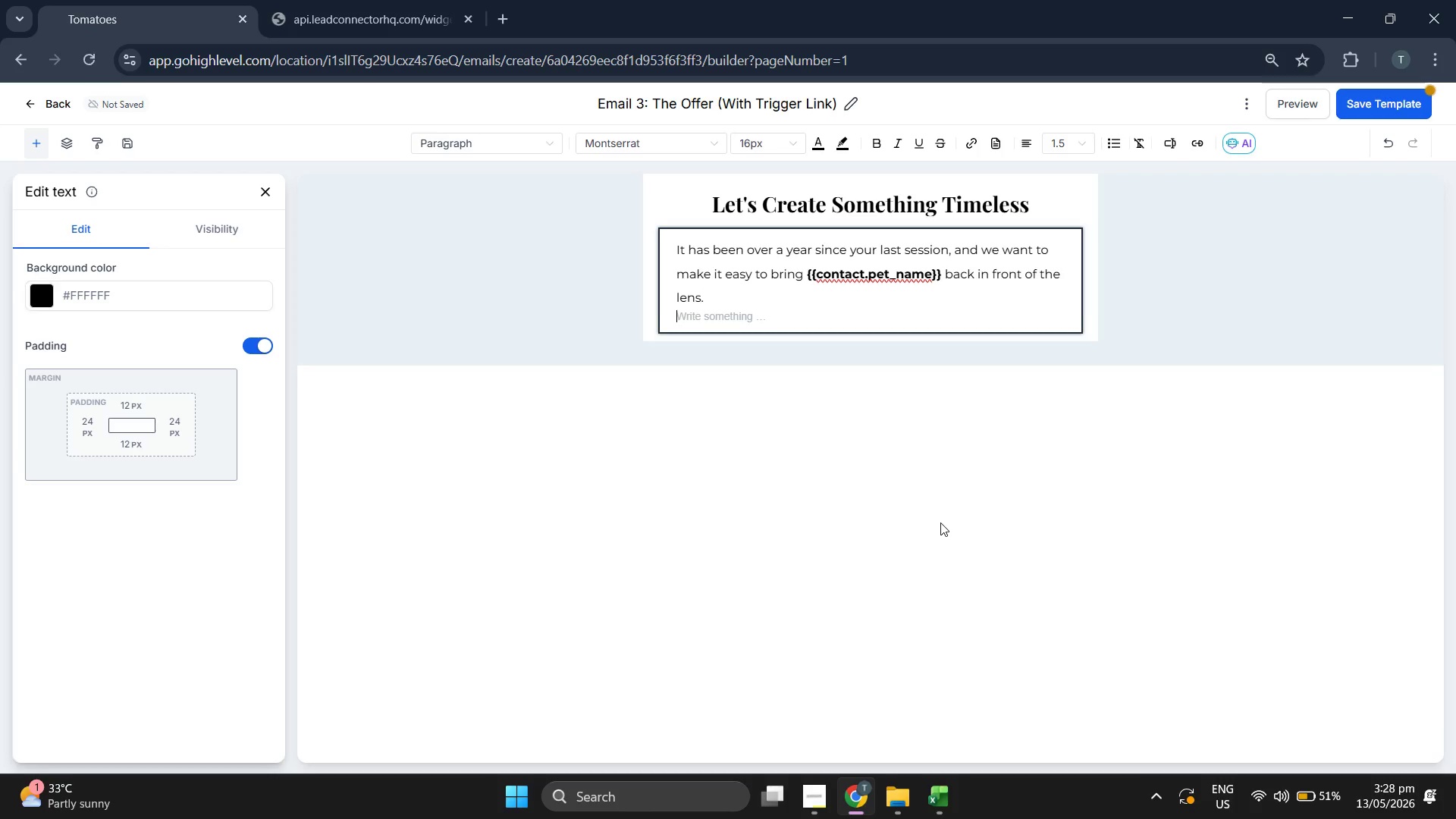 
key(Enter)
 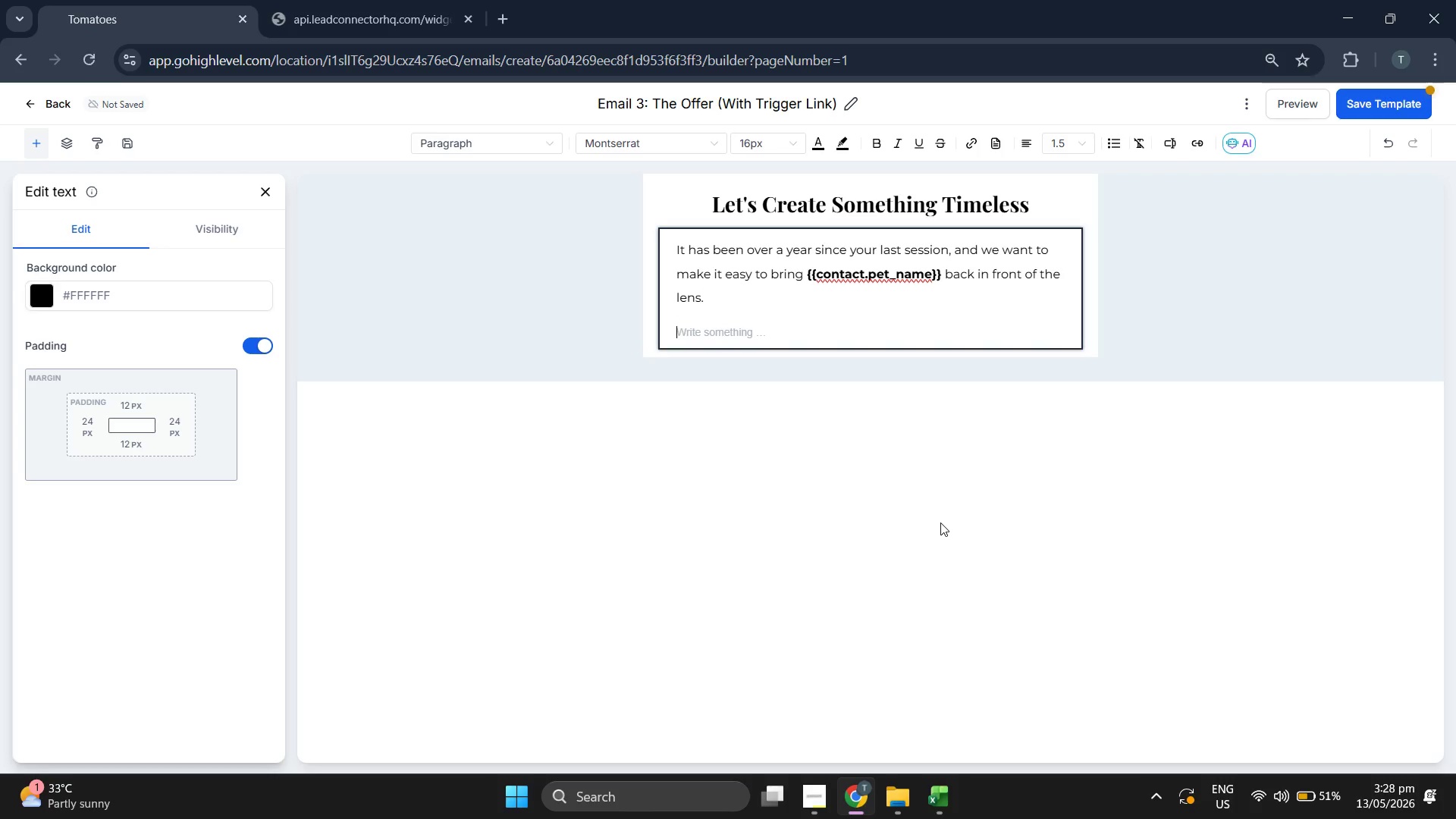 
wait(5.83)
 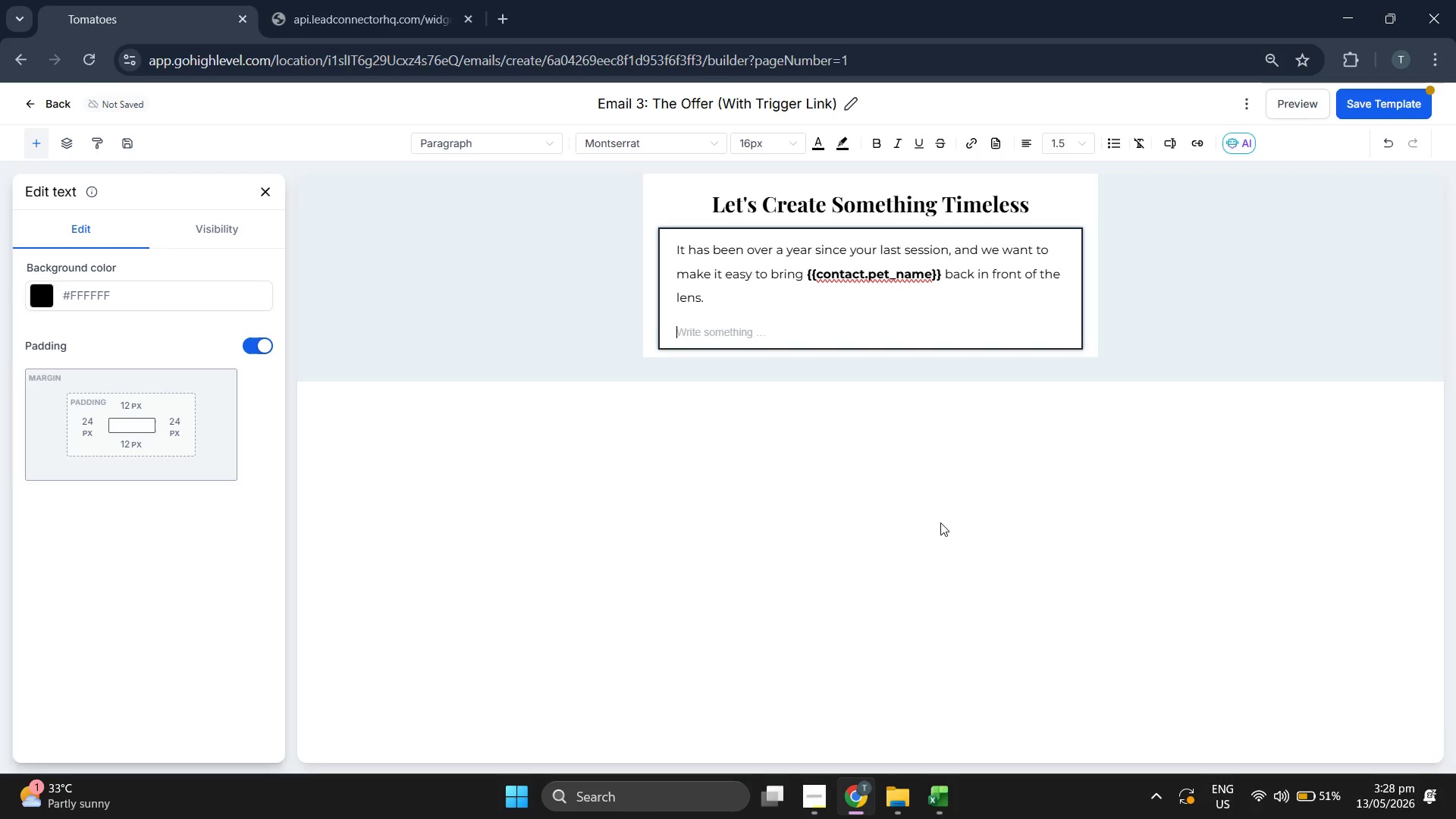 
key(Backspace)
 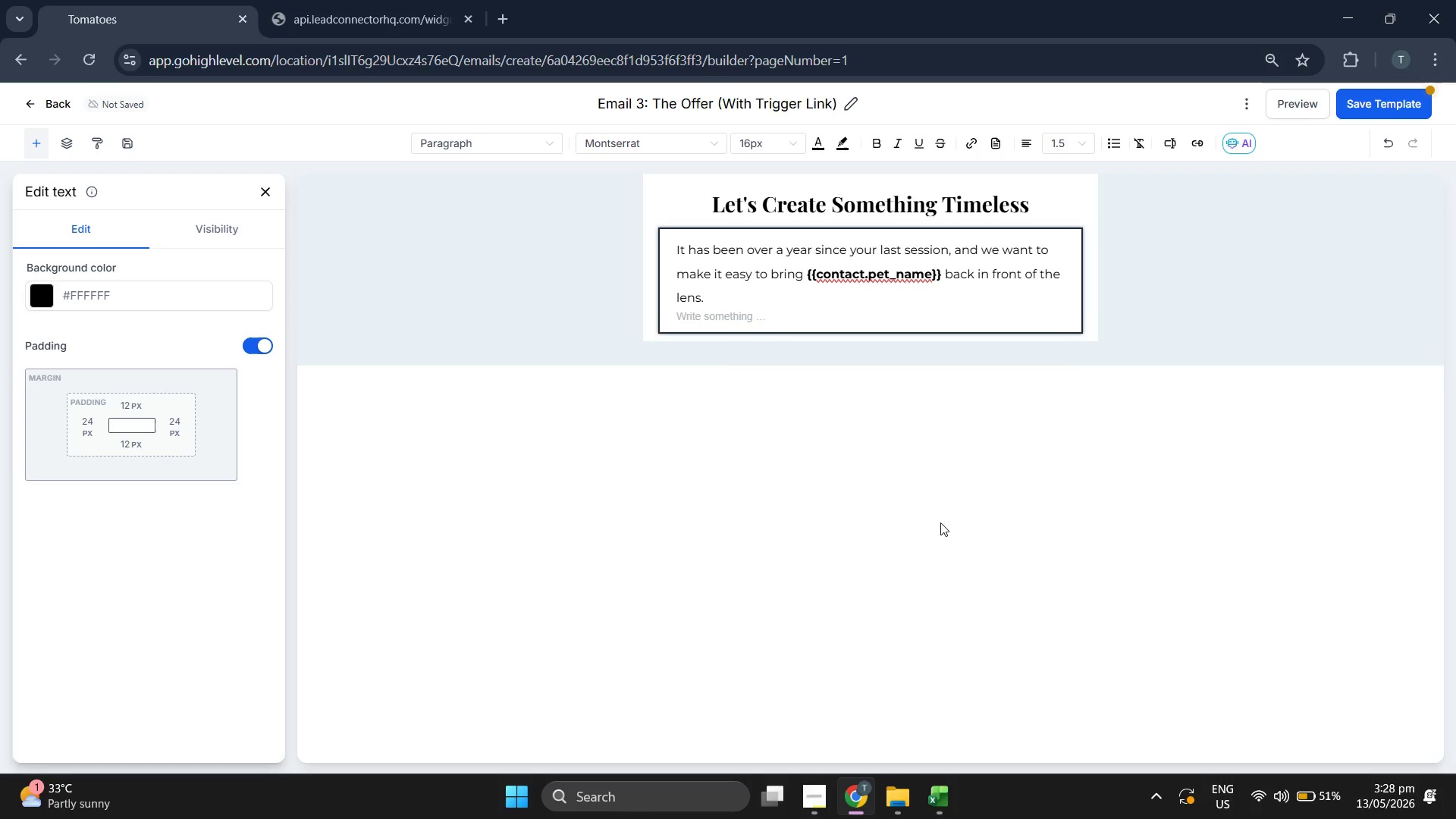 
key(Enter)
 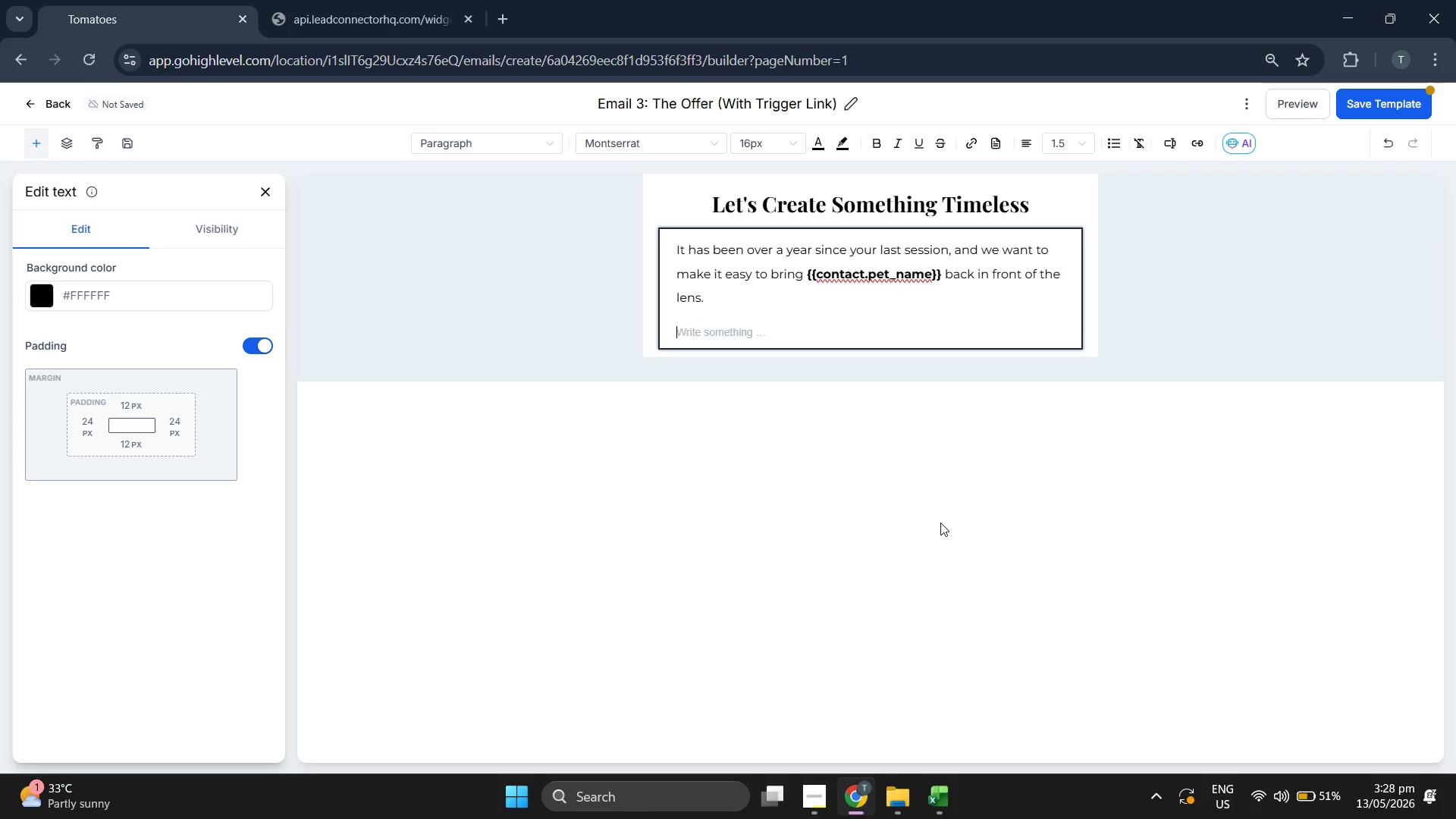 
type(We are)
 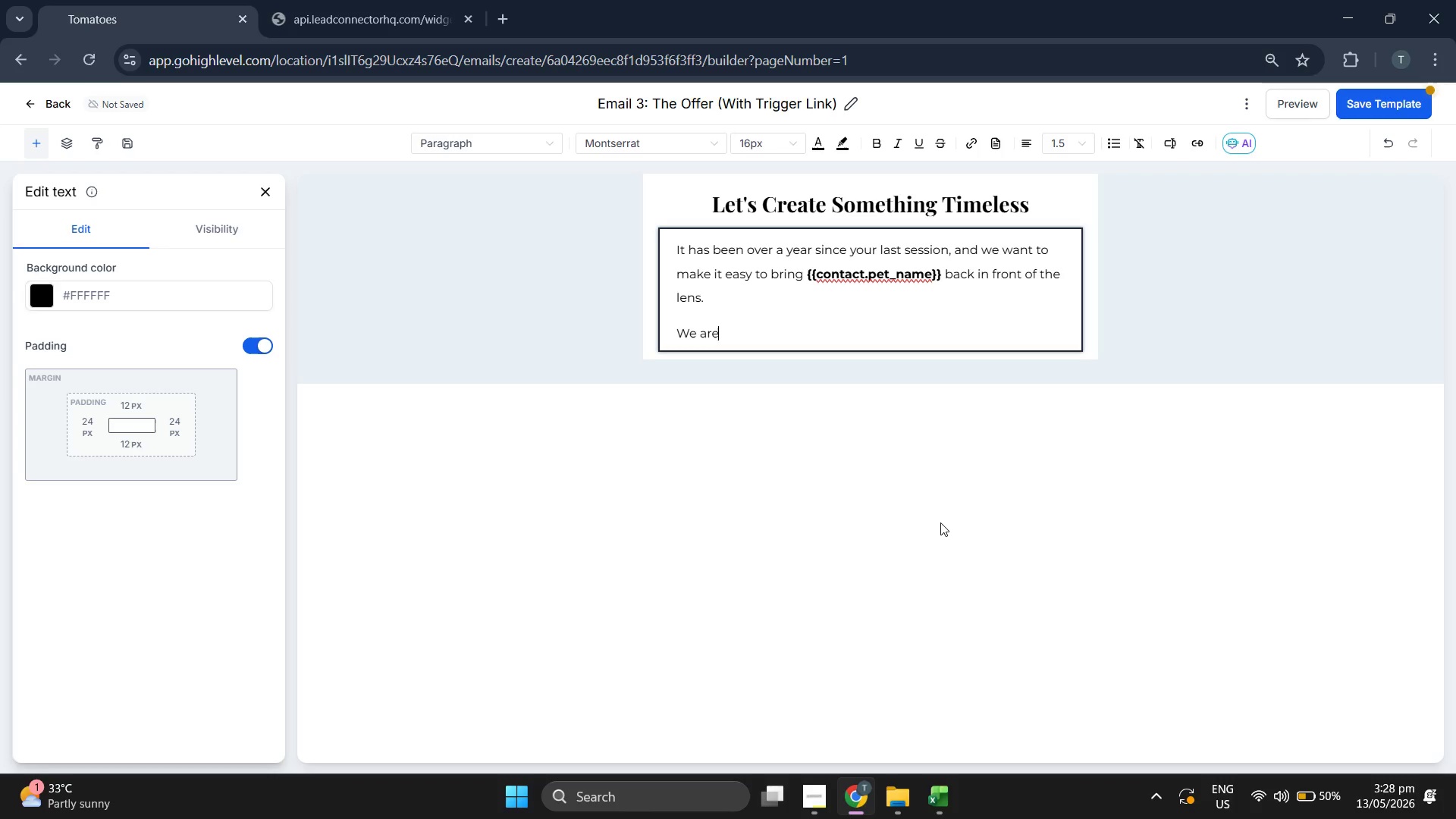 
type( curre)
 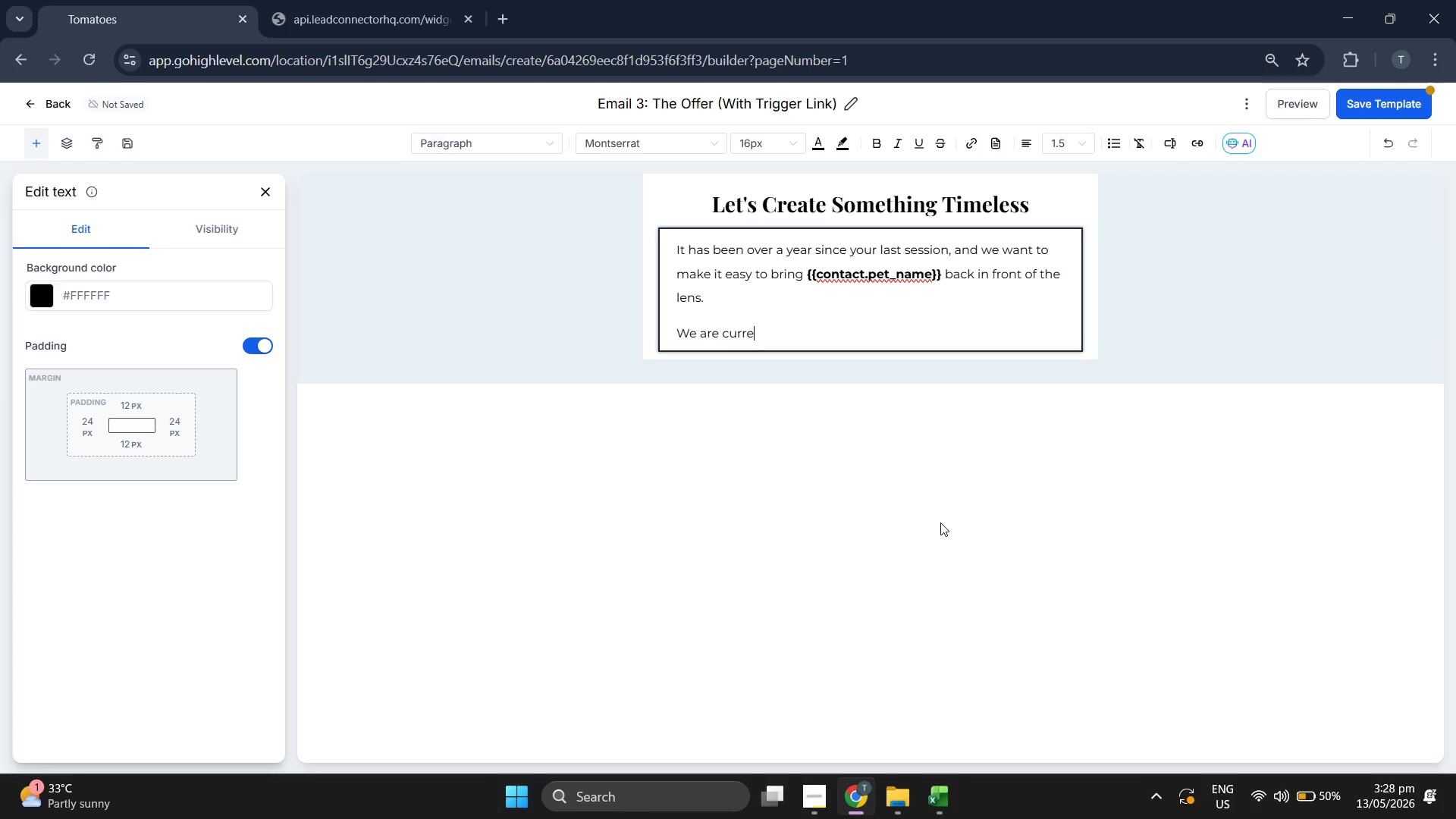 
type(ntly )
 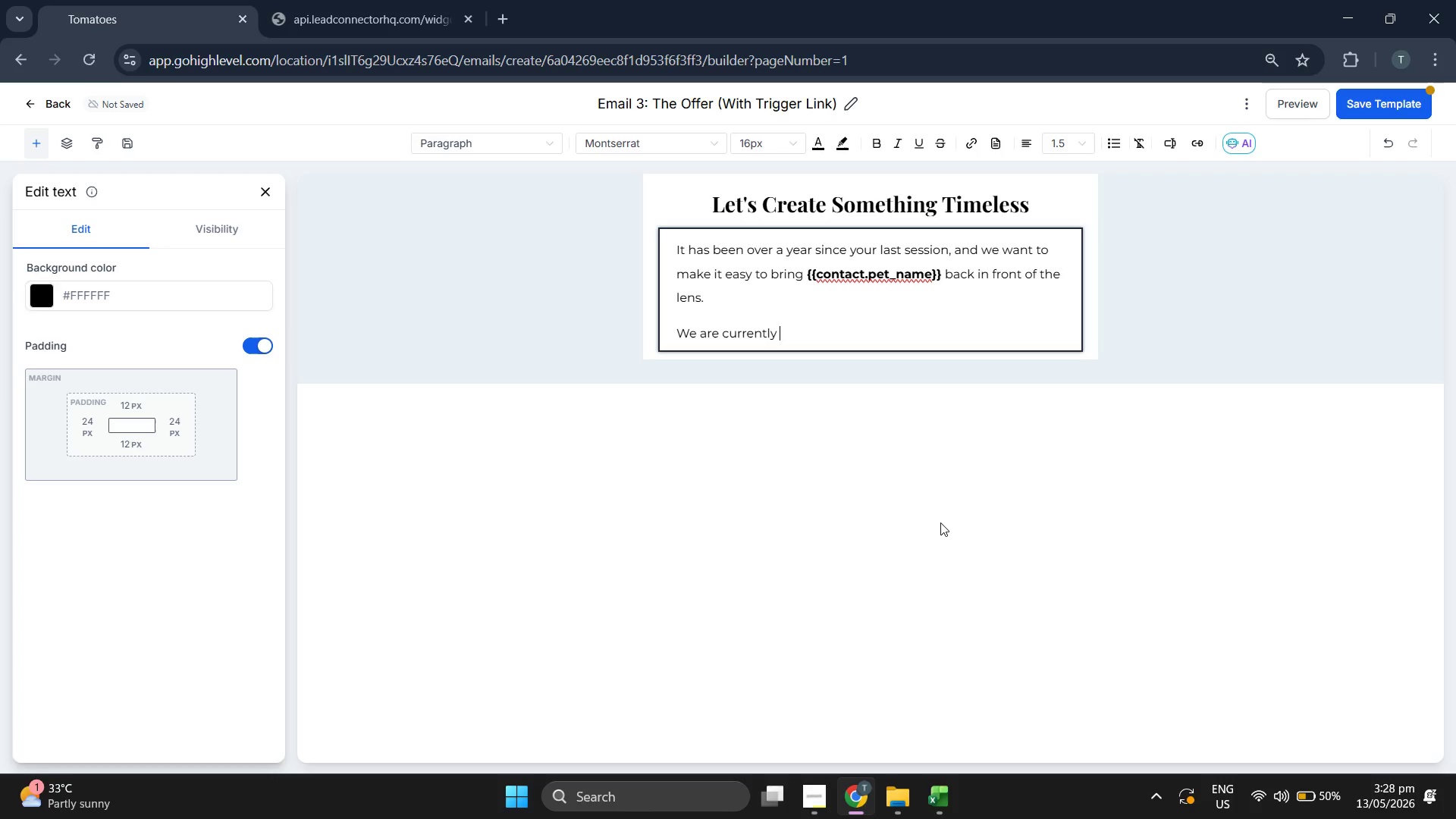 
key(Backspace)
type( offering a $10)
key(Backspace)
key(Backspace)
key(Backspace)
 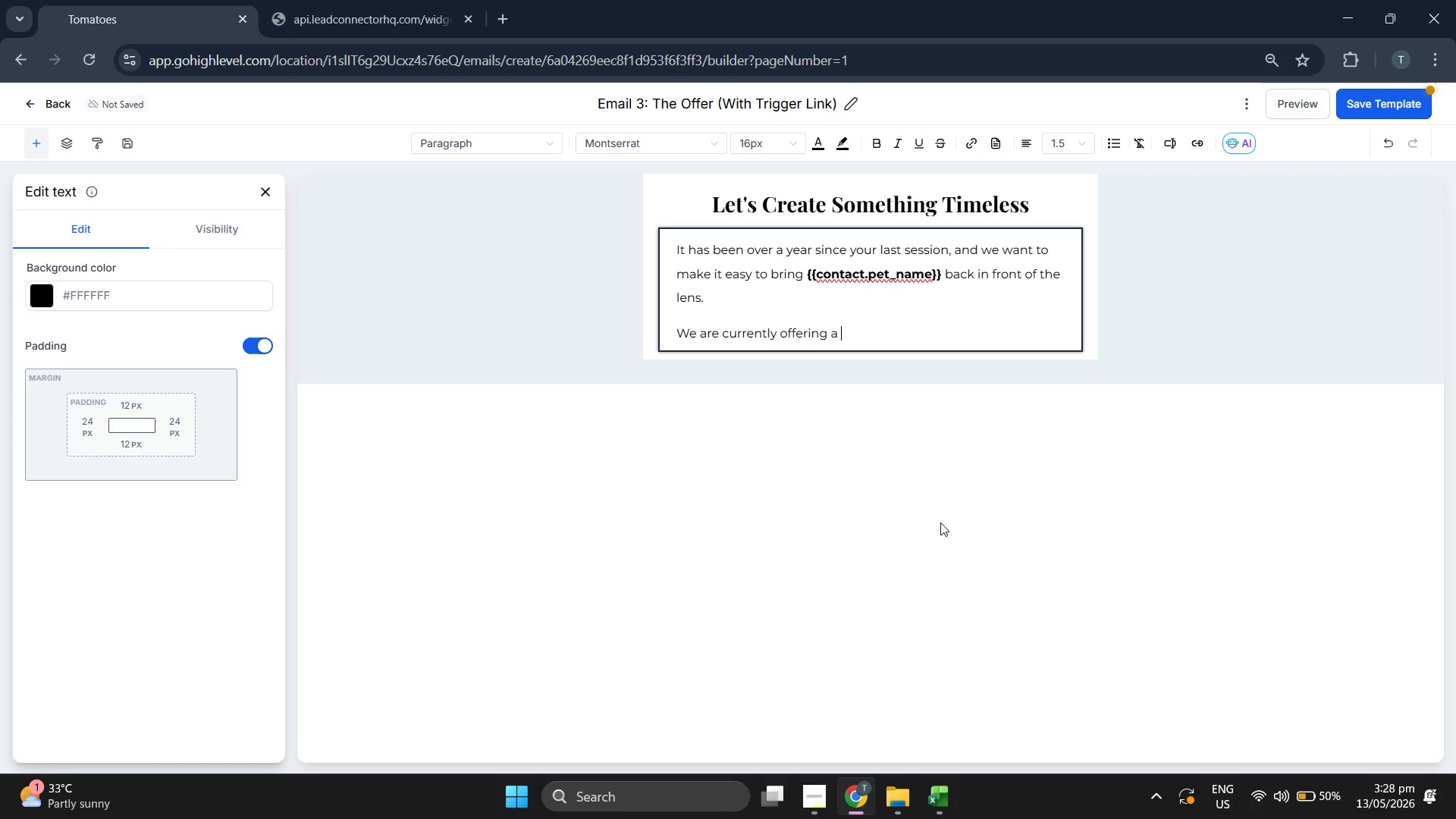 
left_click([871, 145])
 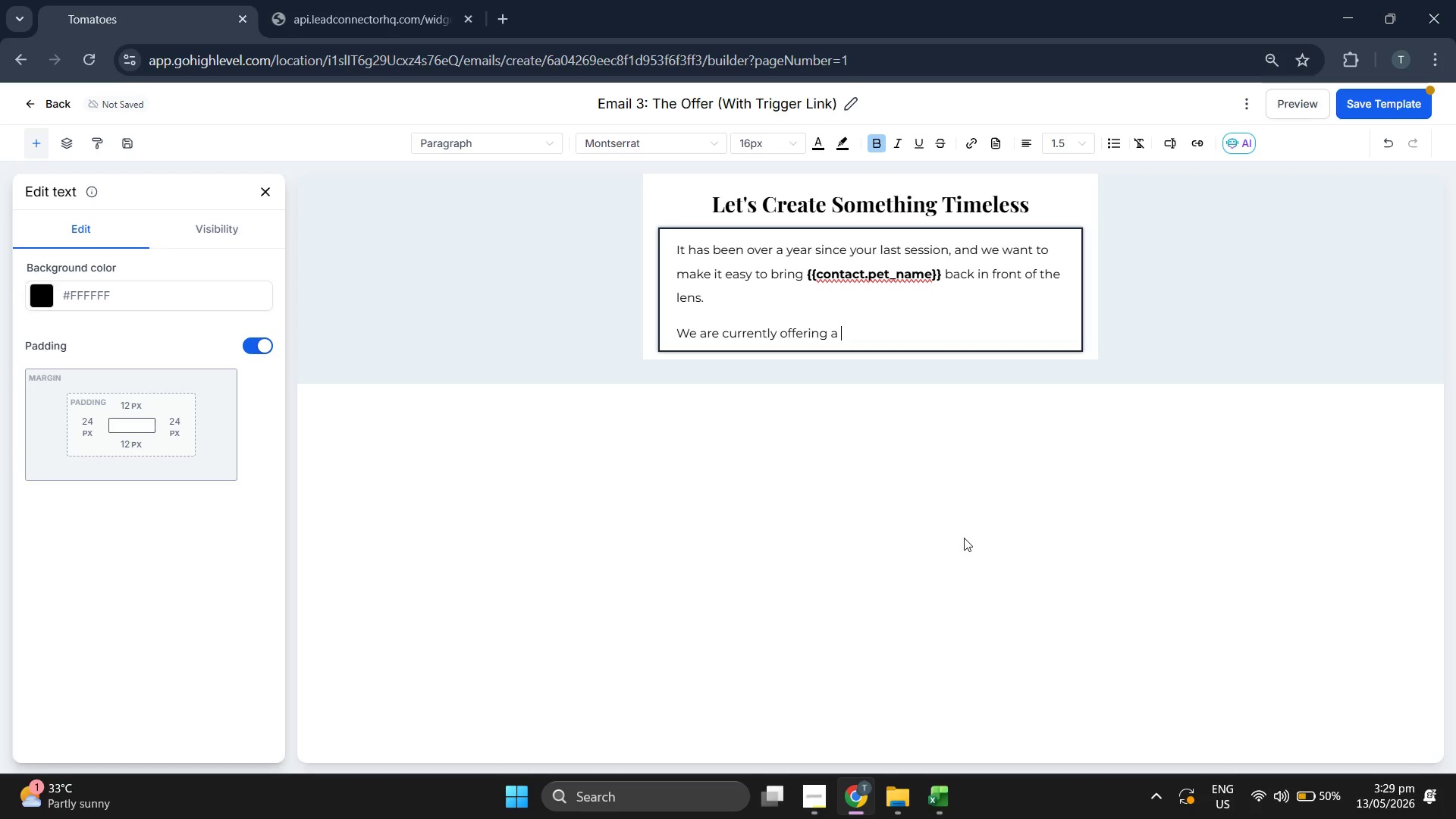 
type($100 Heirloom Credit)
 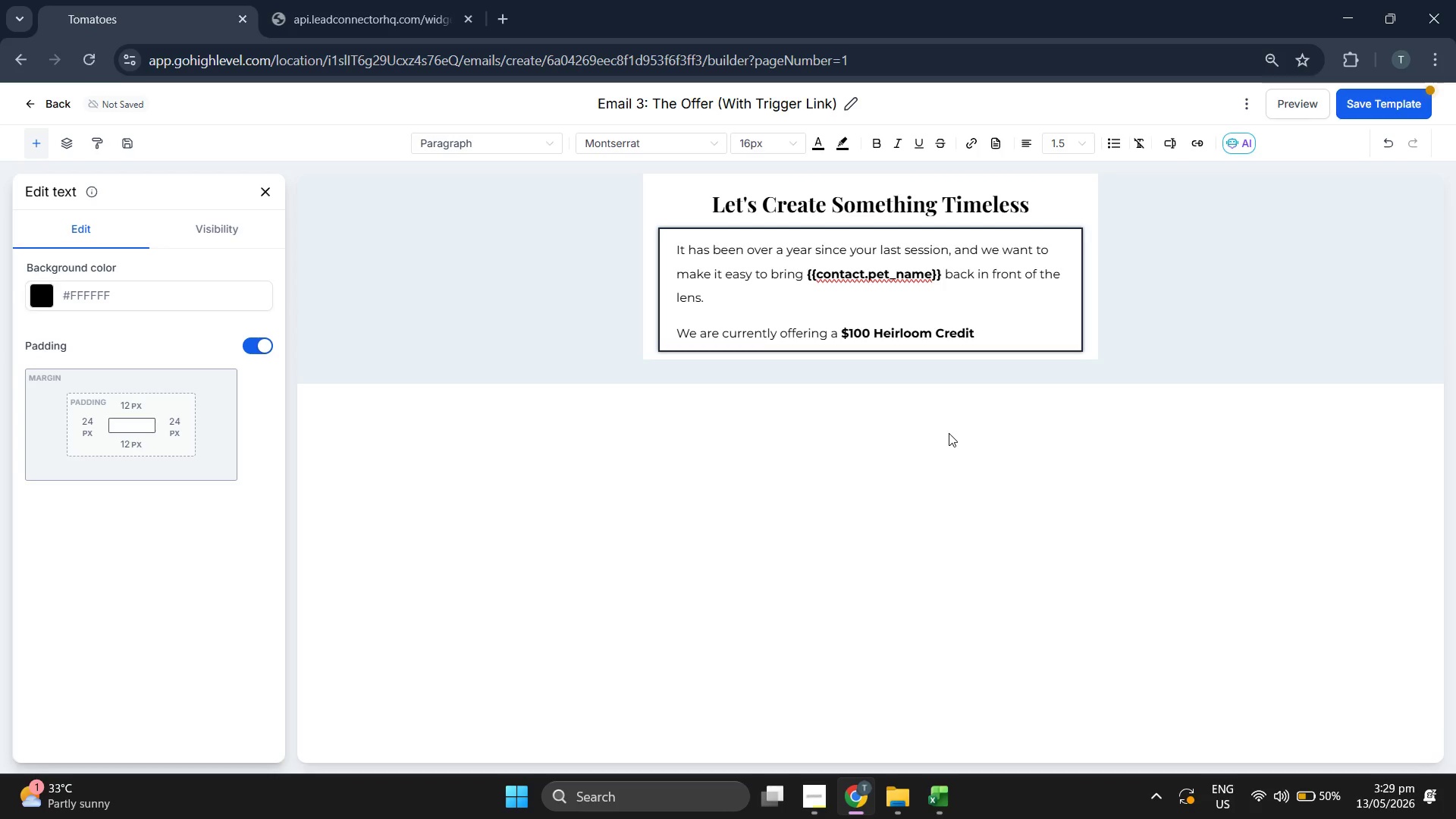 
wait(6.84)
 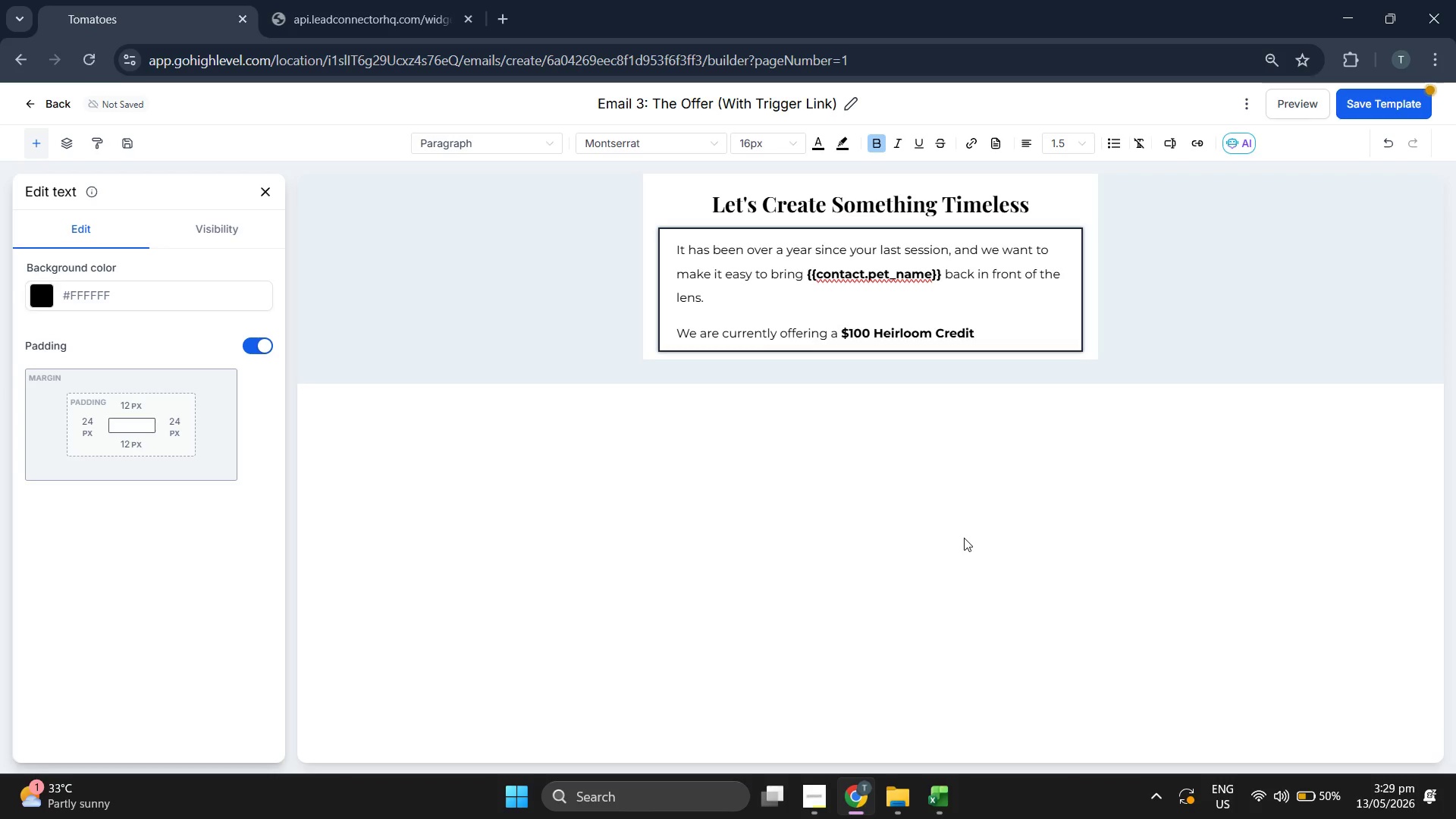 
key(Space)
 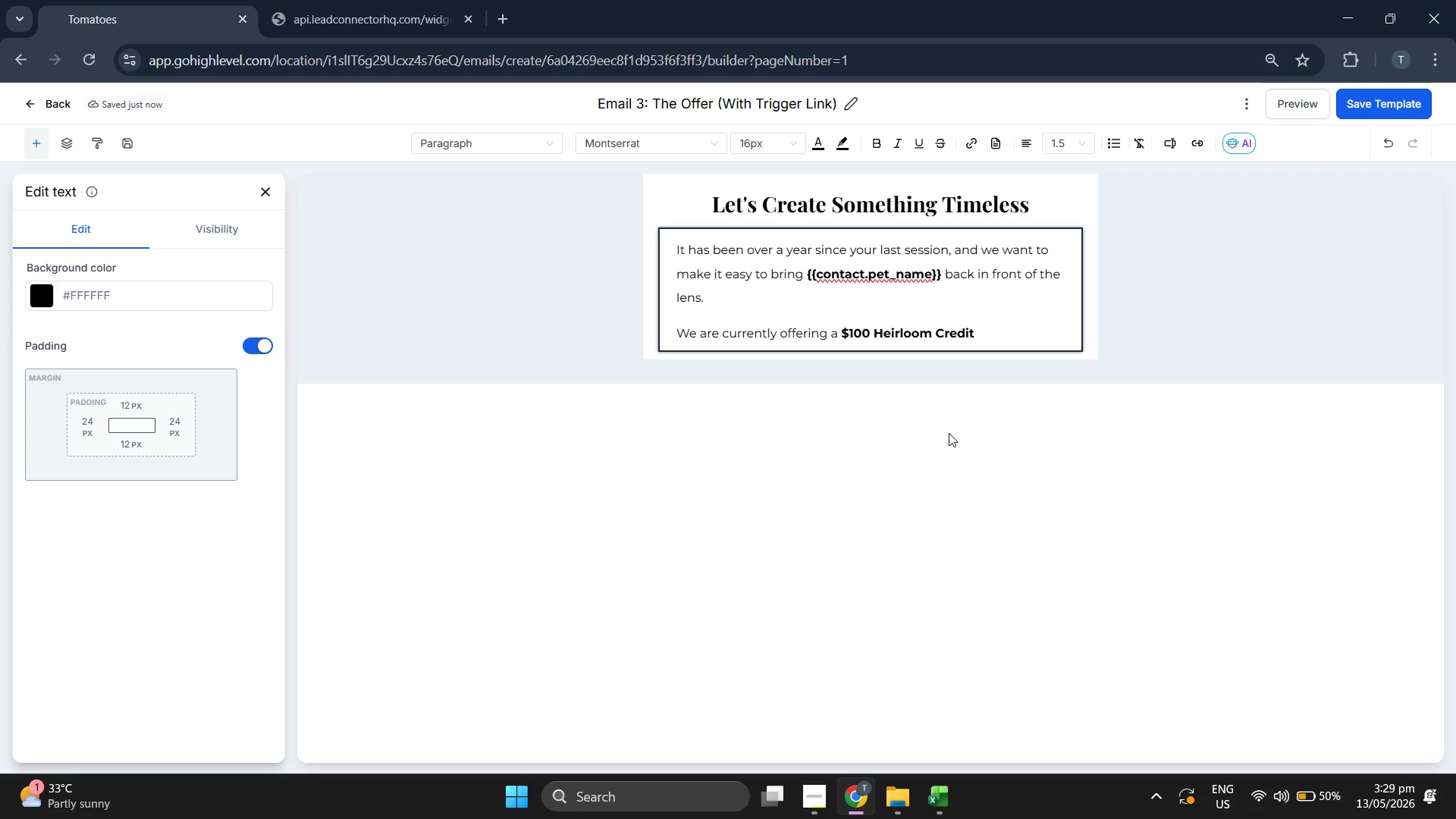 
type(towa)
 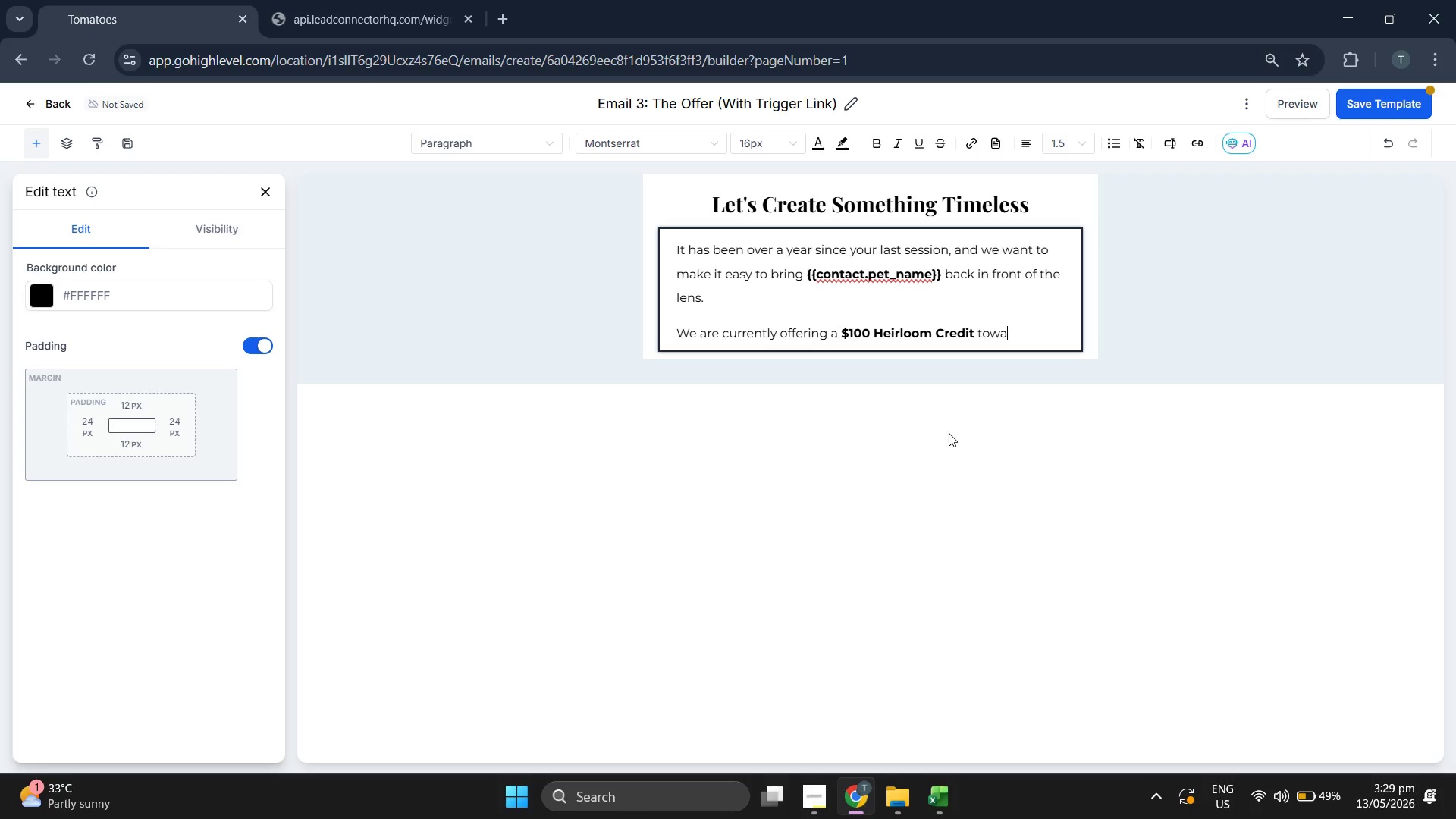 
type(rd any)
 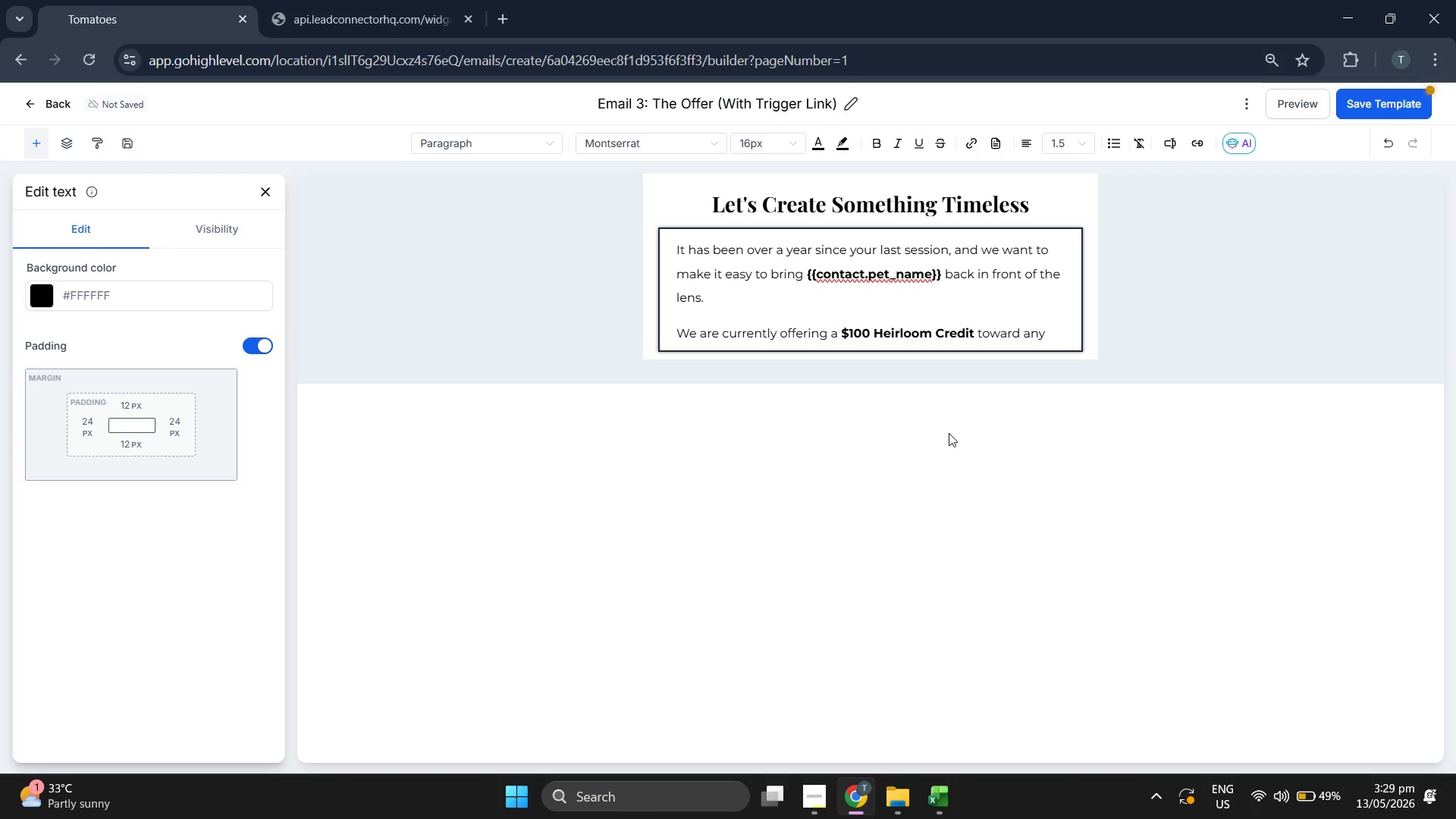 
type( wallart)
 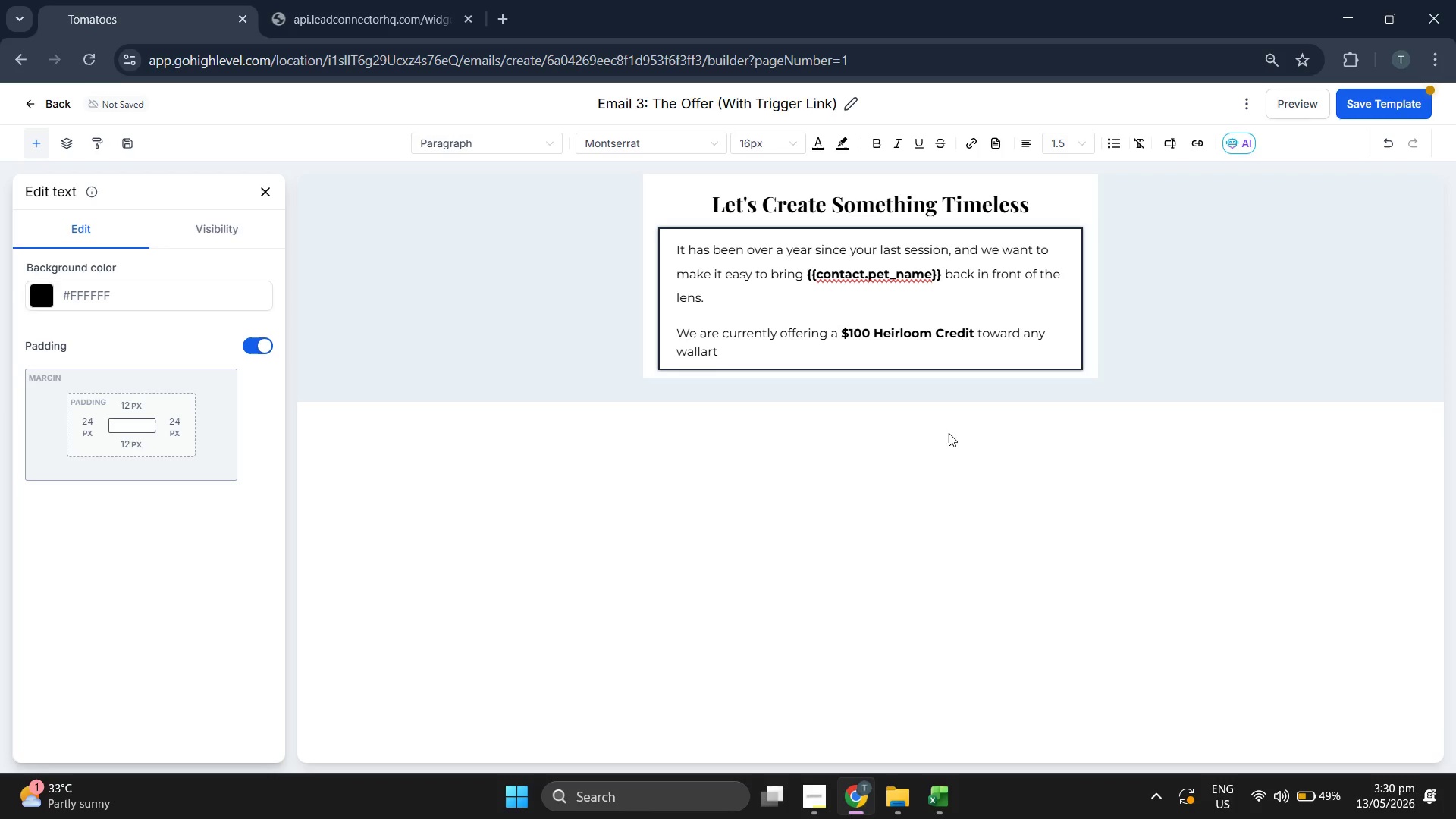 
key(ArrowLeft)
 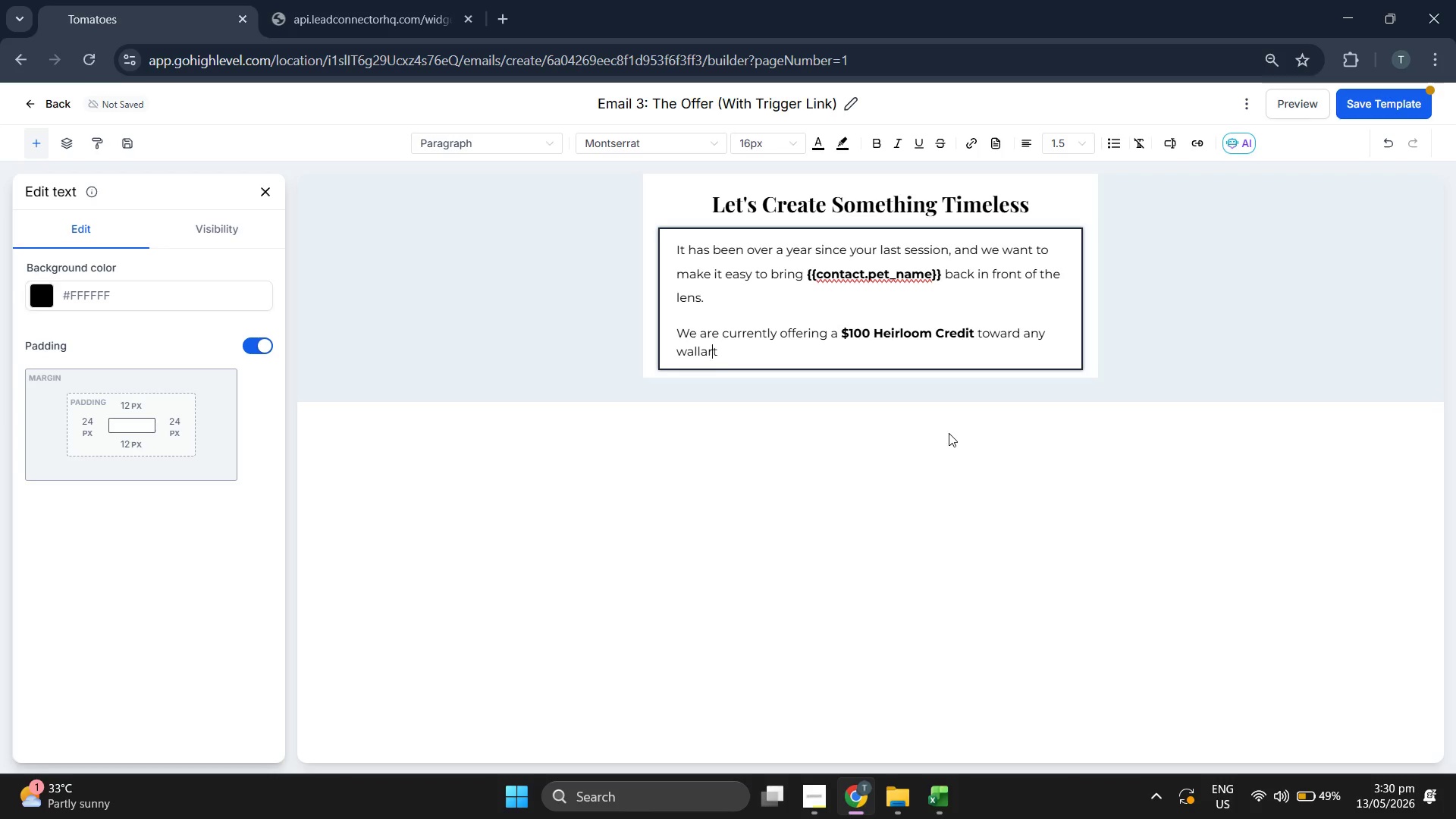 
key(ArrowLeft)
 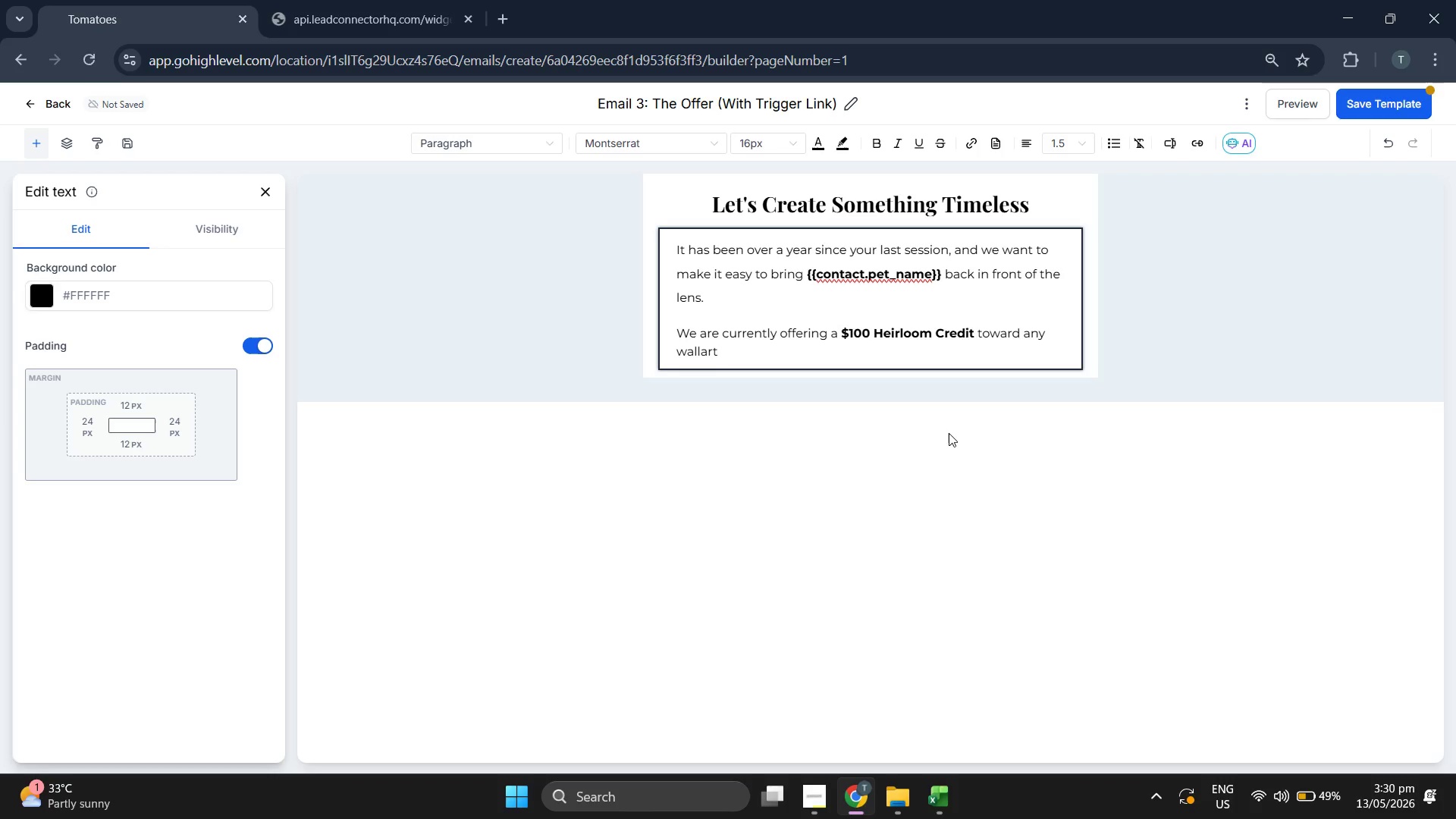 
key(ArrowLeft)
 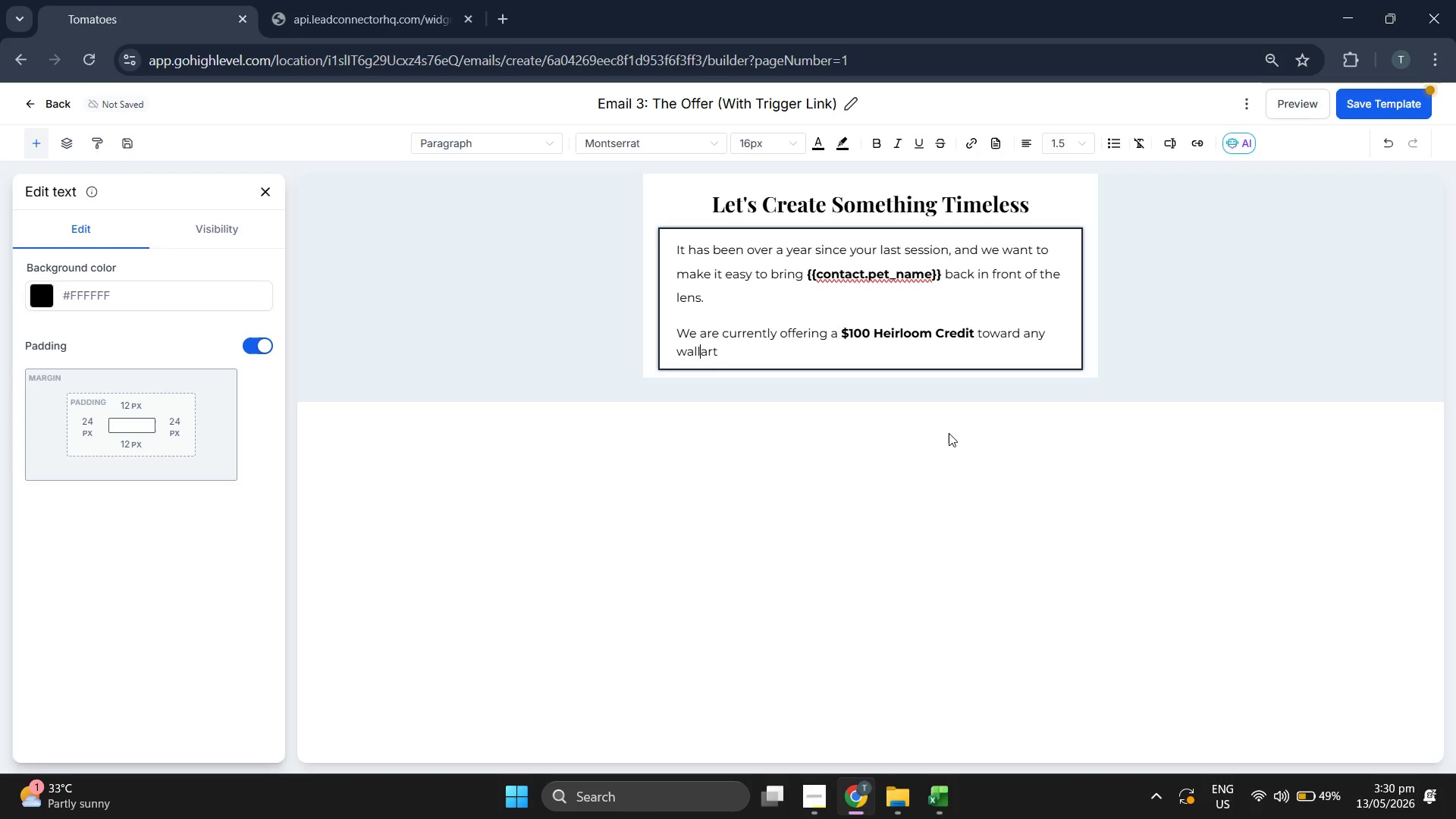 
key(Space)
 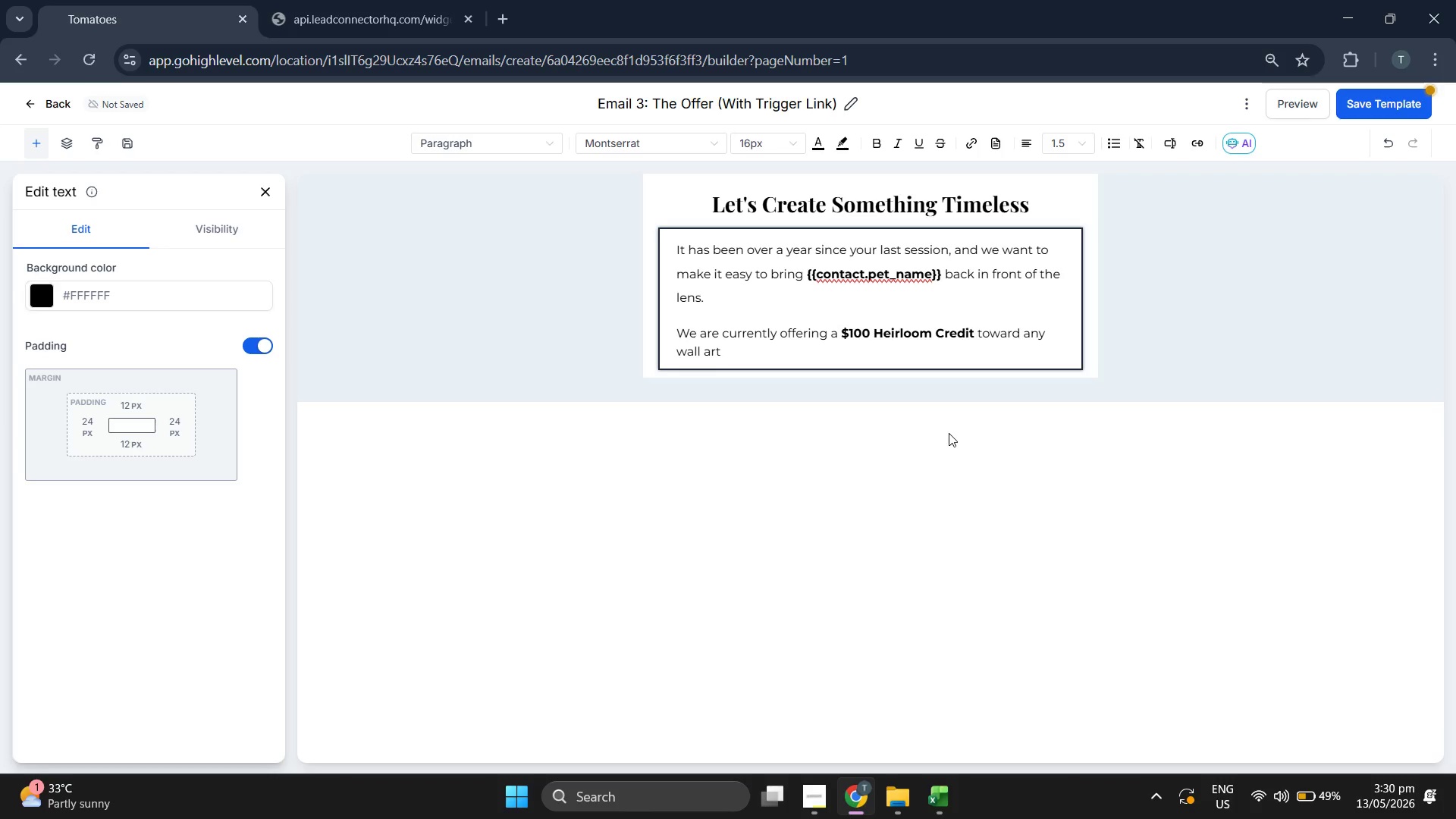 
key(ArrowRight)
 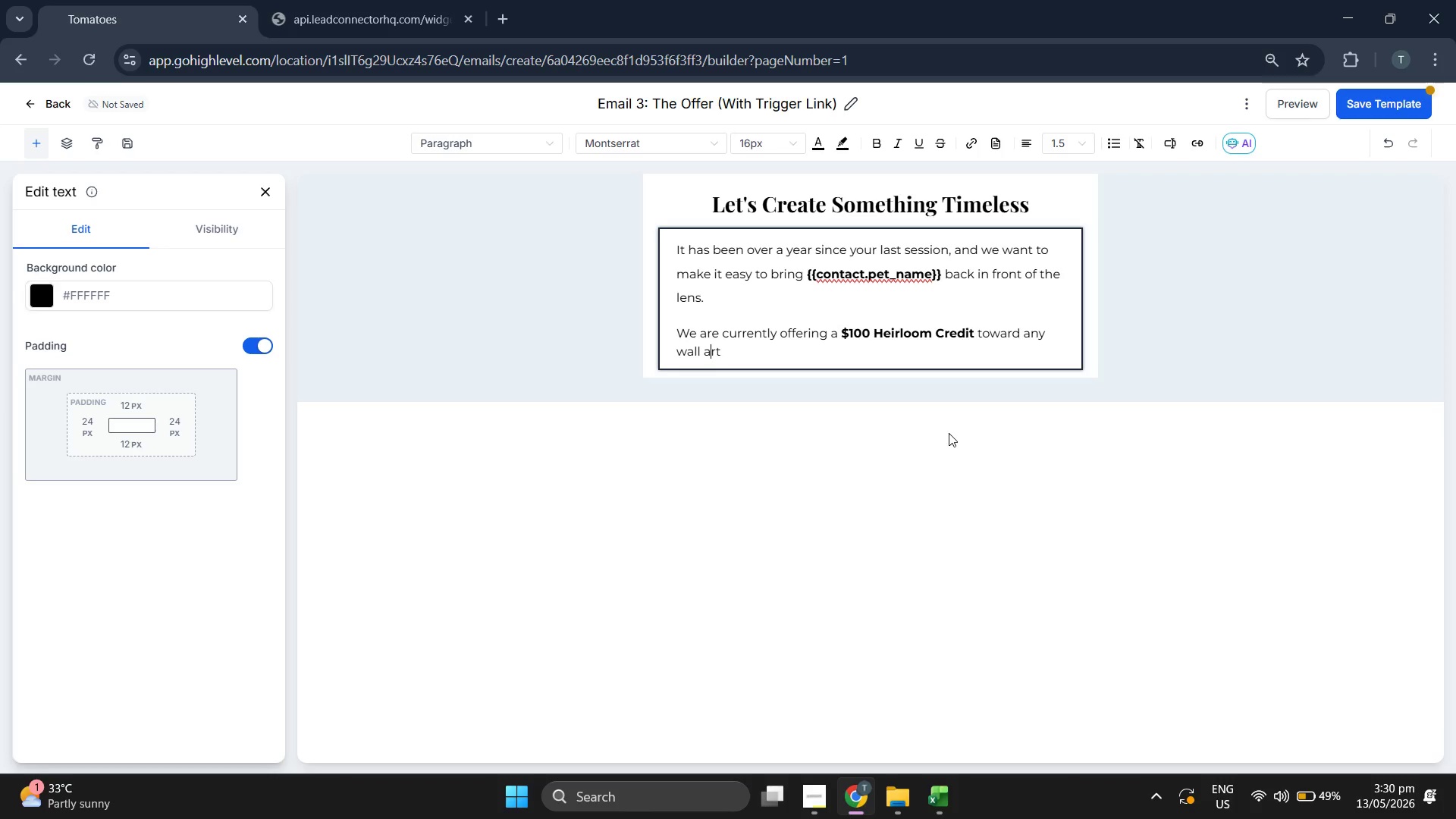 
key(ArrowRight)
 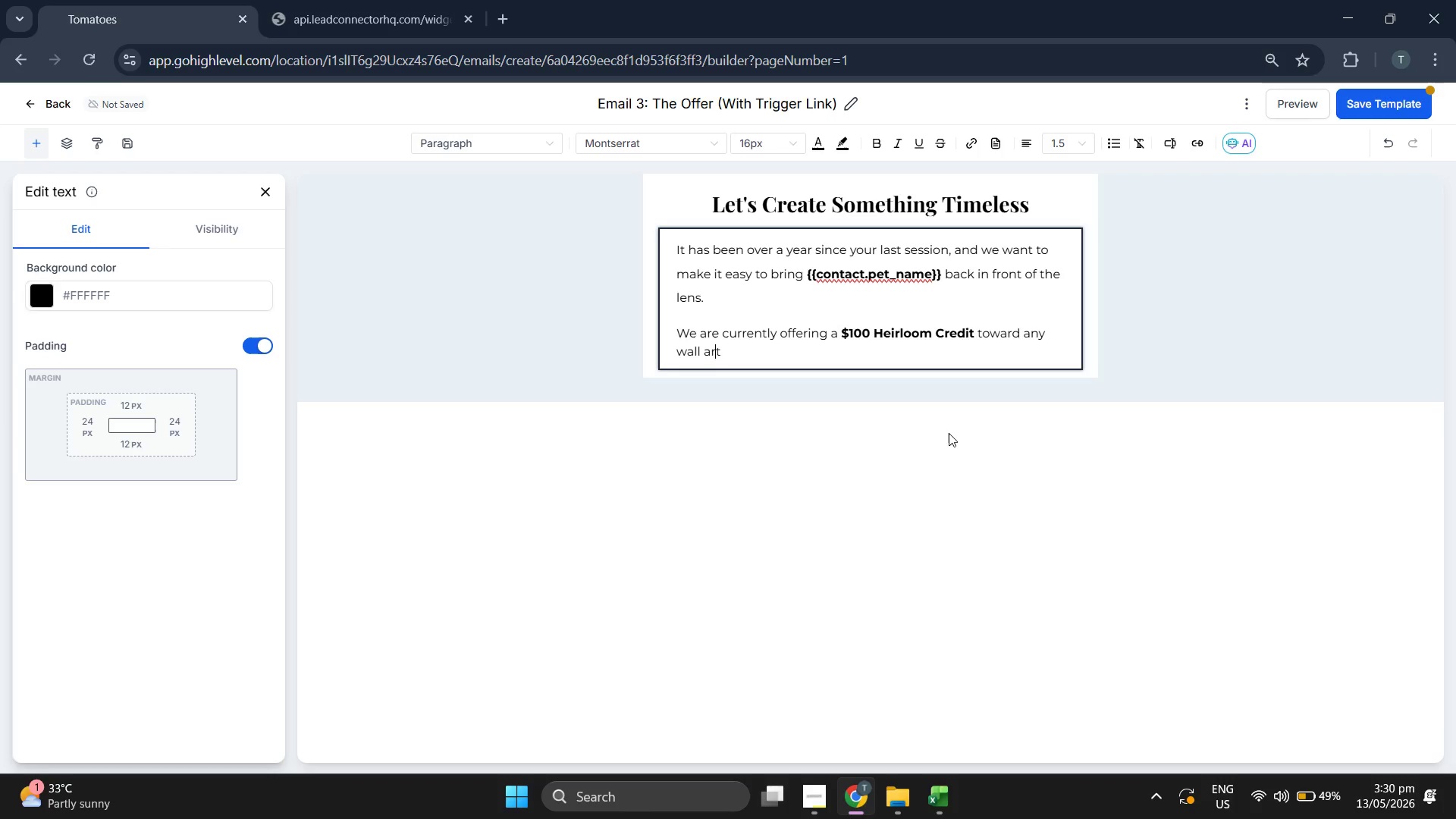 
key(ArrowRight)
 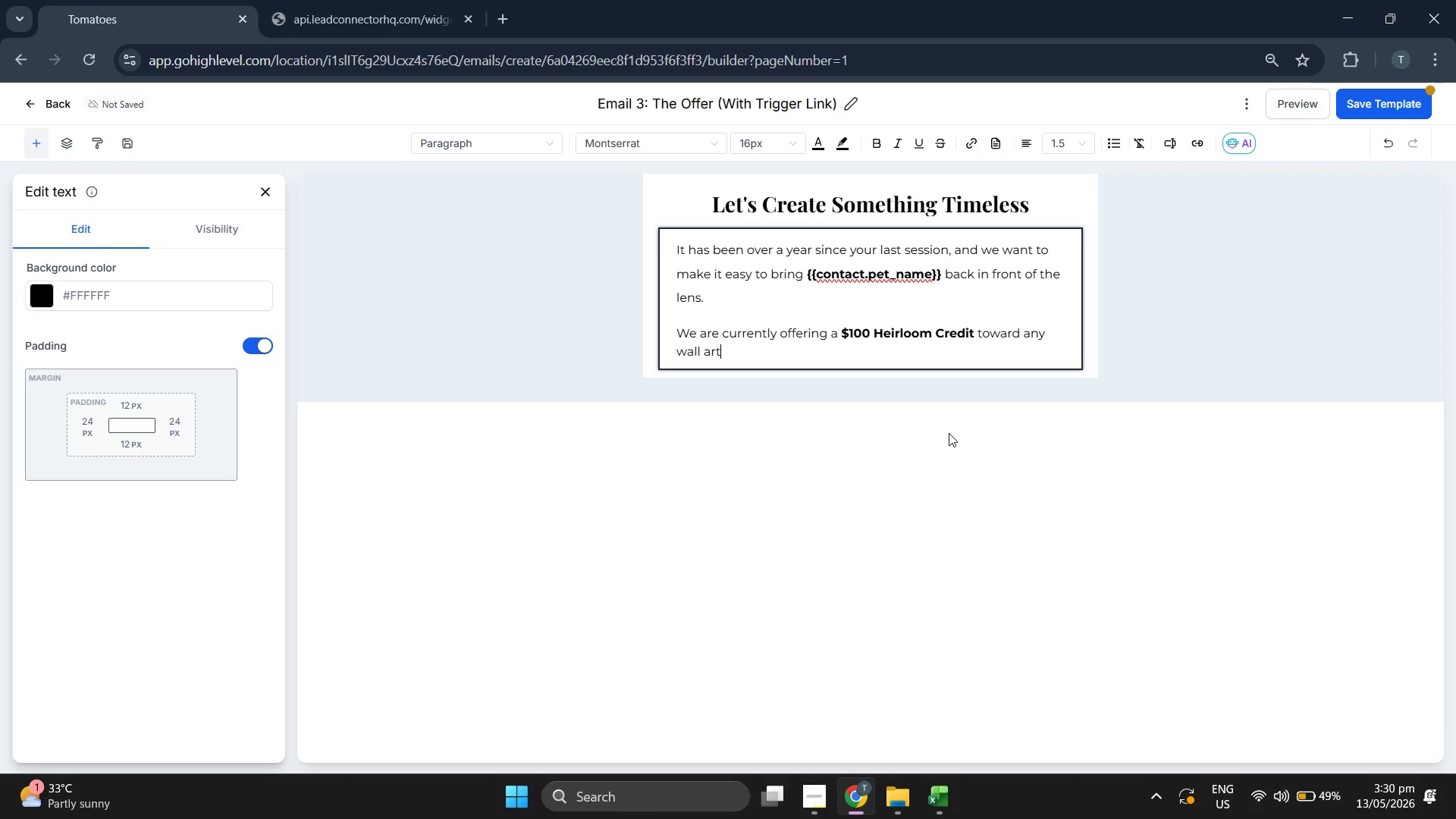 
type( to)
key(Backspace)
key(Backspace)
type(or )
 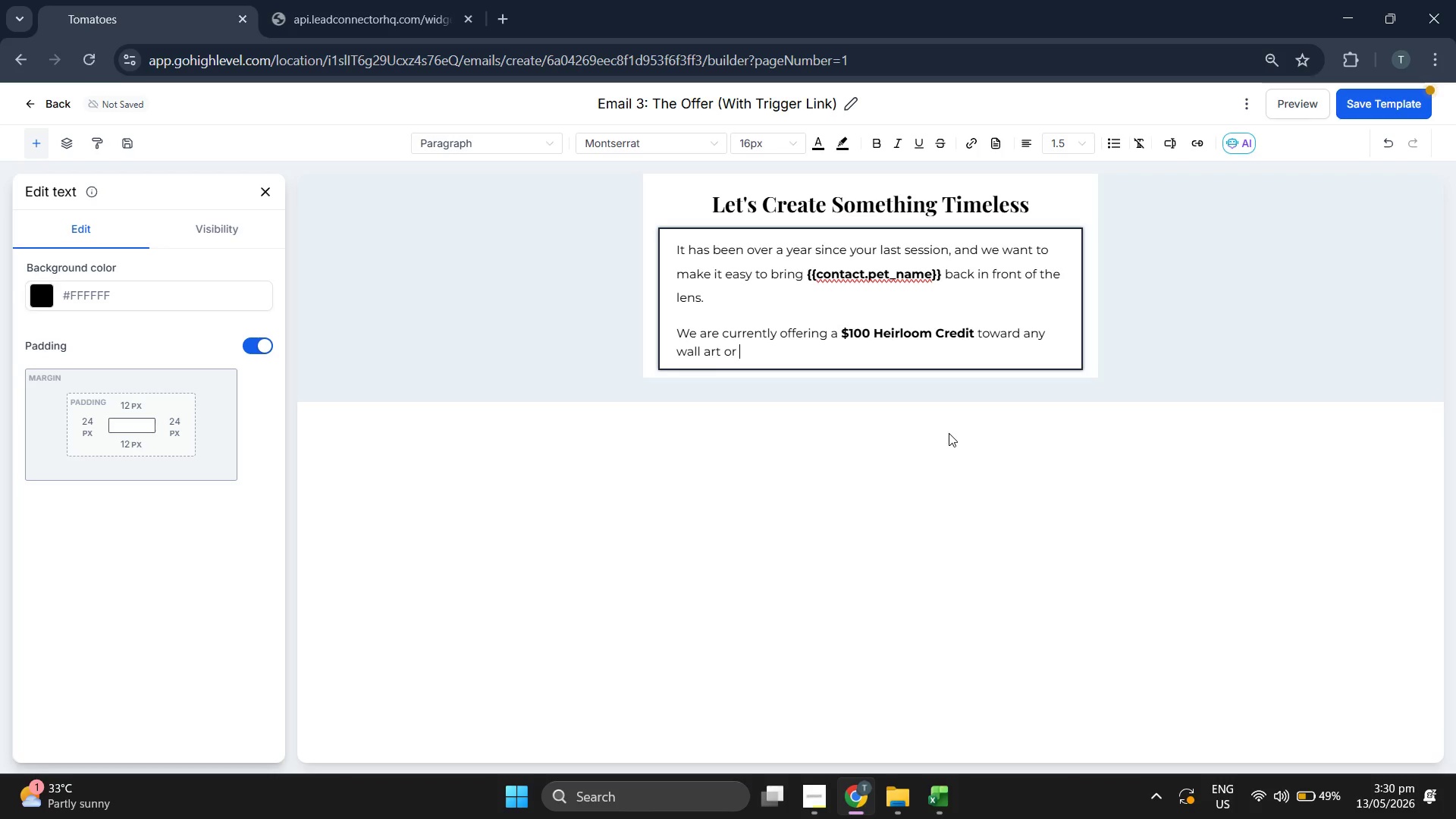 
type(custom album )
 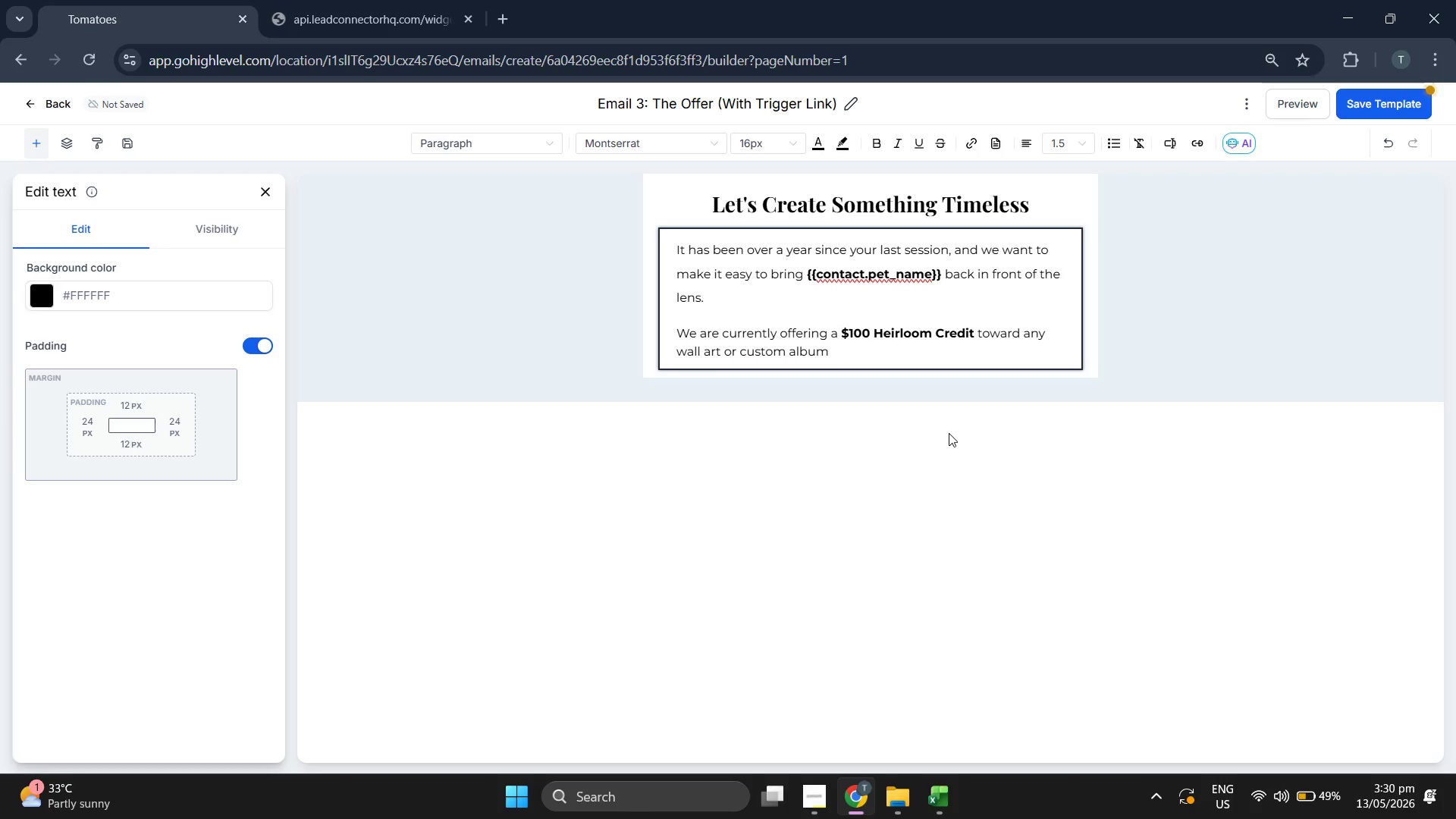 
type(for clients )
 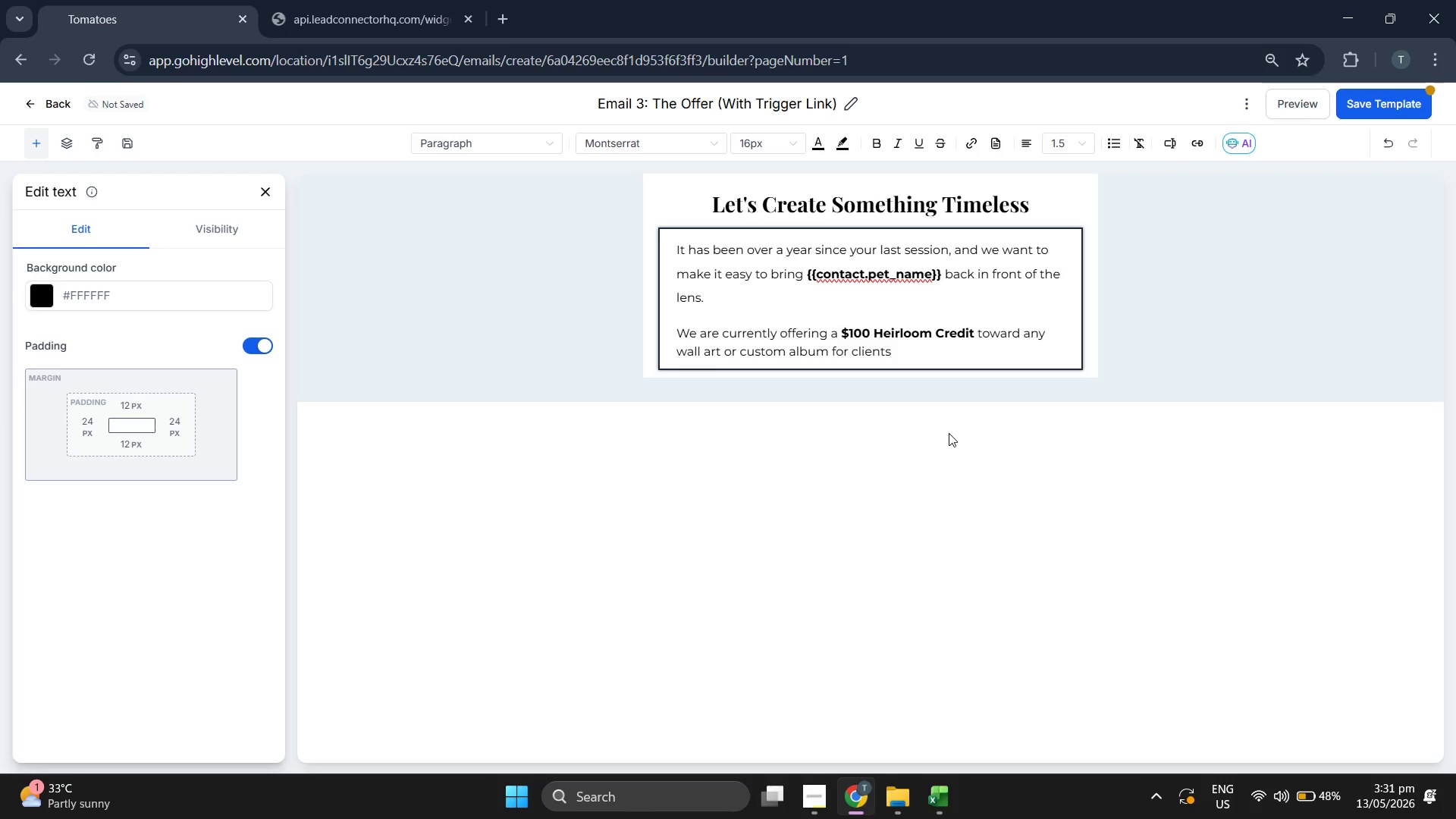 
key(B)
 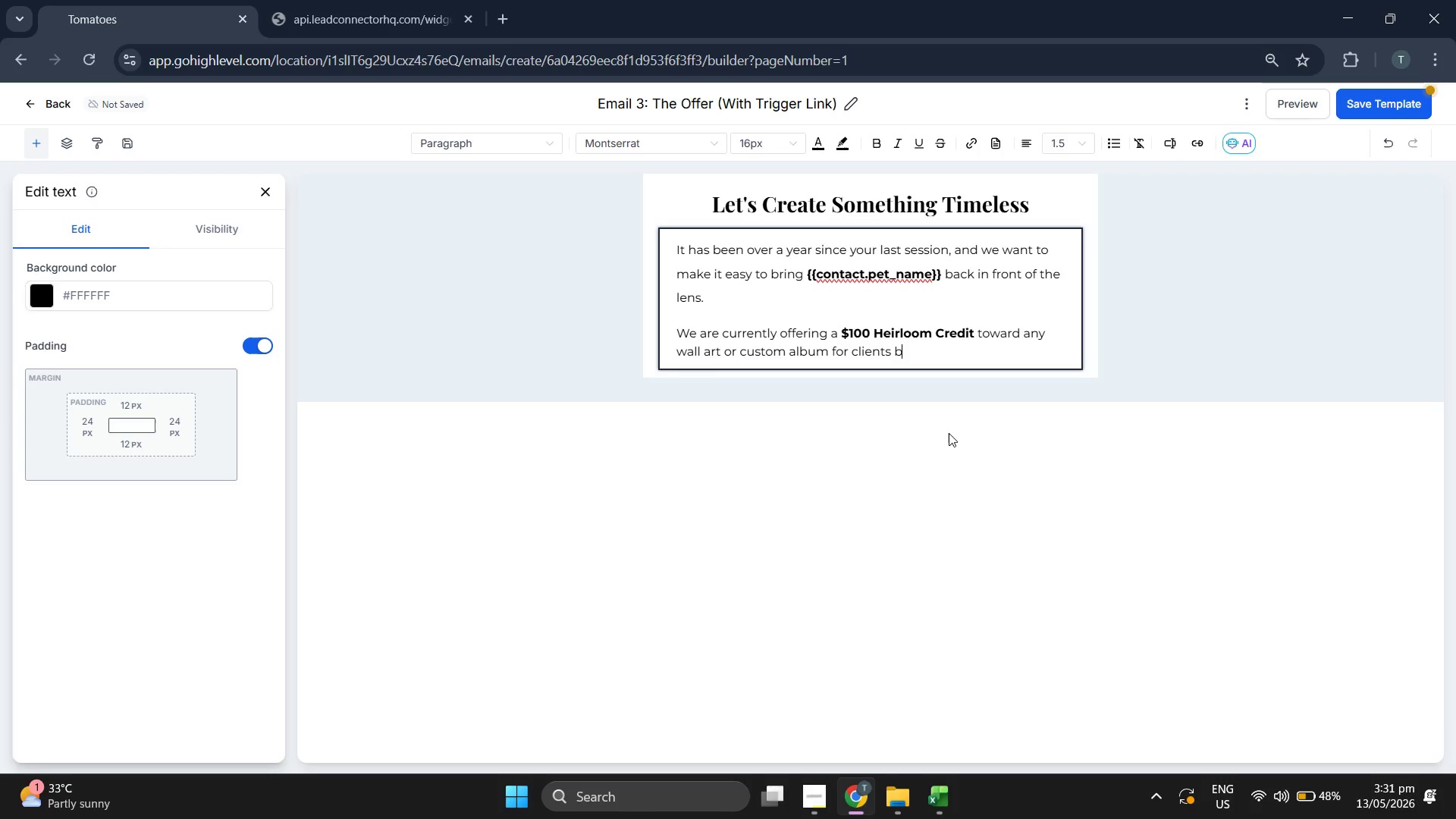 
type(ooking )
 